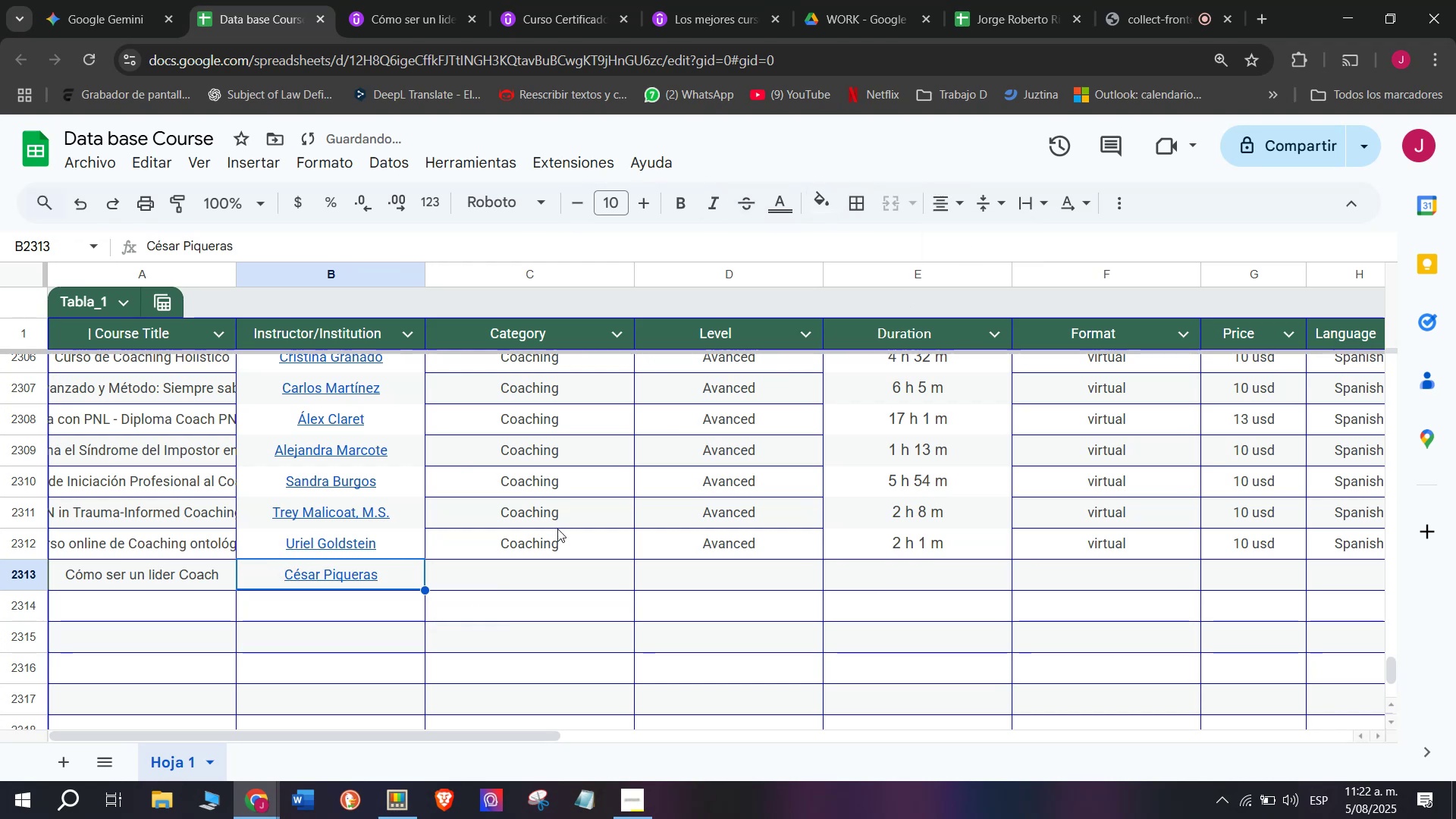 
left_click_drag(start_coordinate=[557, 529], to_coordinate=[560, 535])
 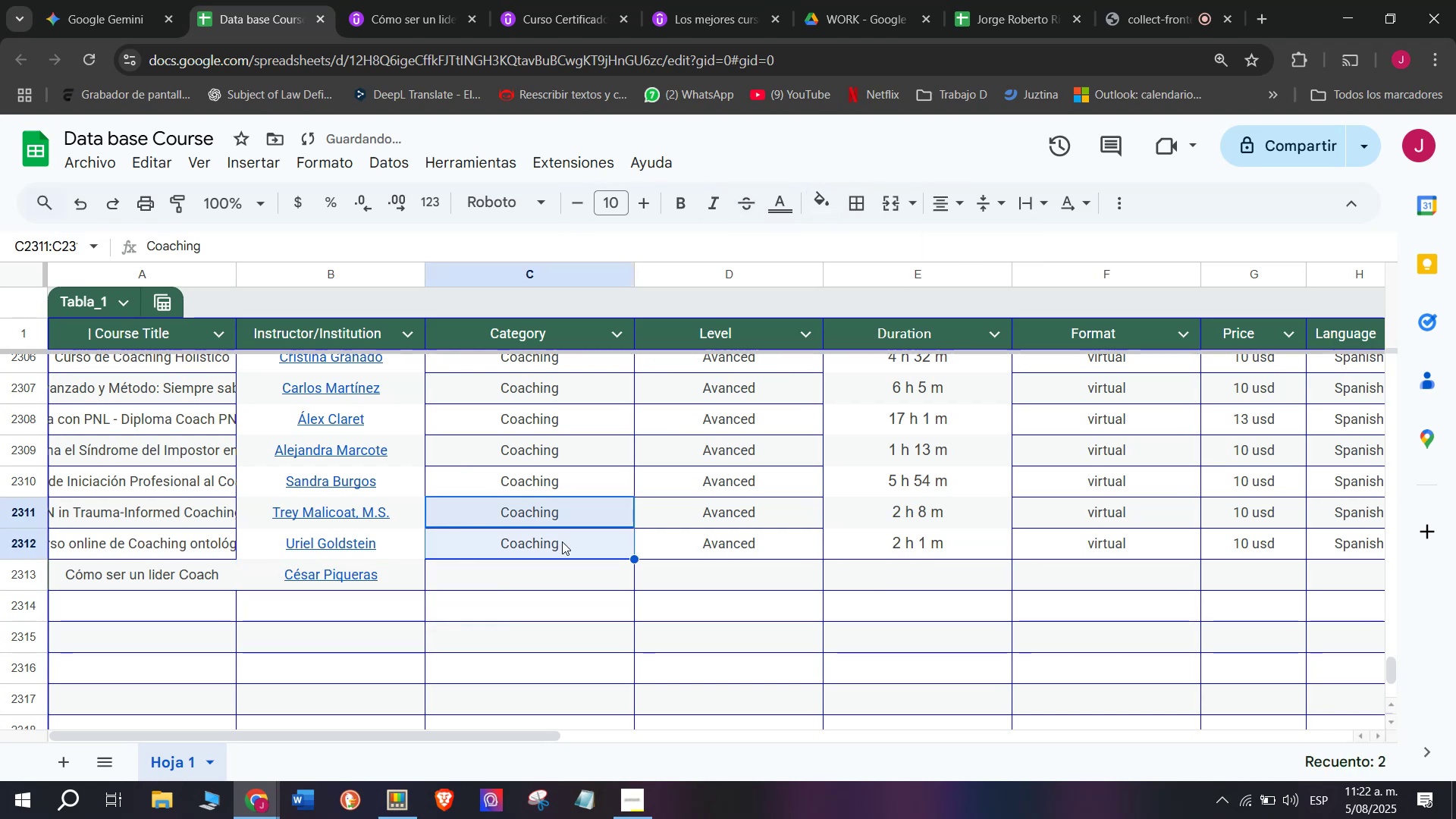 
double_click([562, 541])
 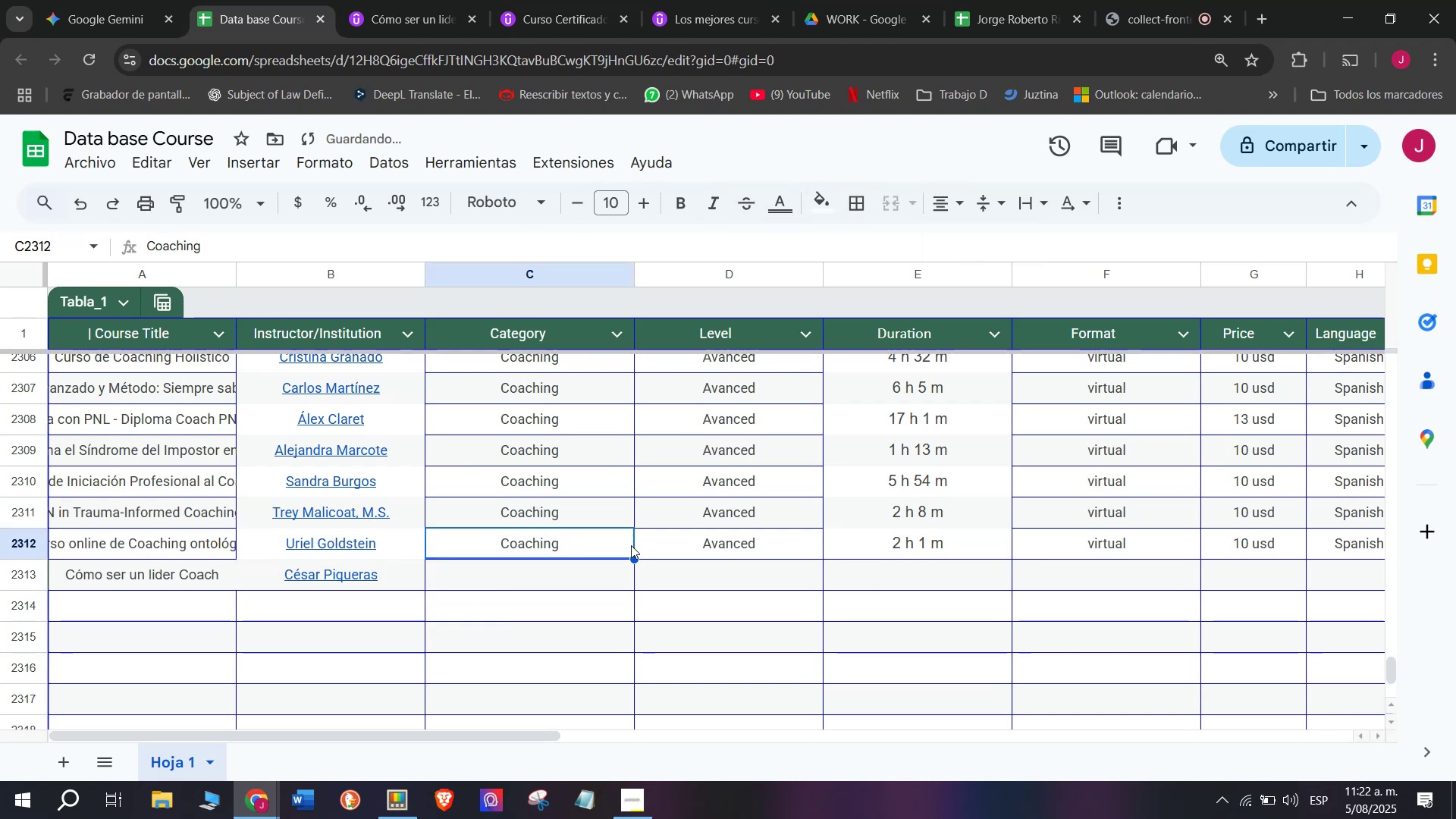 
key(Break)
 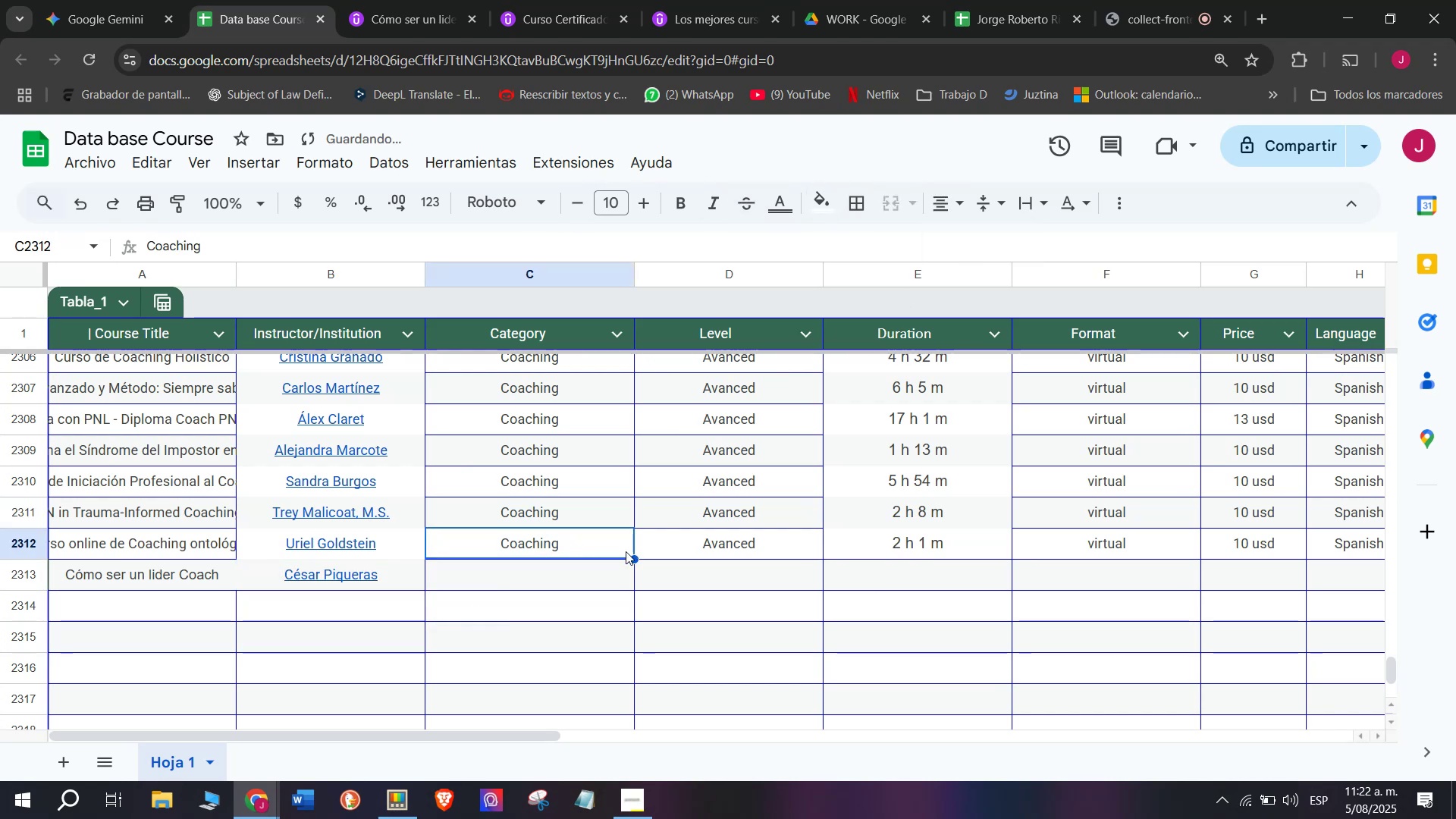 
key(Control+ControlLeft)
 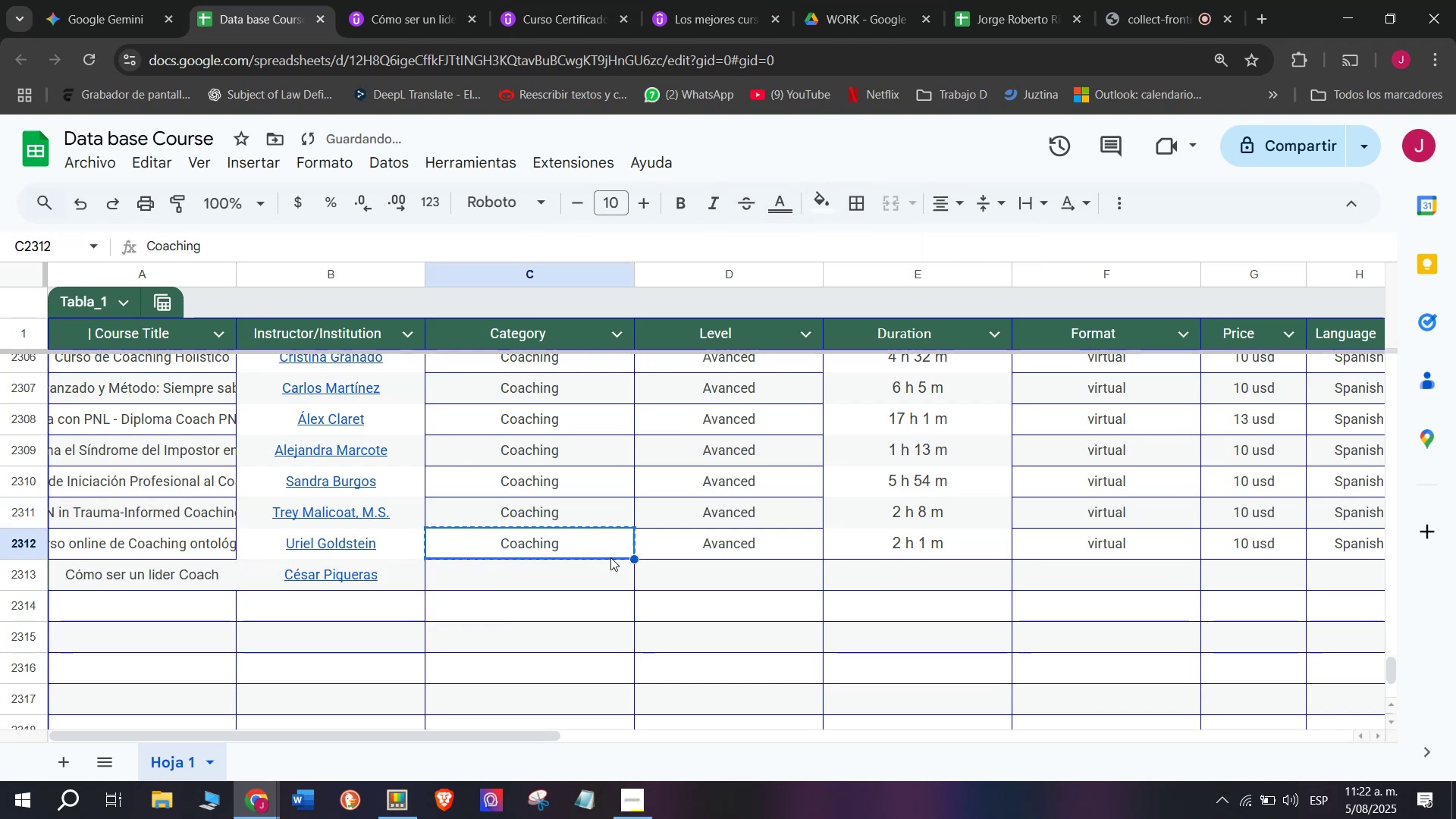 
key(Control+C)
 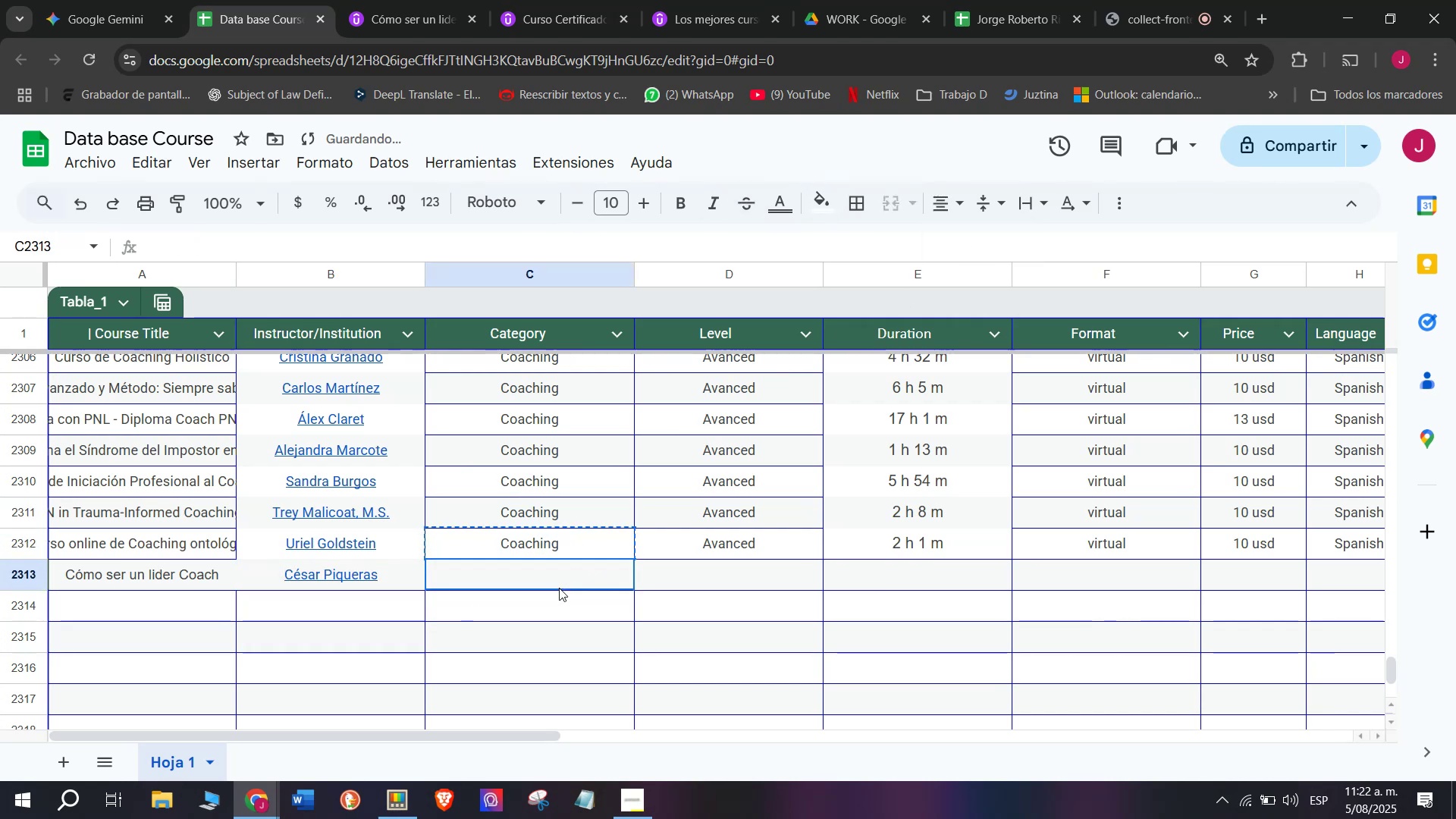 
key(Control+ControlLeft)
 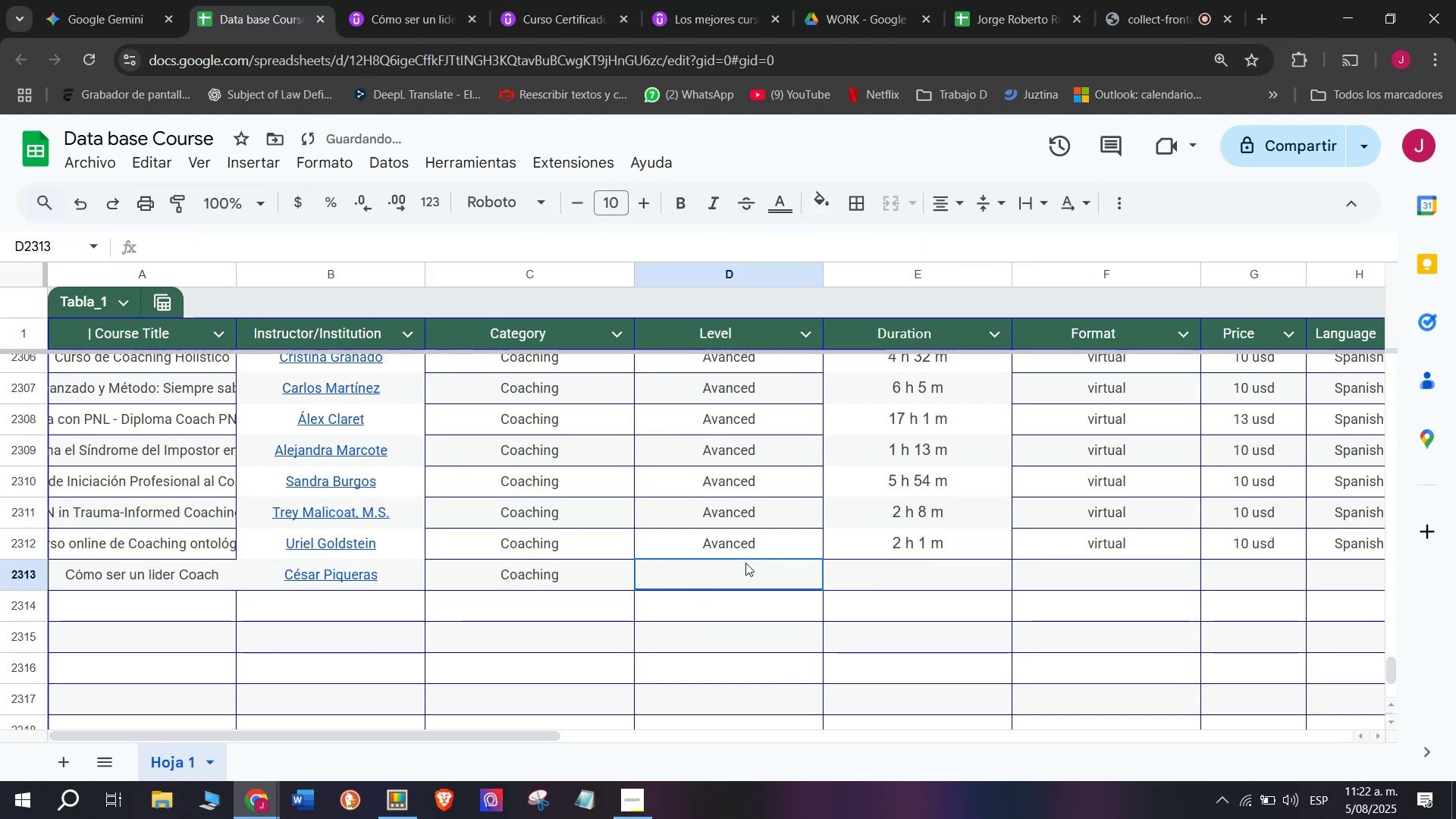 
key(Z)
 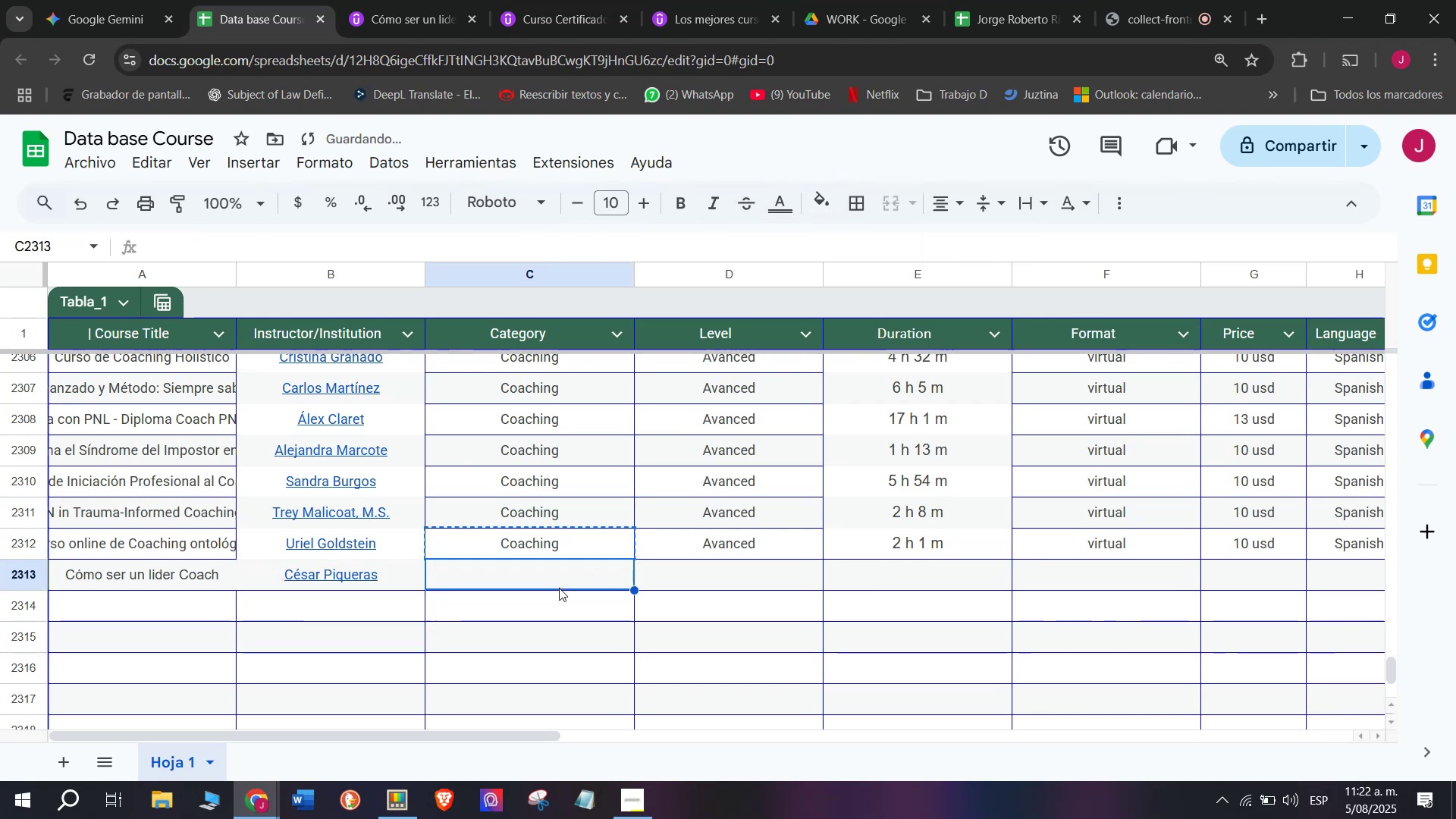 
key(Control+V)
 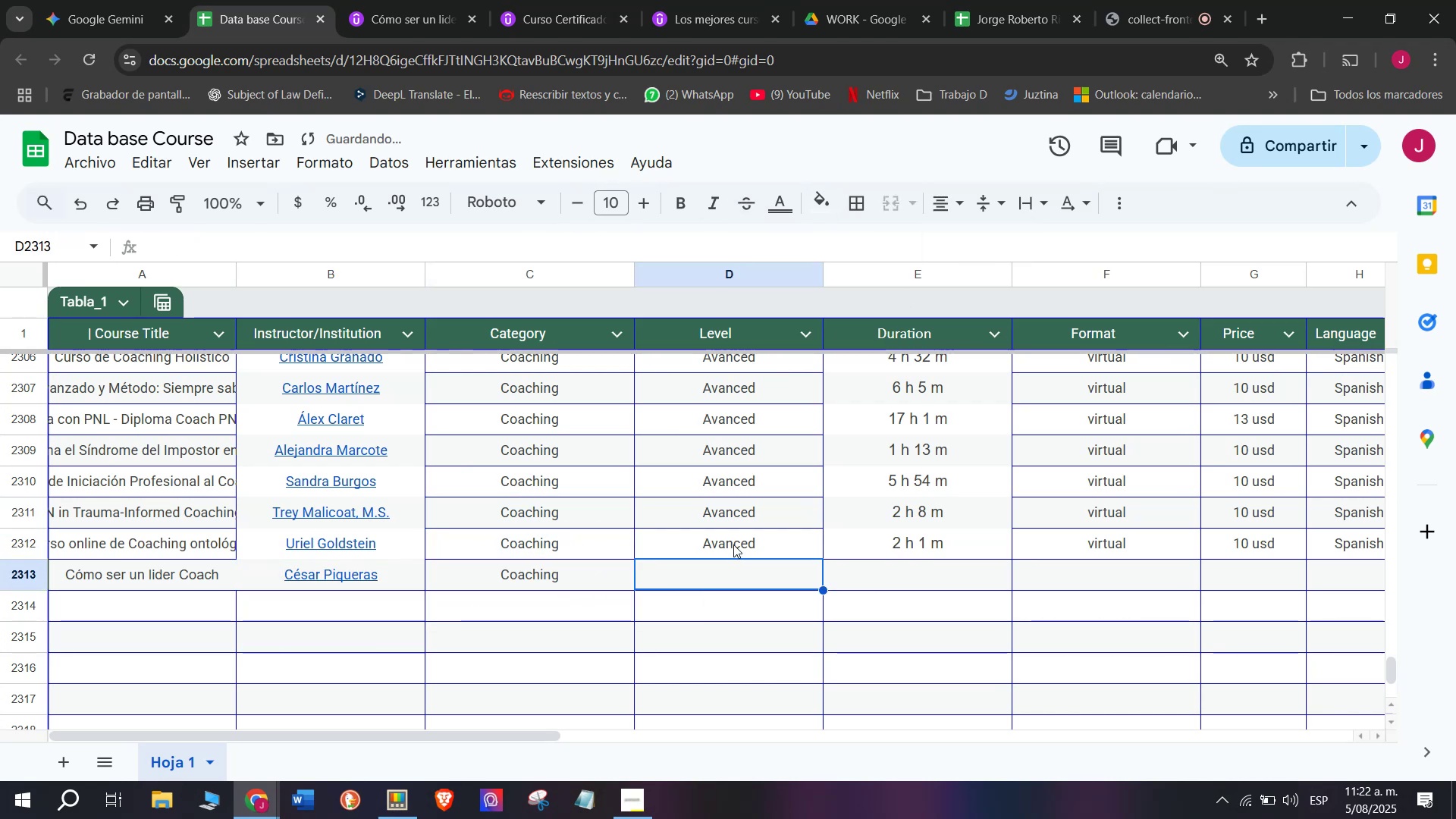 
double_click([733, 542])
 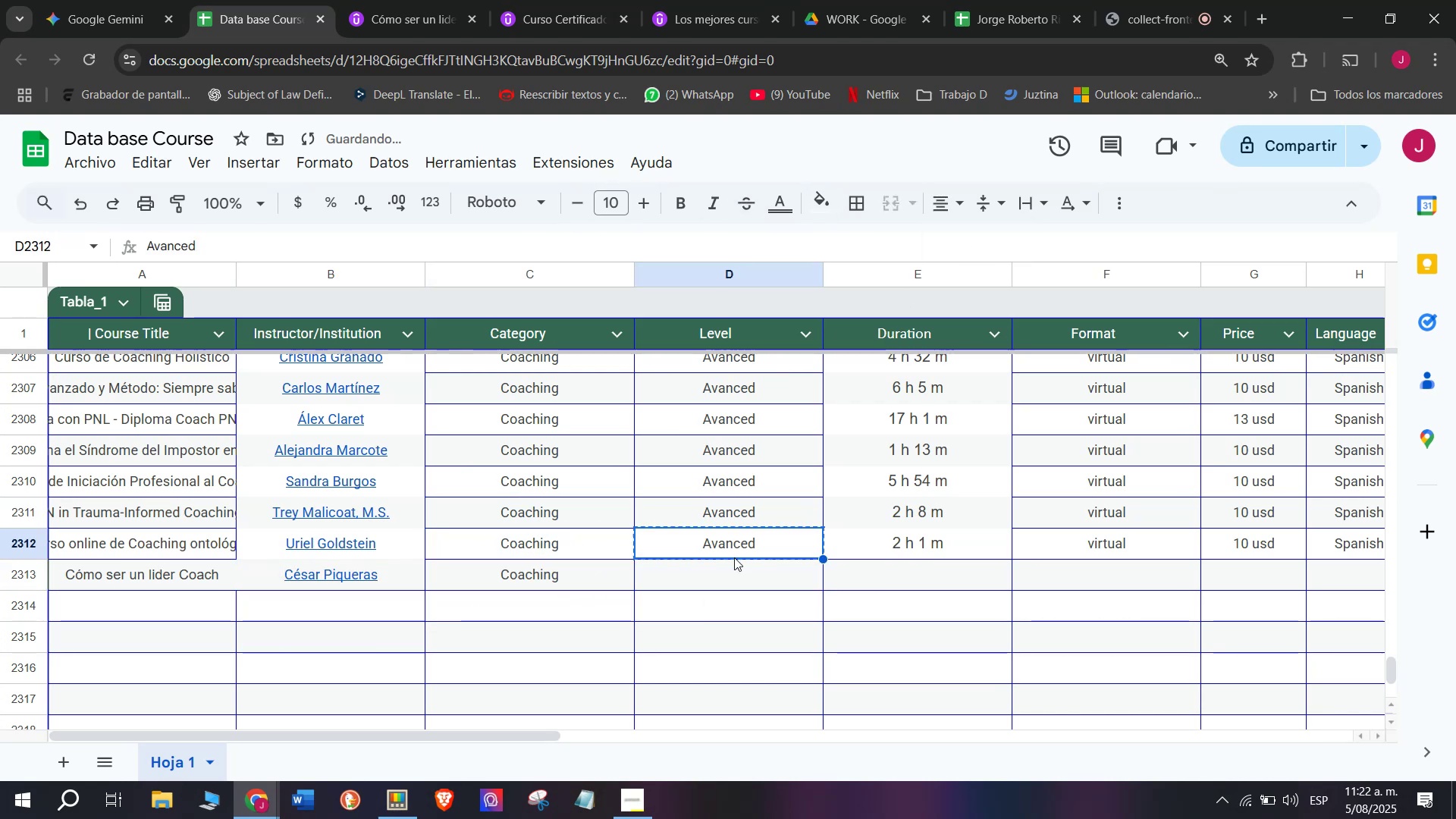 
key(Control+ControlLeft)
 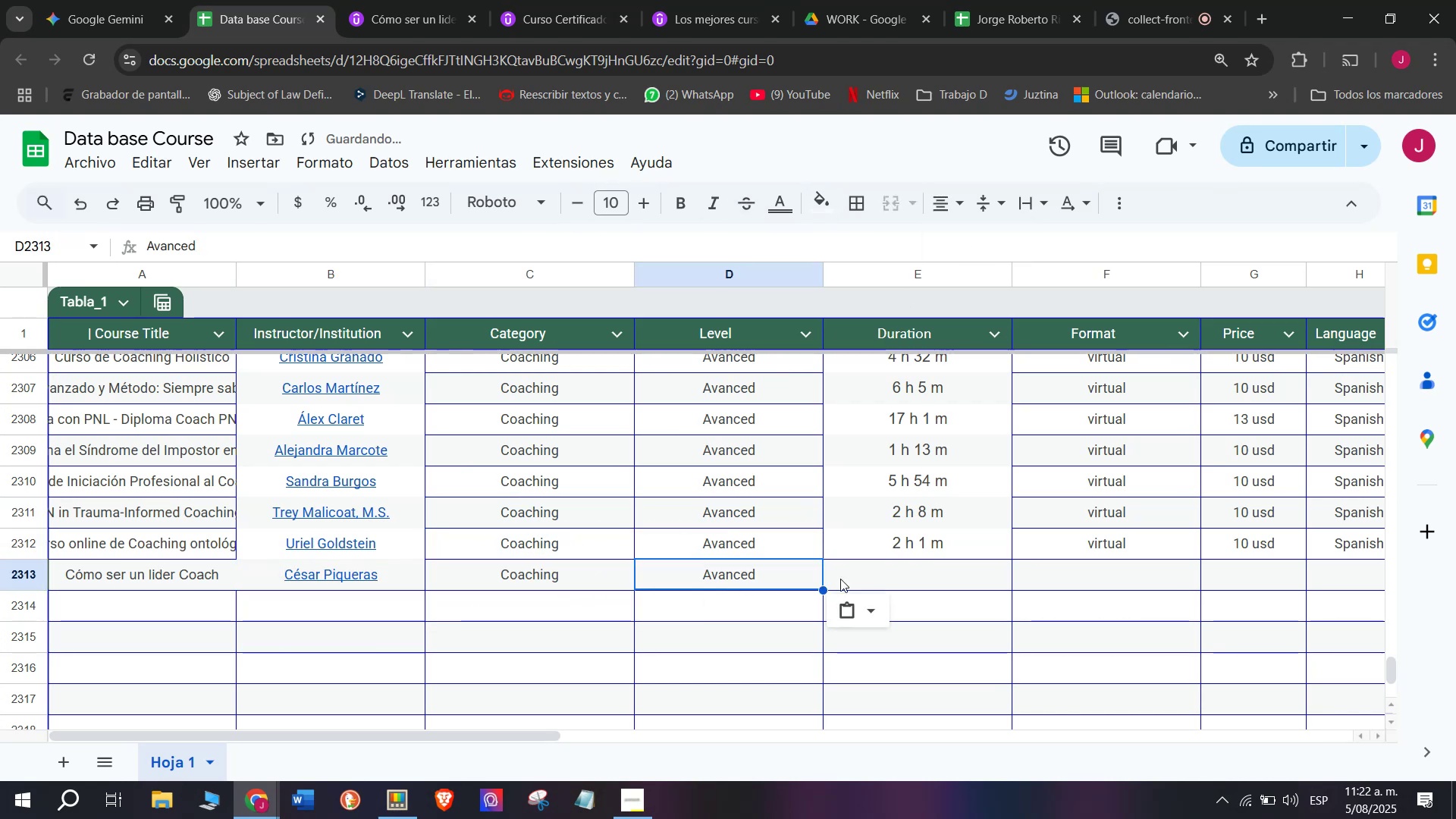 
key(Break)
 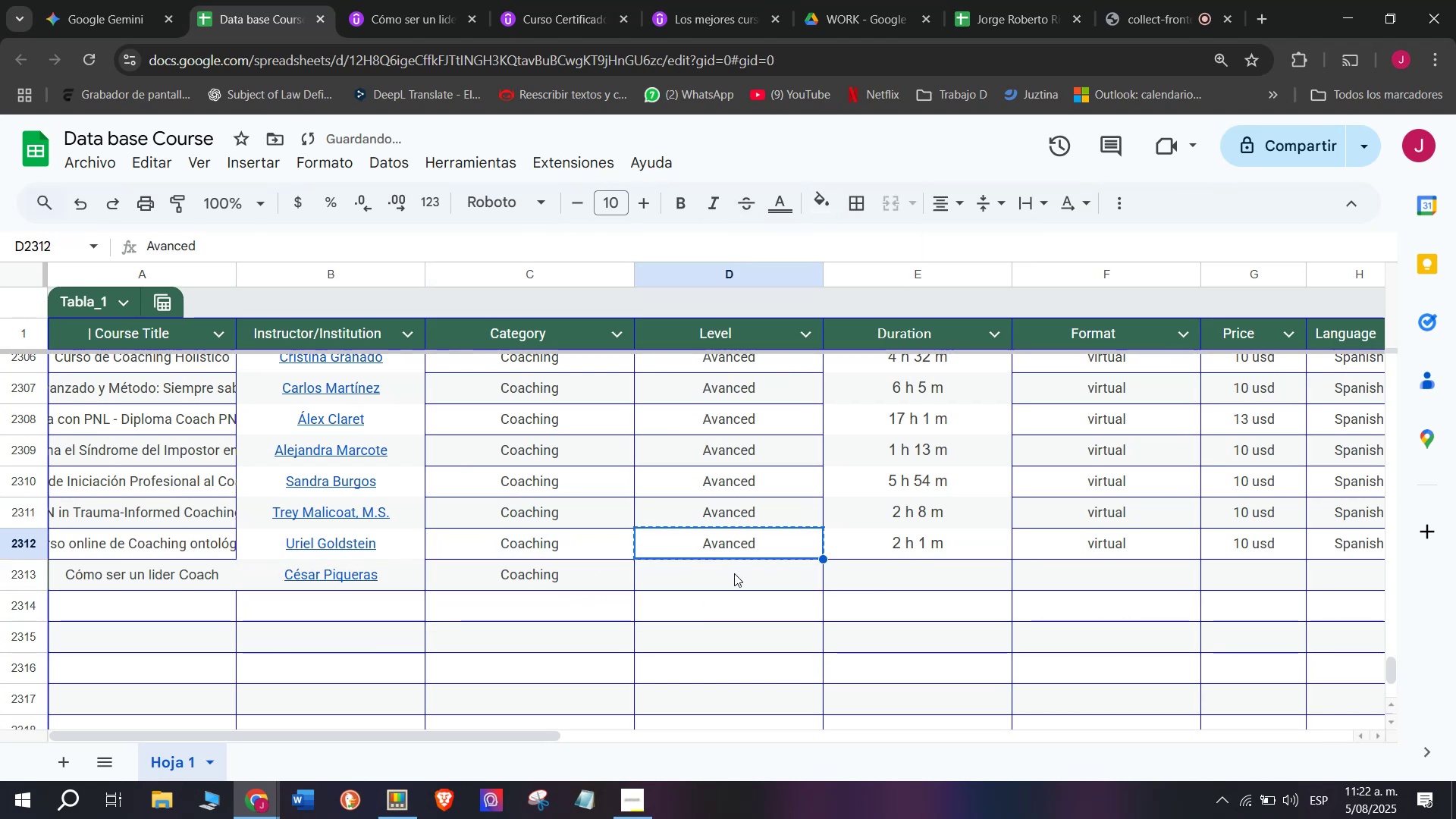 
key(Control+C)
 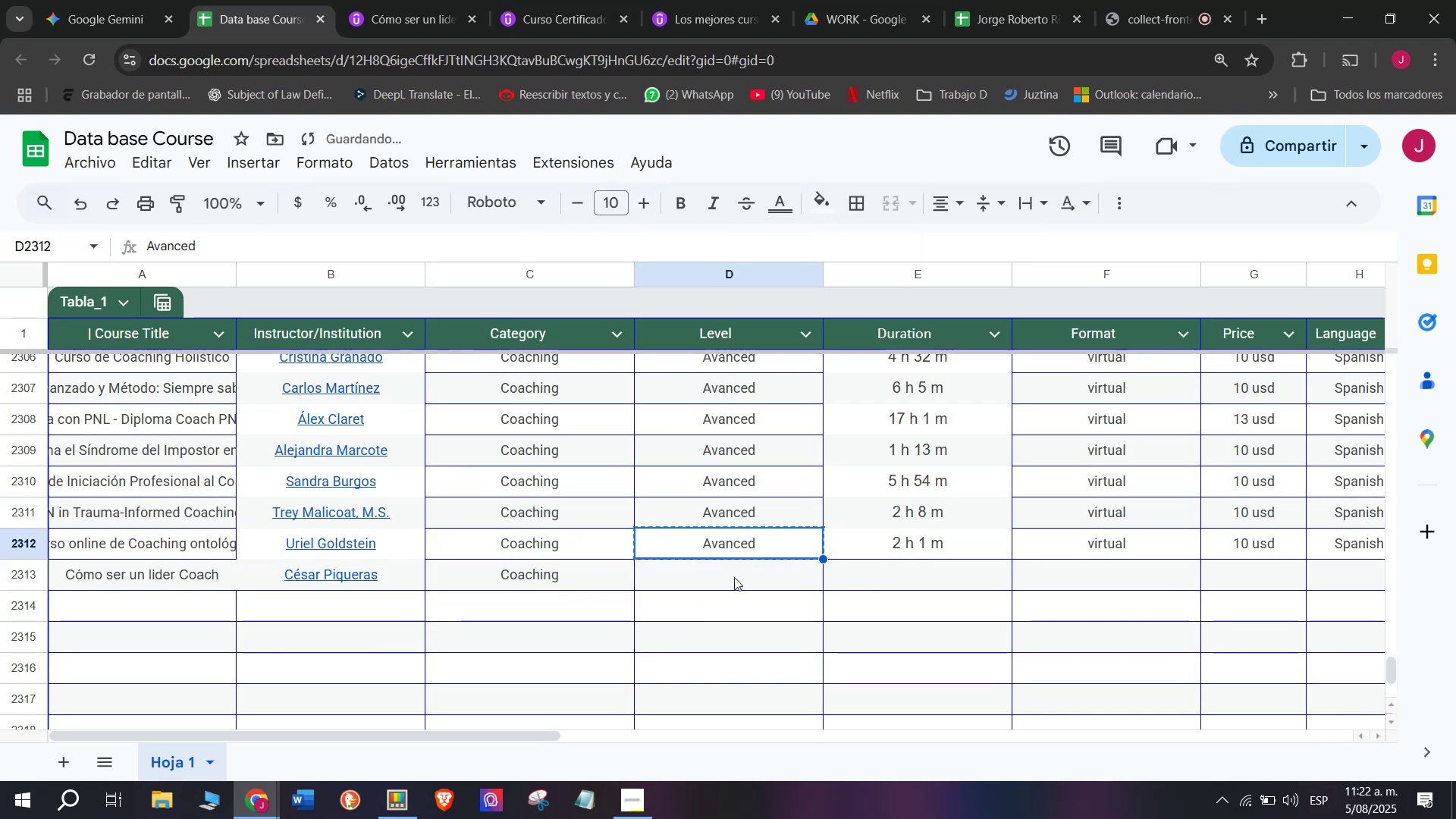 
triple_click([734, 577])
 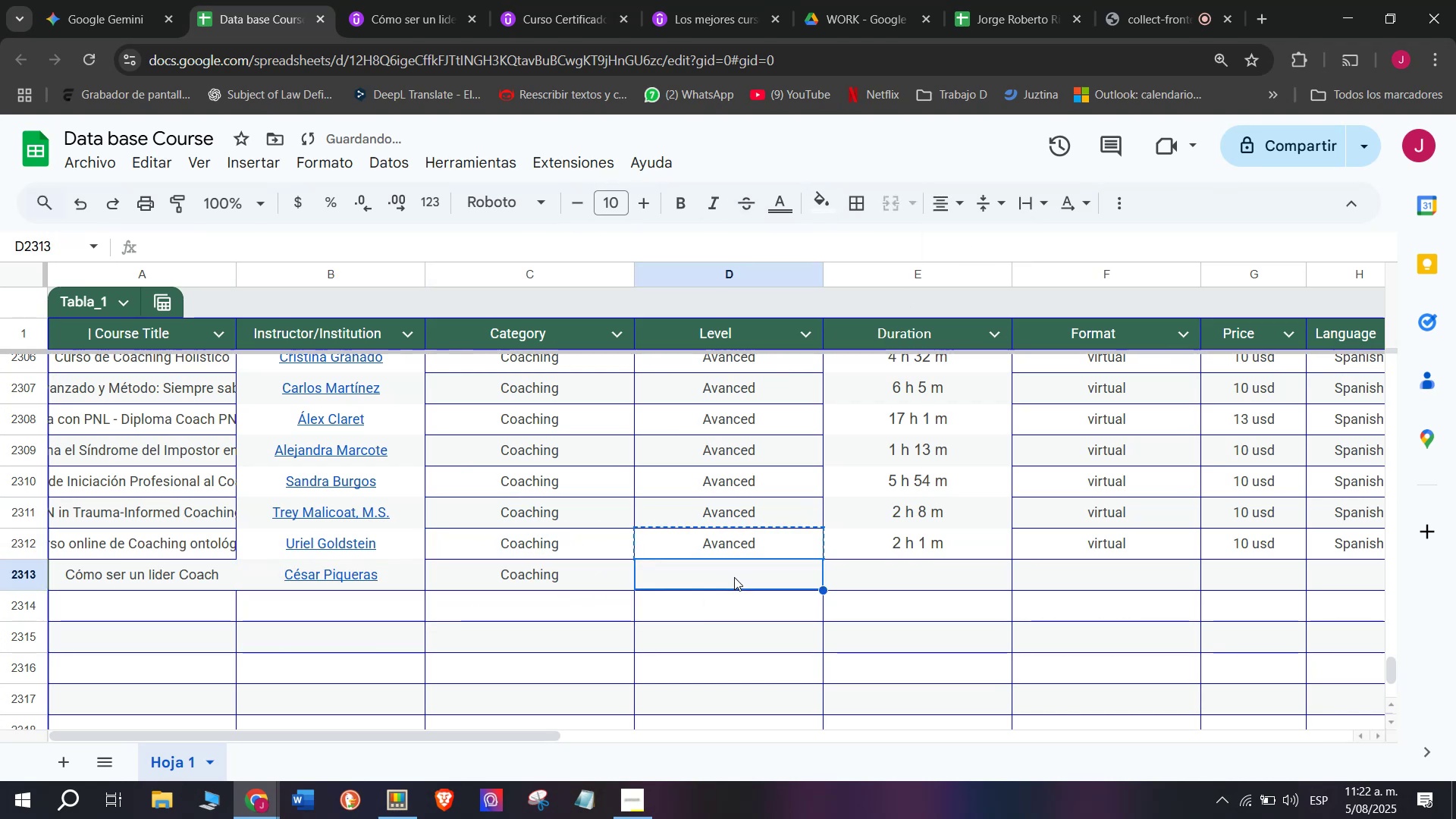 
key(Control+ControlLeft)
 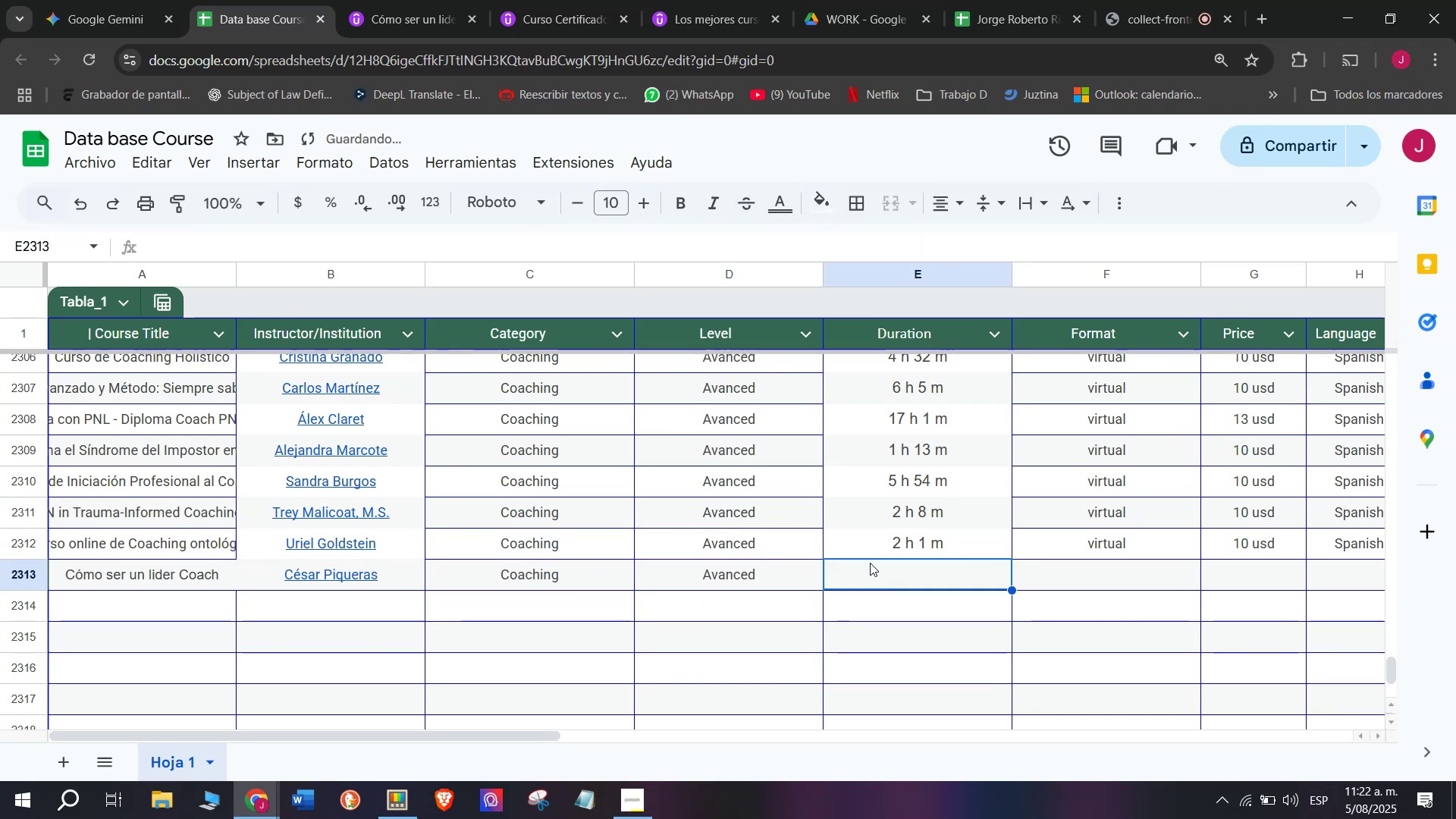 
key(Z)
 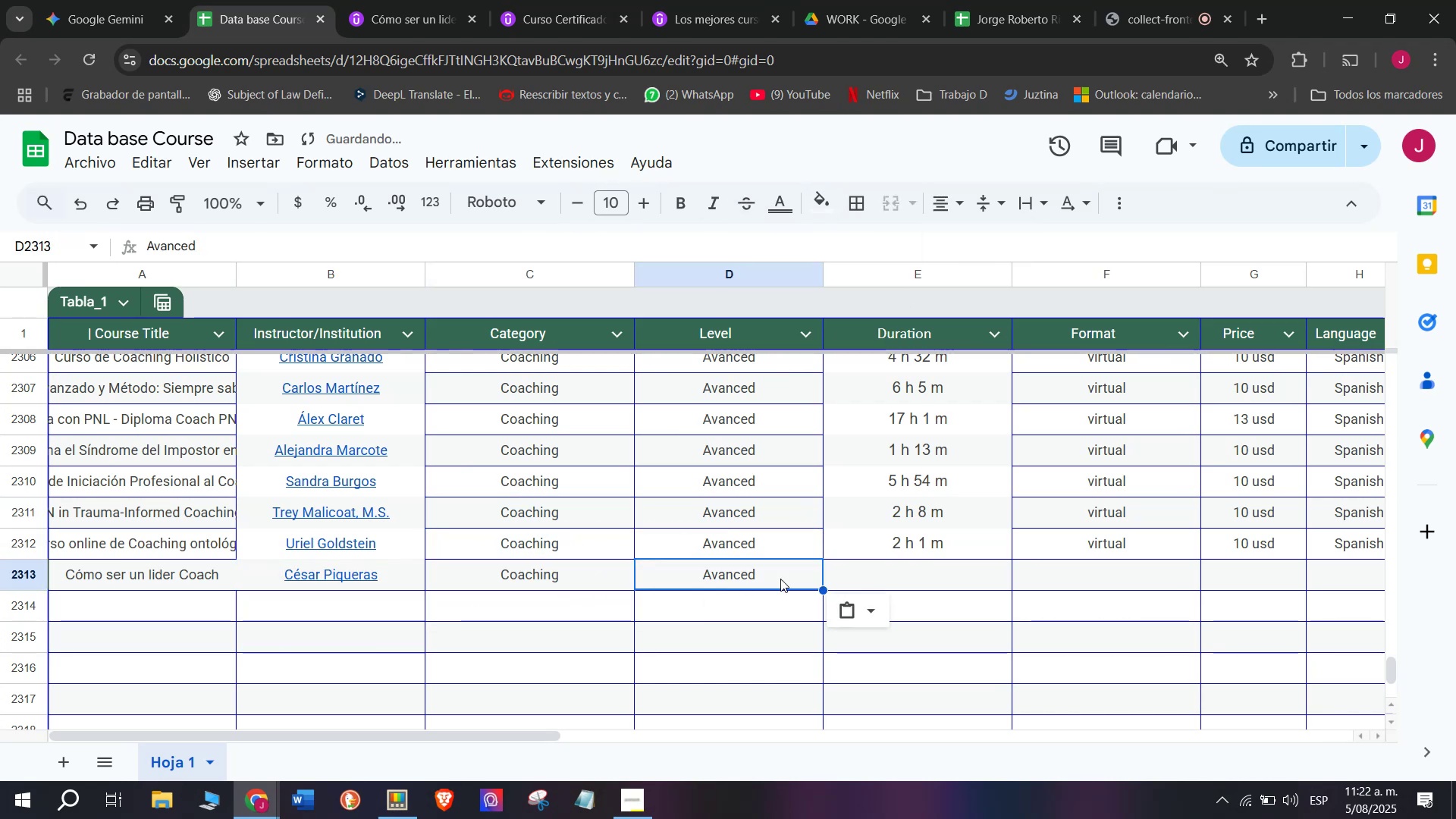 
key(Control+V)
 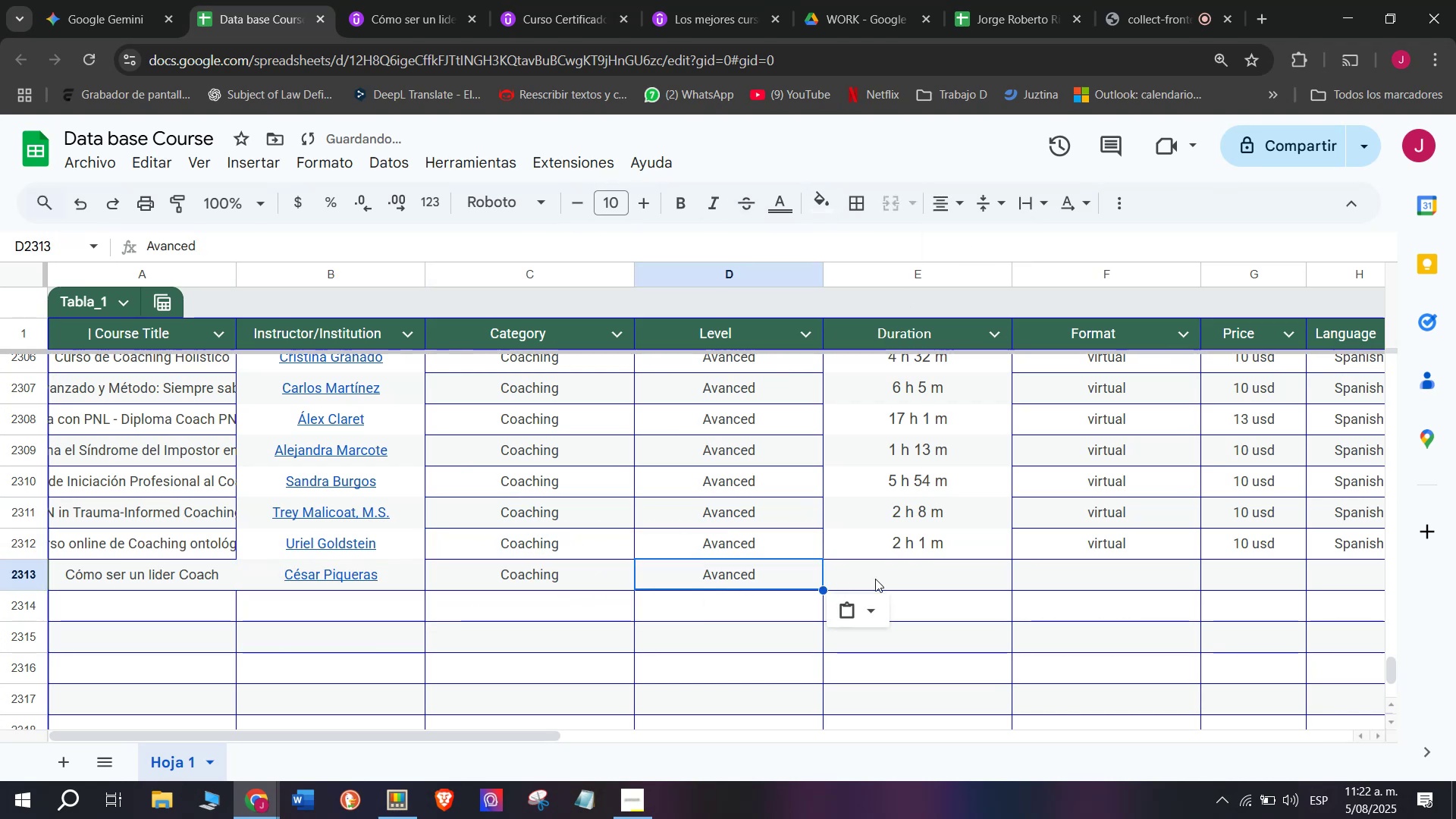 
triple_click([875, 579])
 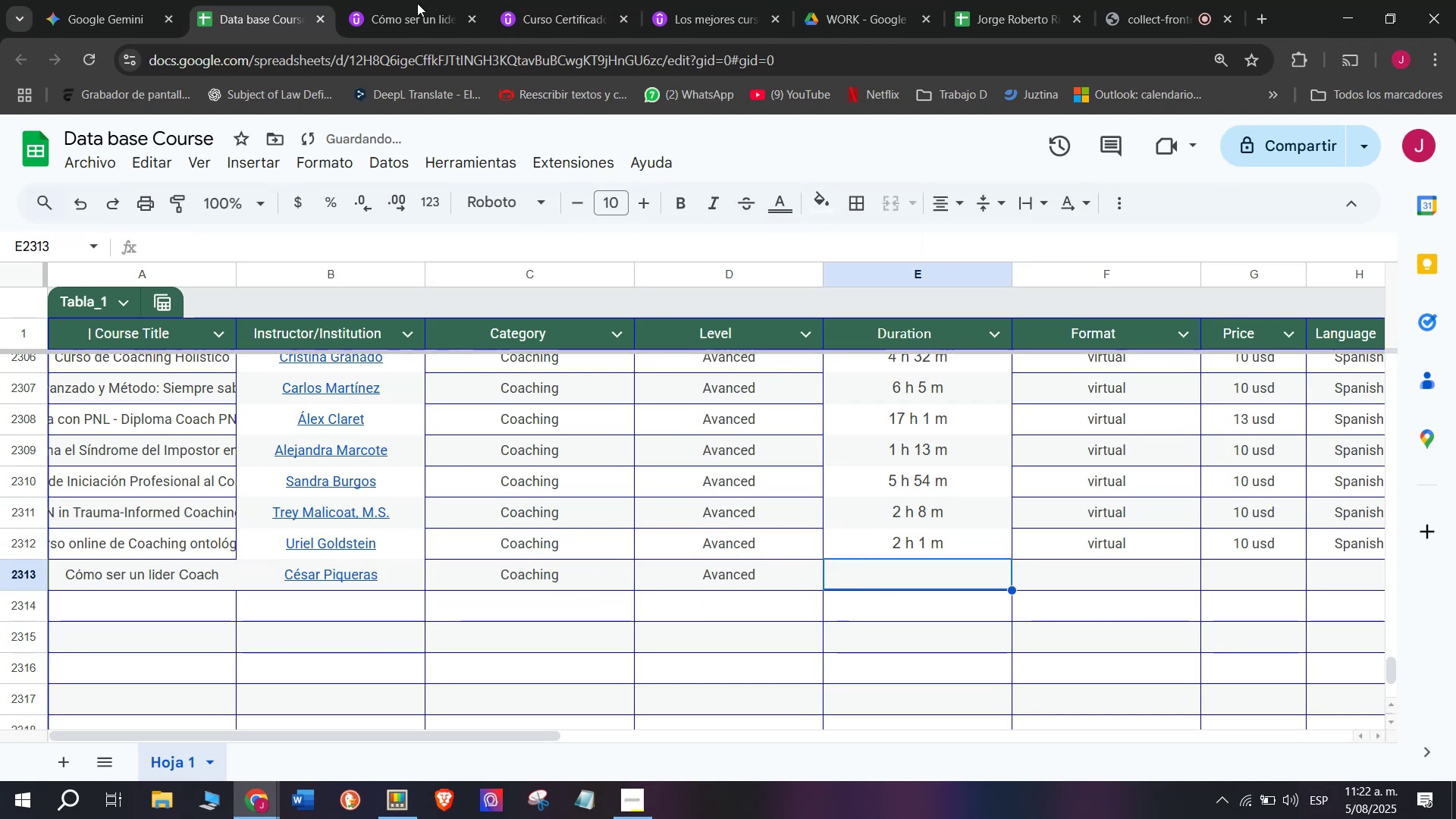 
left_click([402, 0])
 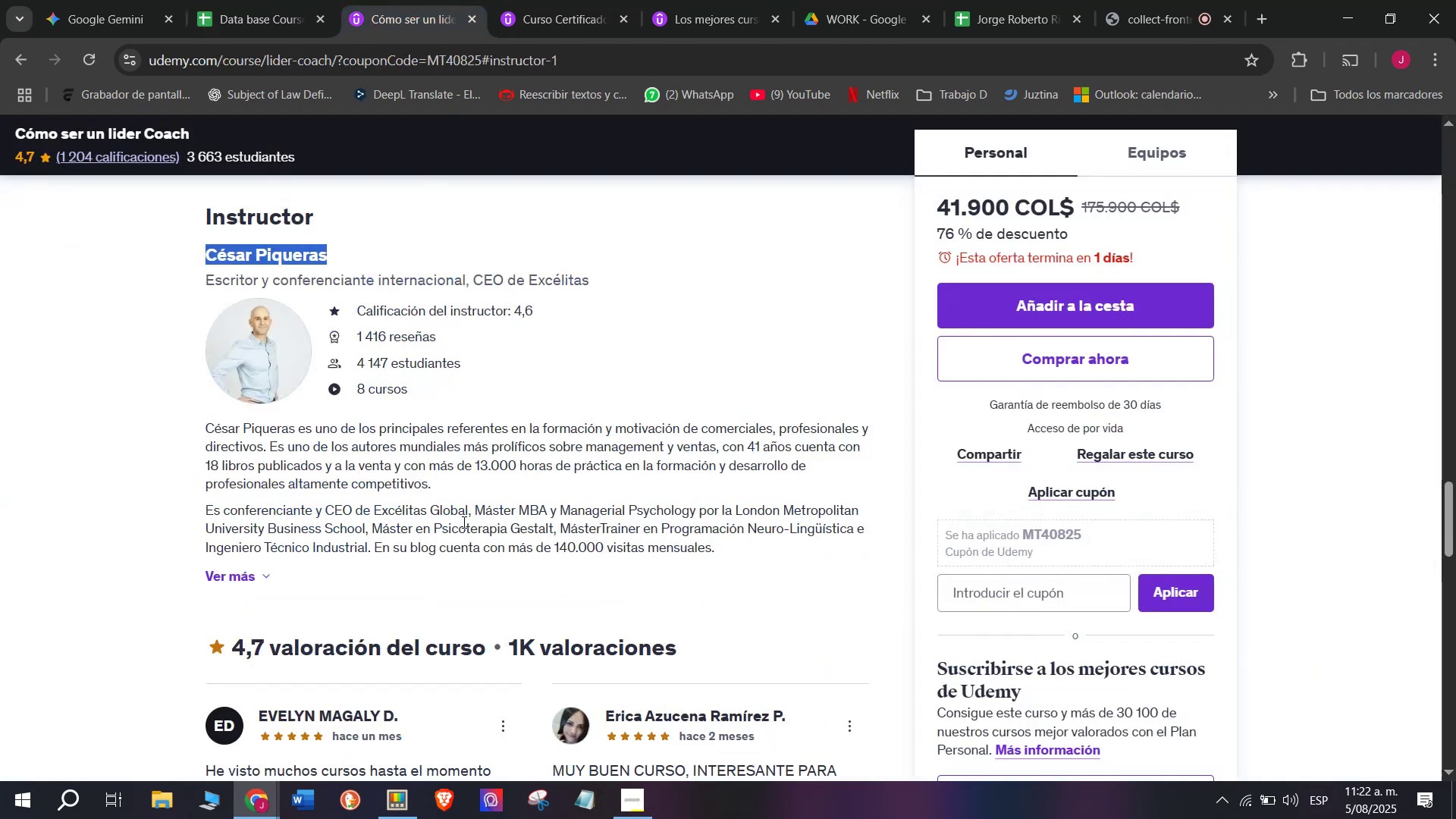 
scroll: coordinate [463, 523], scroll_direction: up, amount: 9.0
 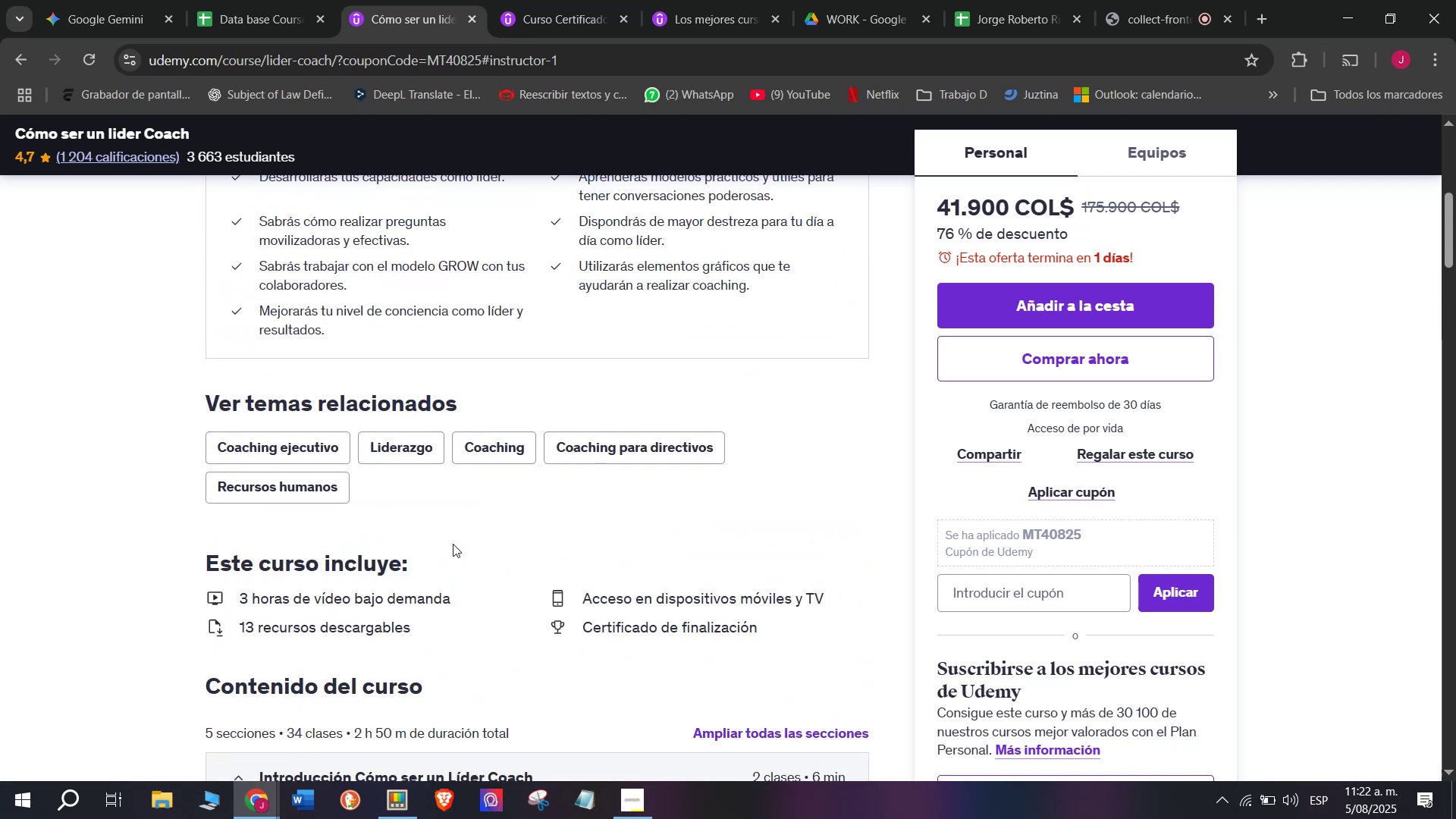 
scroll: coordinate [441, 564], scroll_direction: down, amount: 1.0
 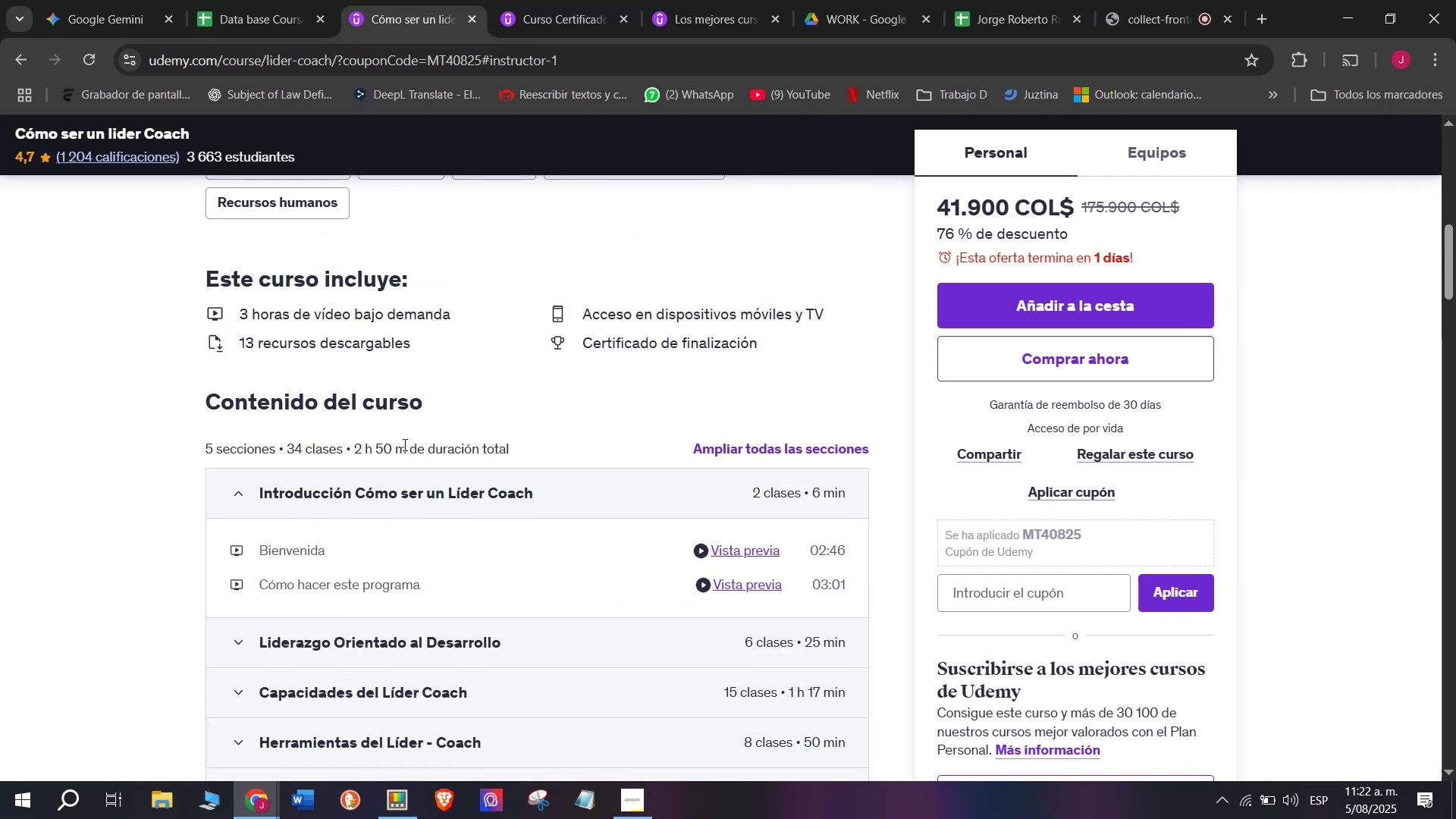 
left_click_drag(start_coordinate=[404, 444], to_coordinate=[350, 443])
 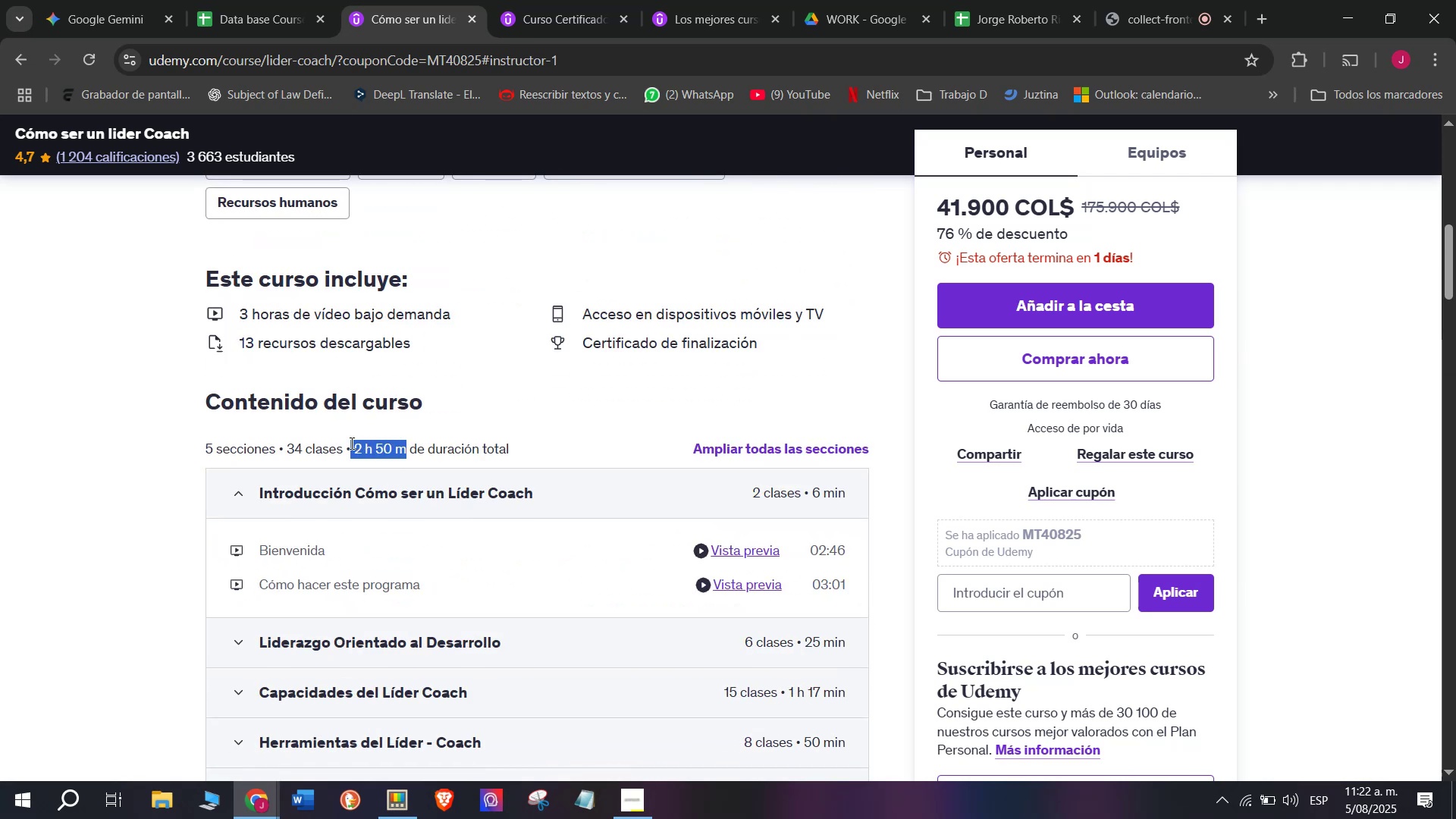 
key(Control+ControlLeft)
 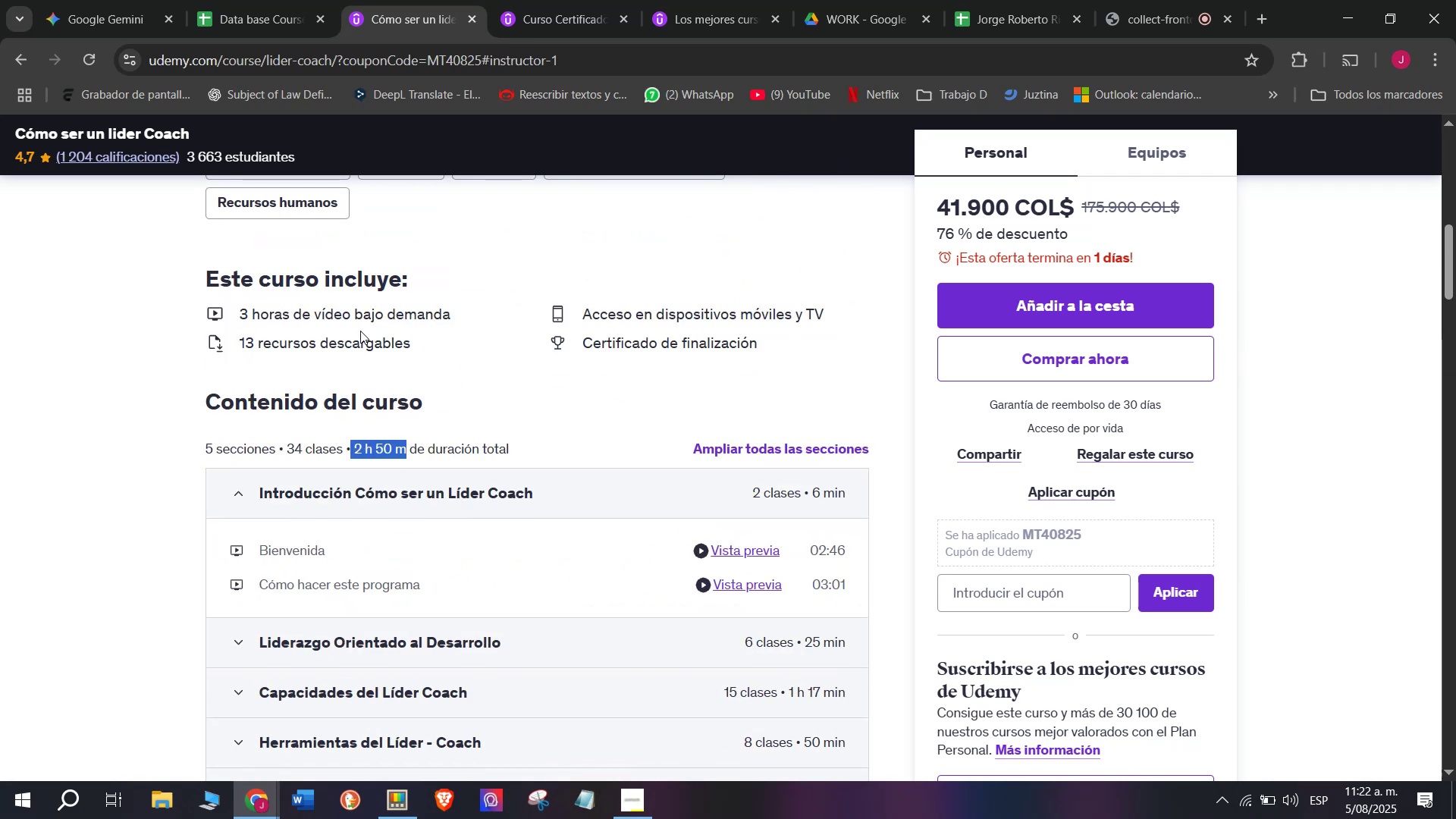 
key(Break)
 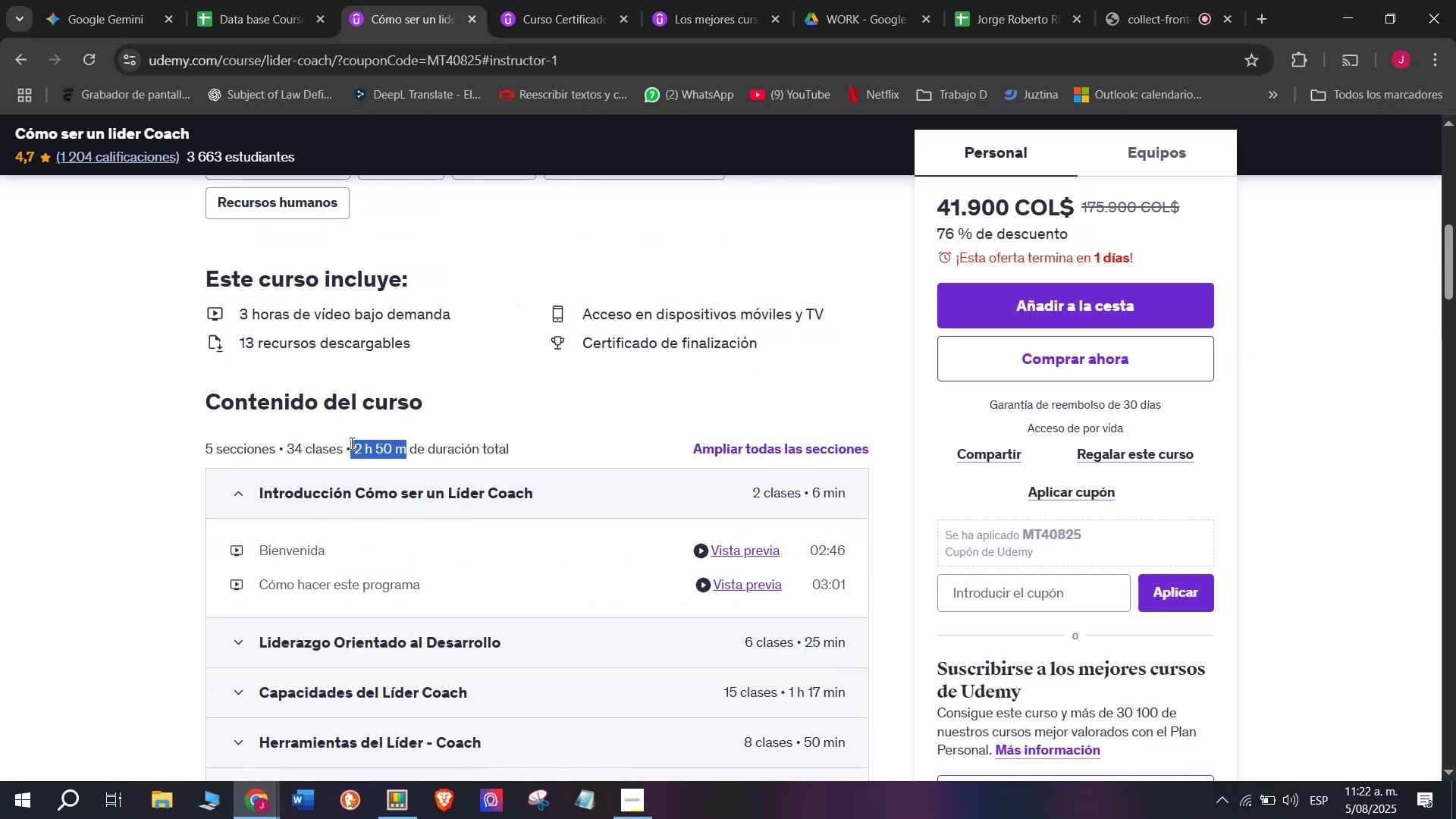 
key(Control+C)
 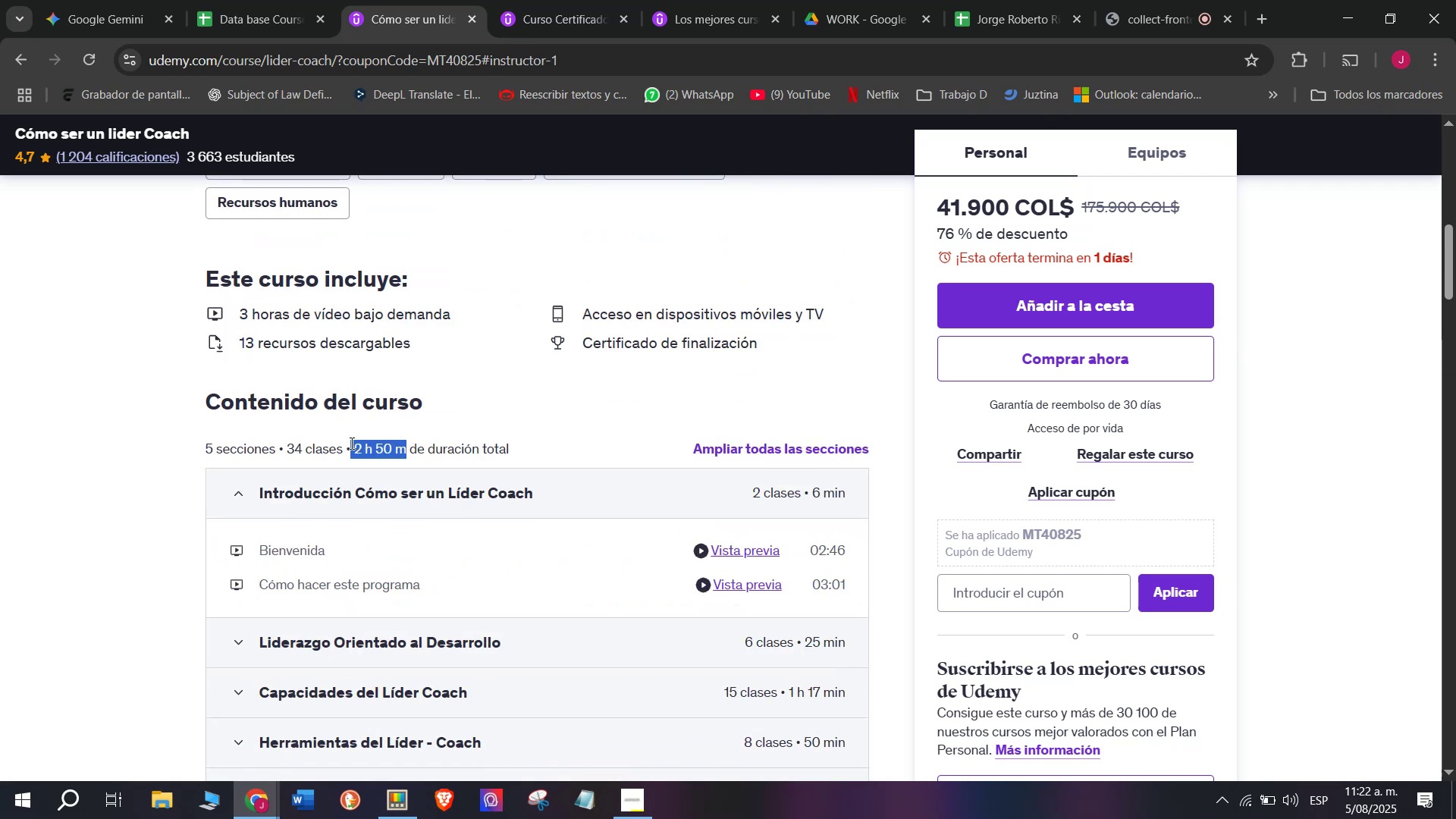 
key(Control+ControlLeft)
 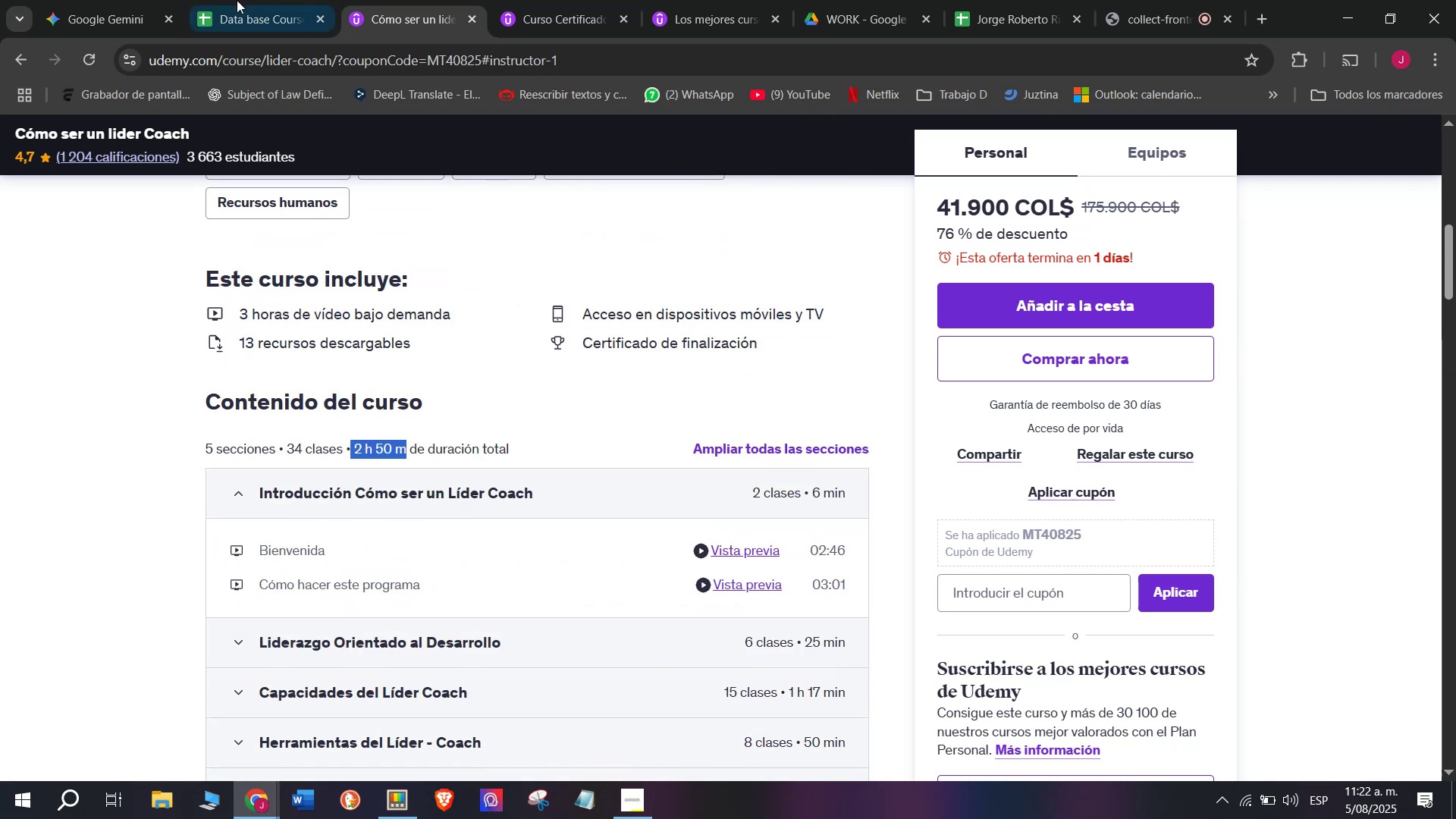 
key(Break)
 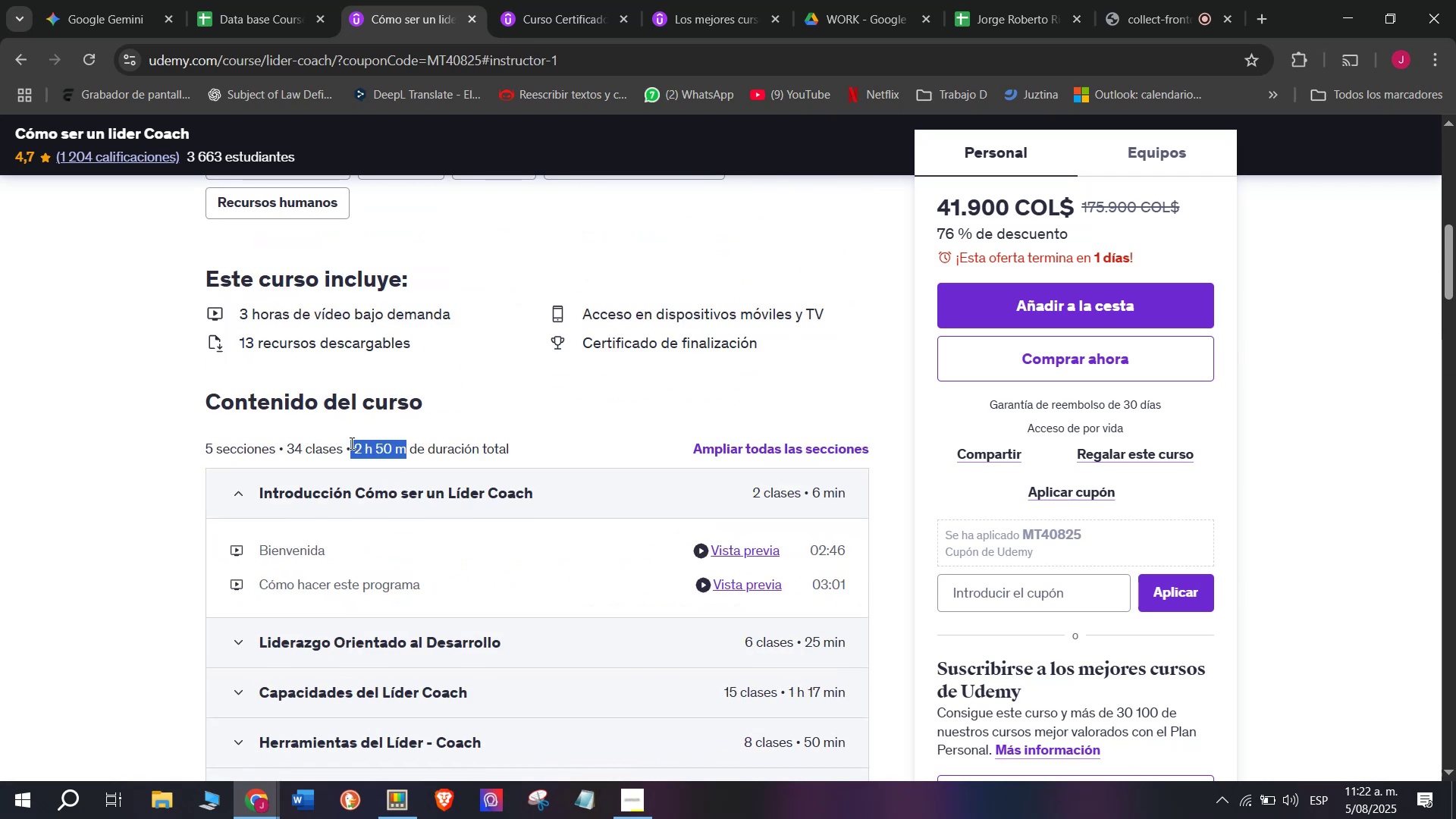 
key(Control+C)
 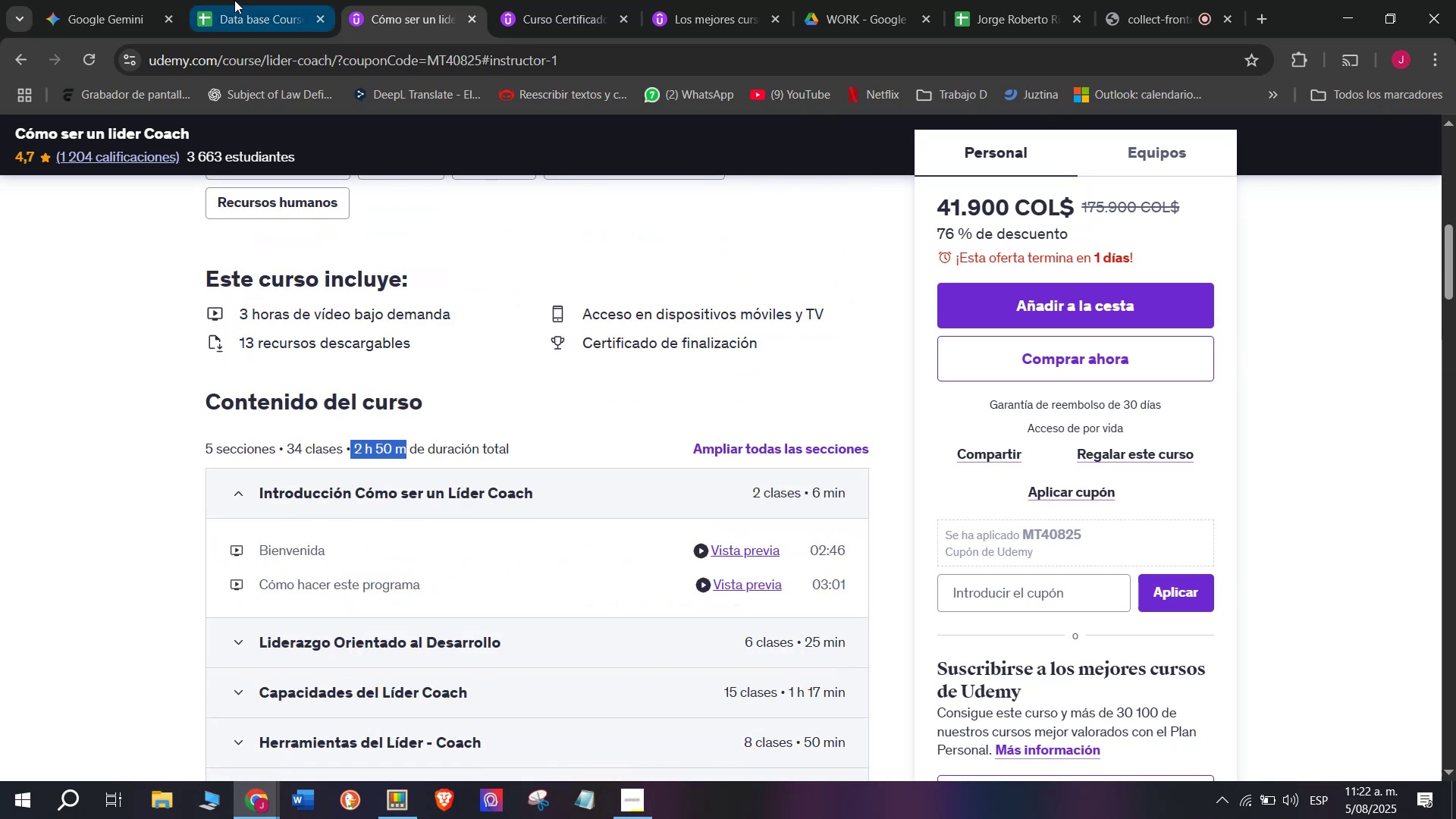 
left_click([234, 0])
 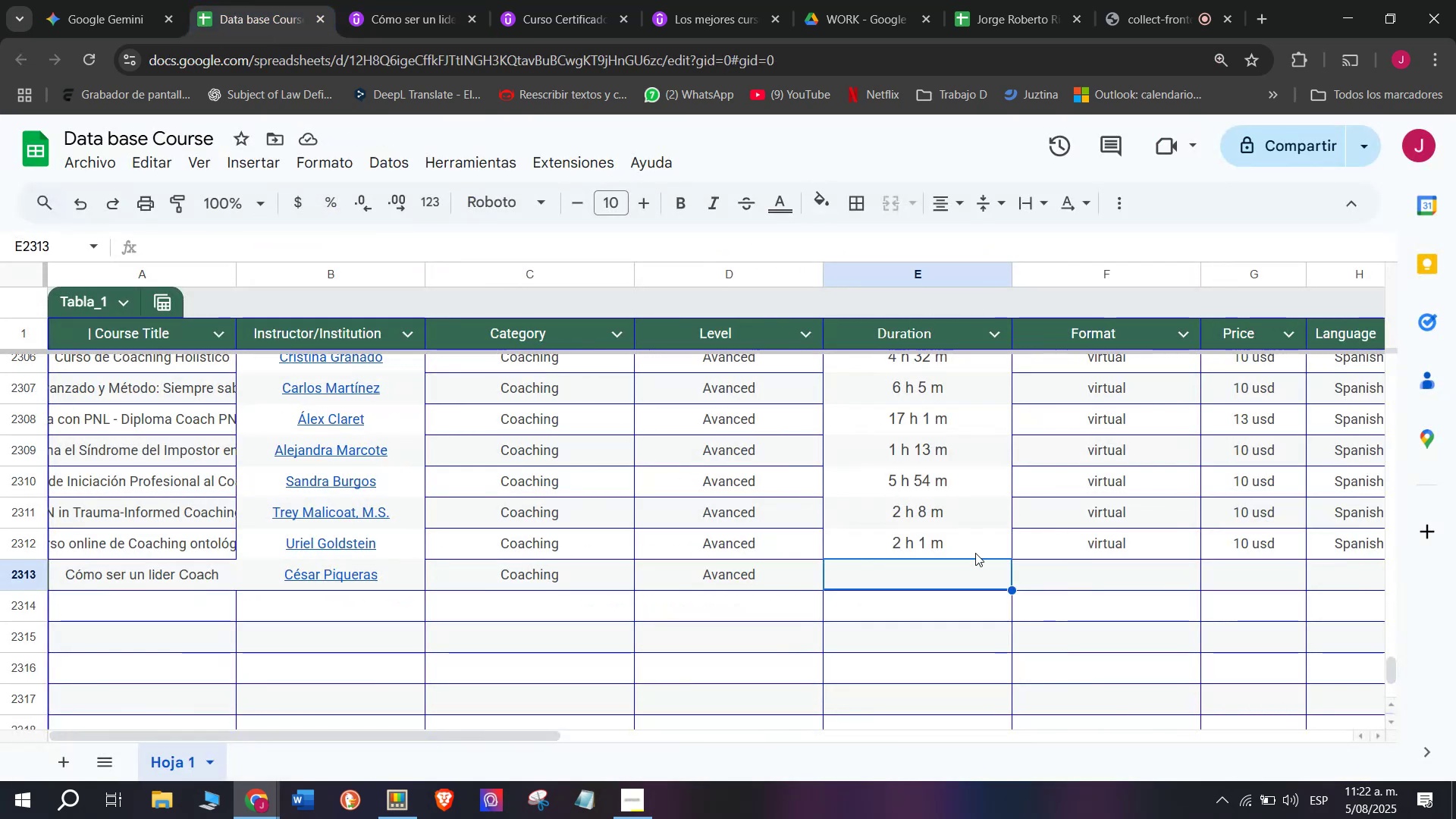 
key(Z)
 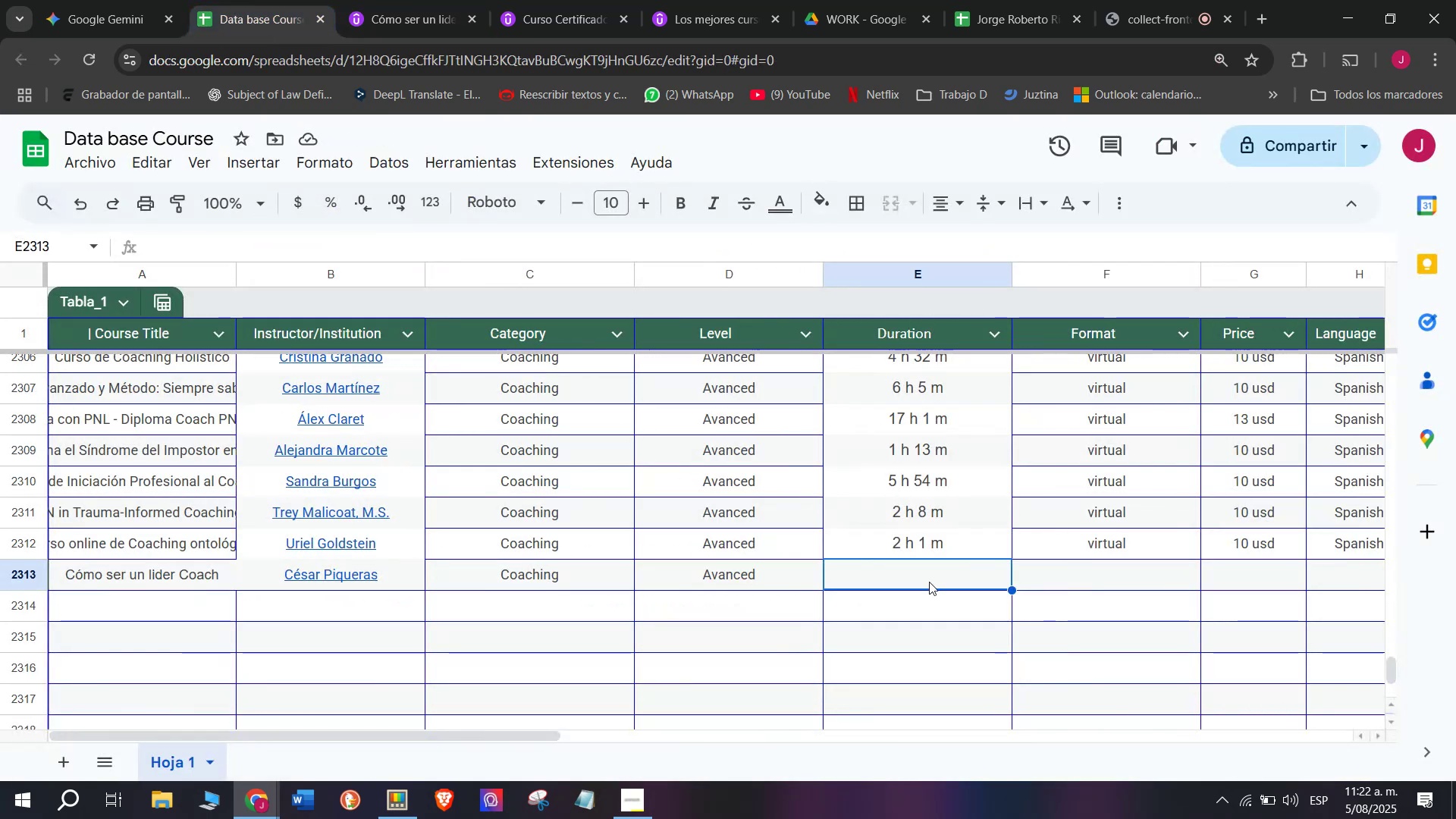 
key(Control+ControlLeft)
 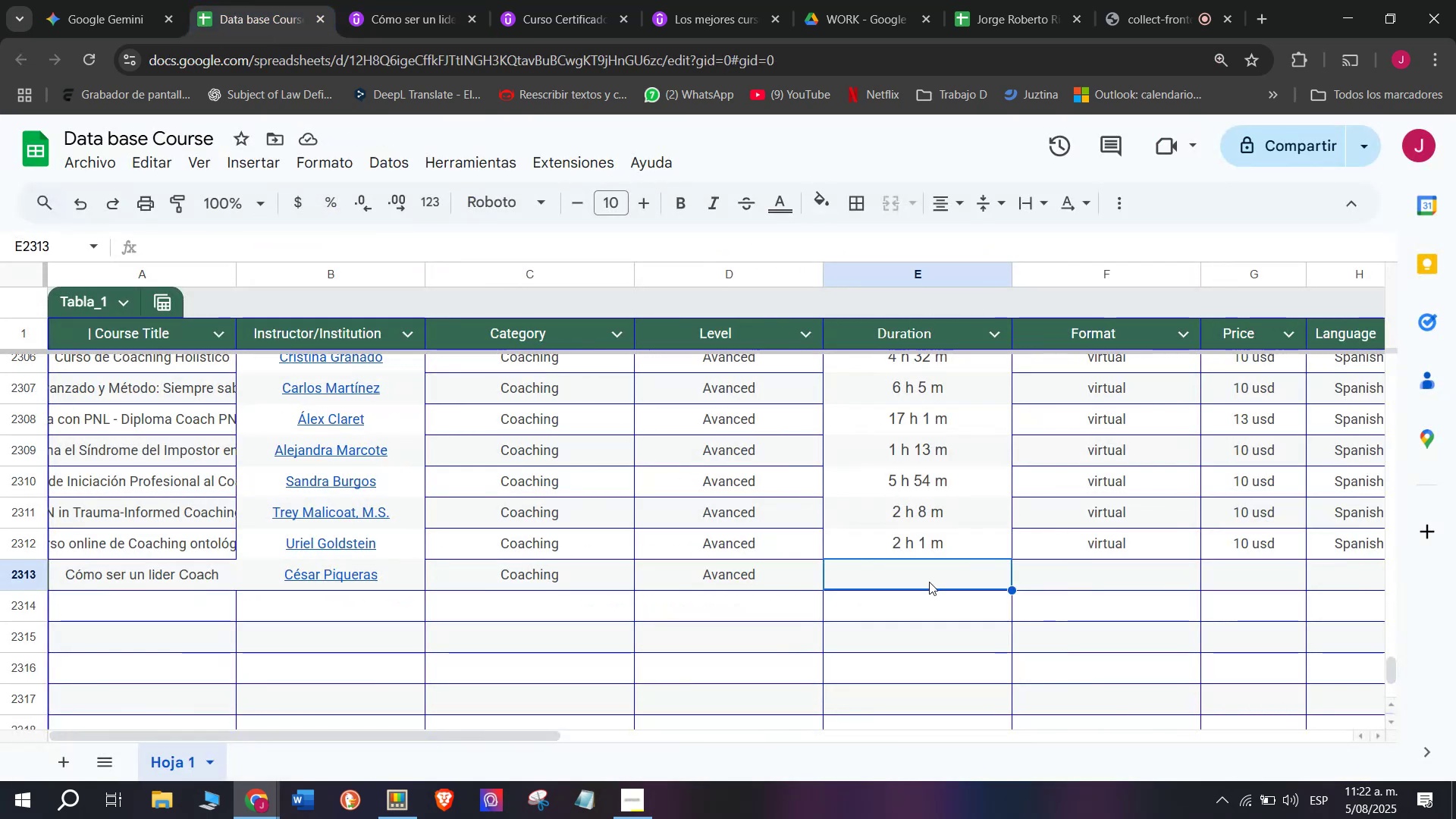 
key(Control+V)
 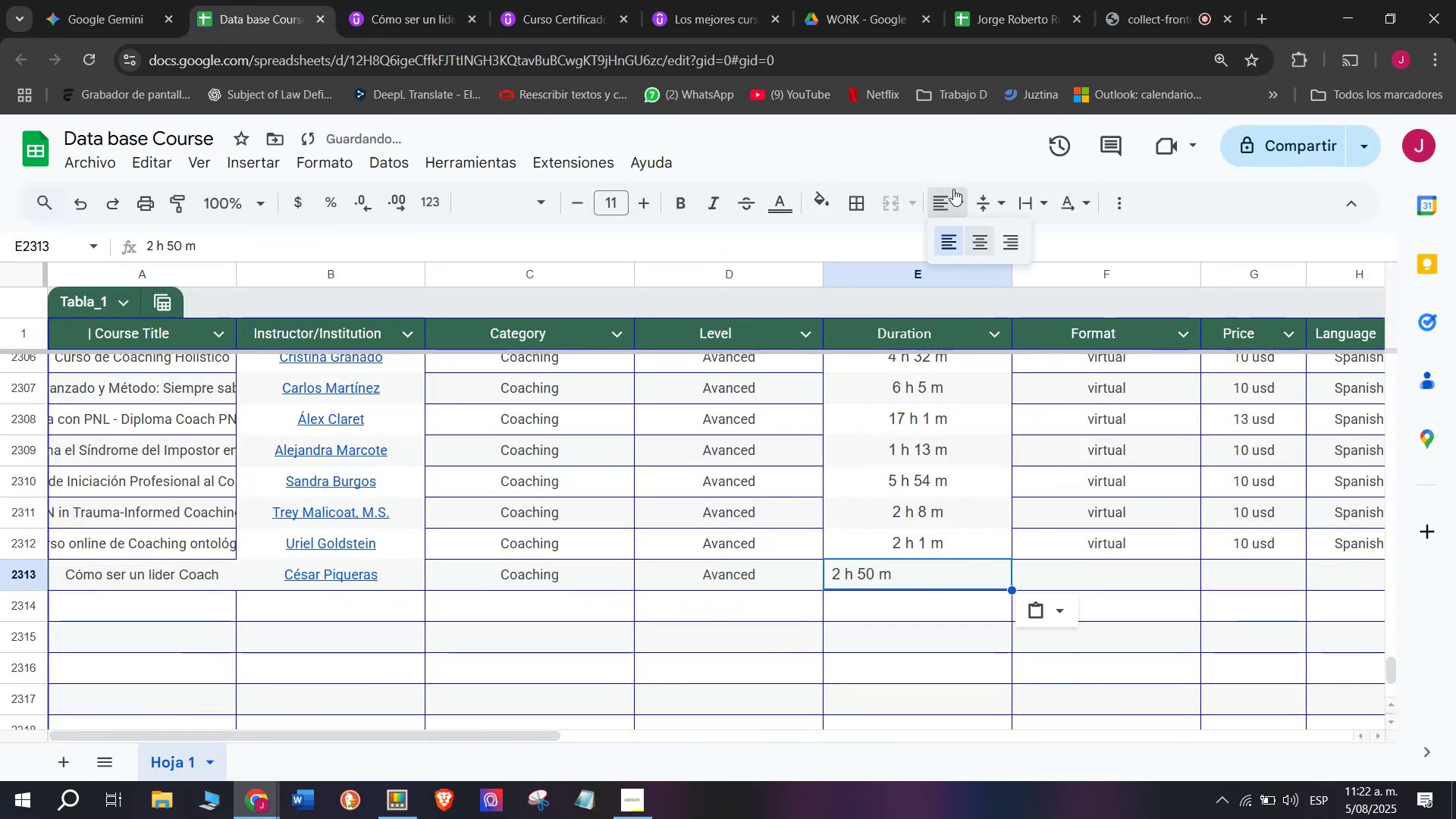 
double_click([975, 243])
 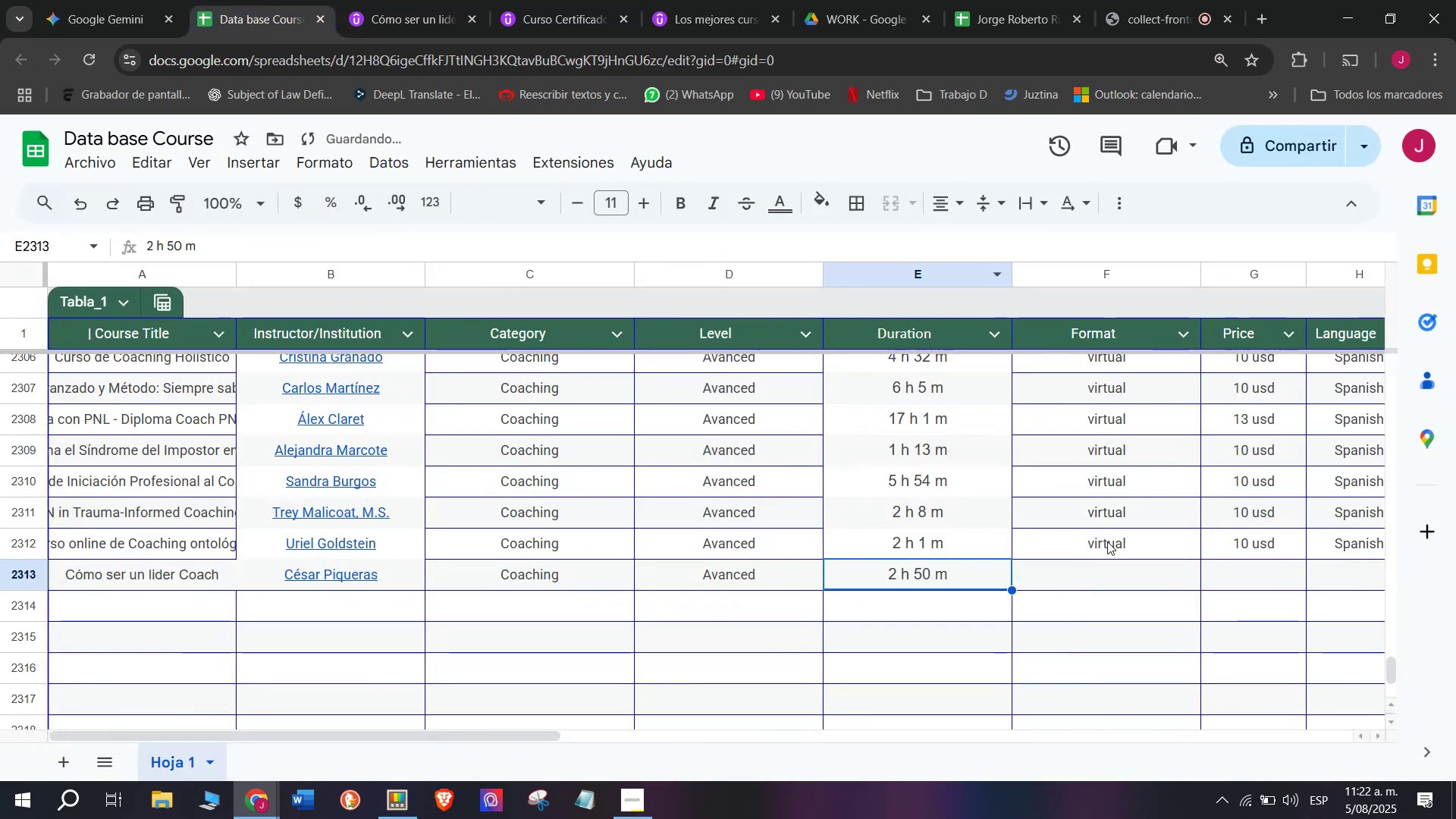 
left_click([1108, 542])
 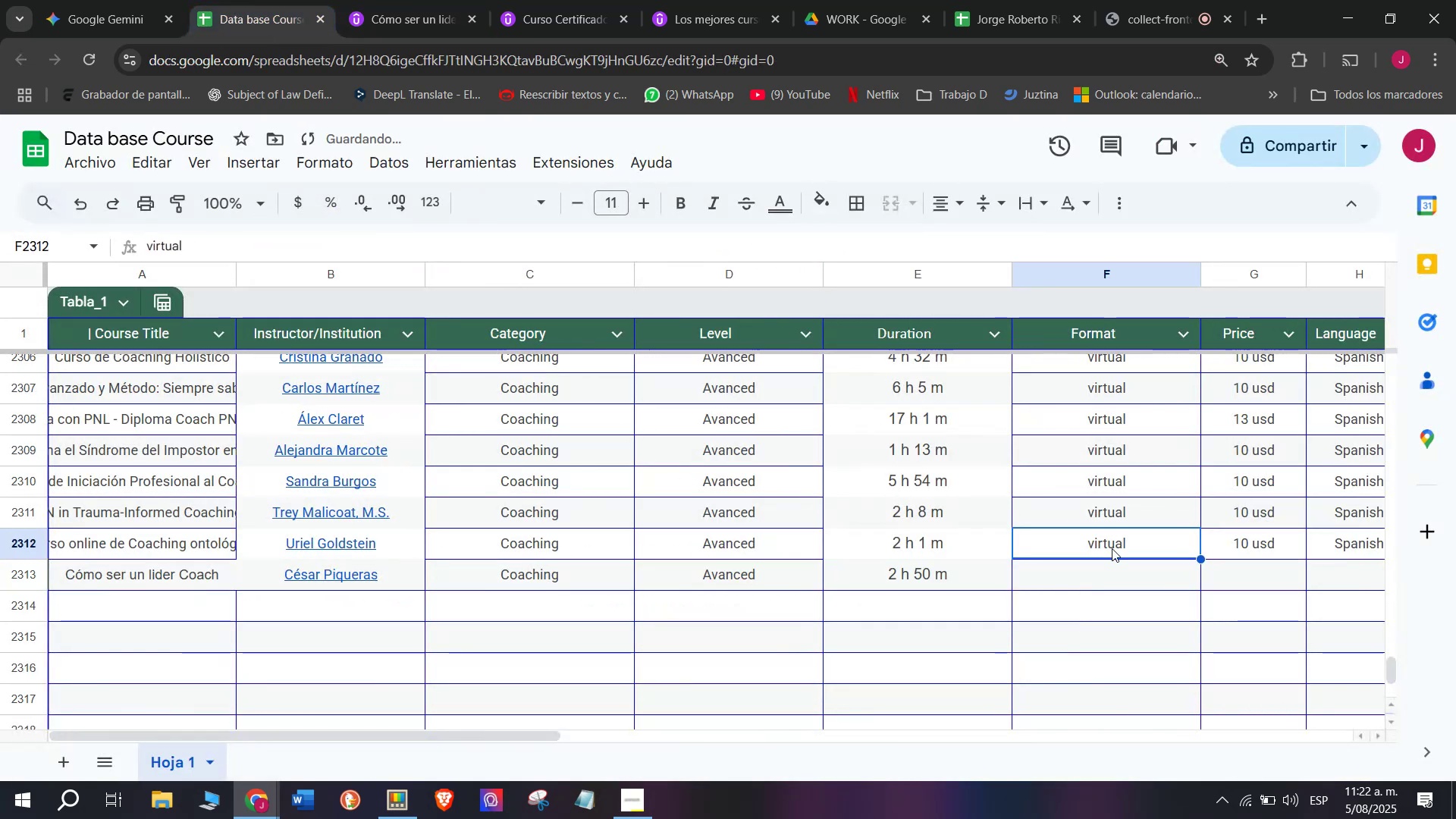 
key(Control+ControlLeft)
 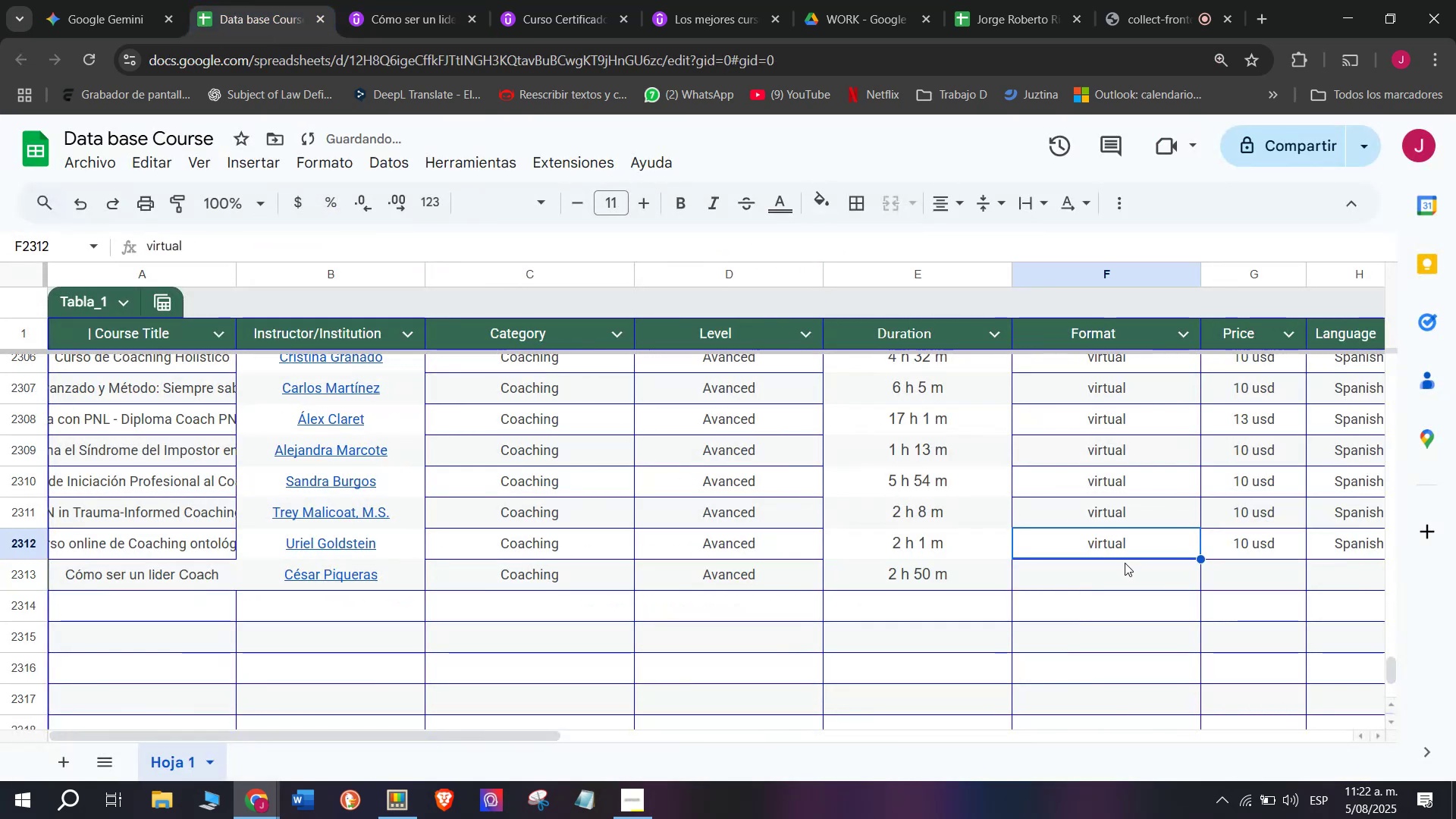 
key(Break)
 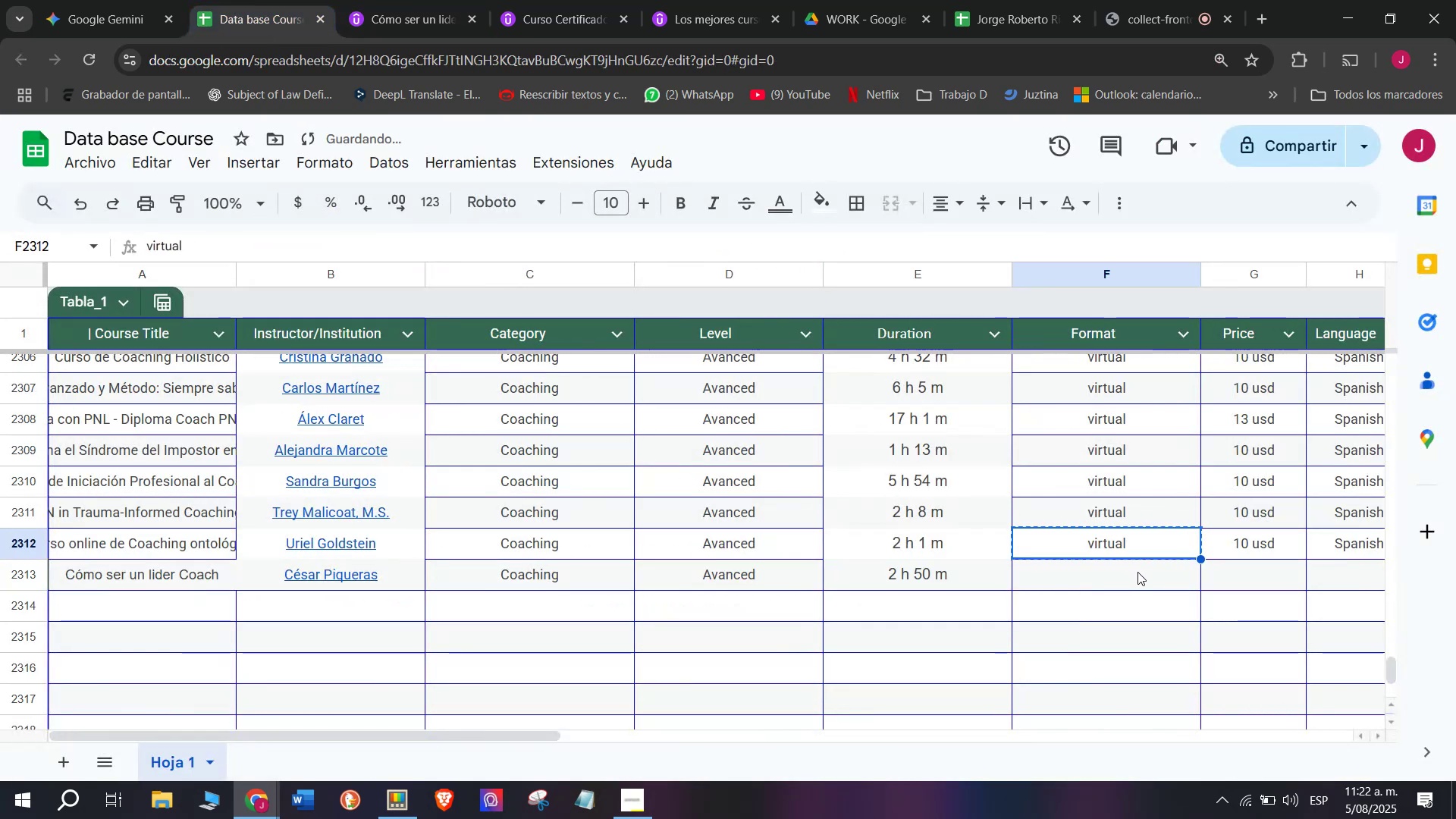 
key(Control+C)
 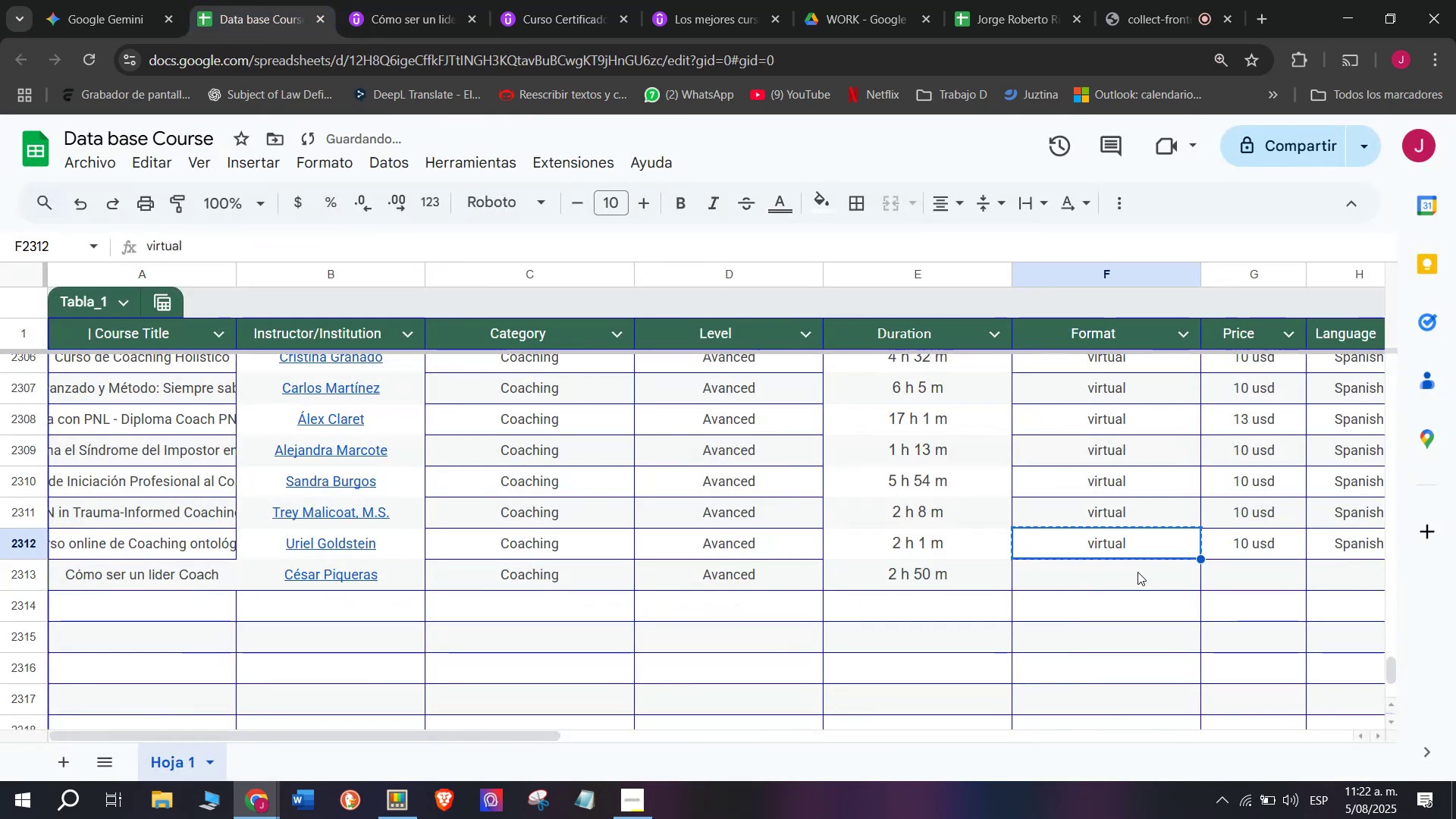 
left_click([1138, 572])
 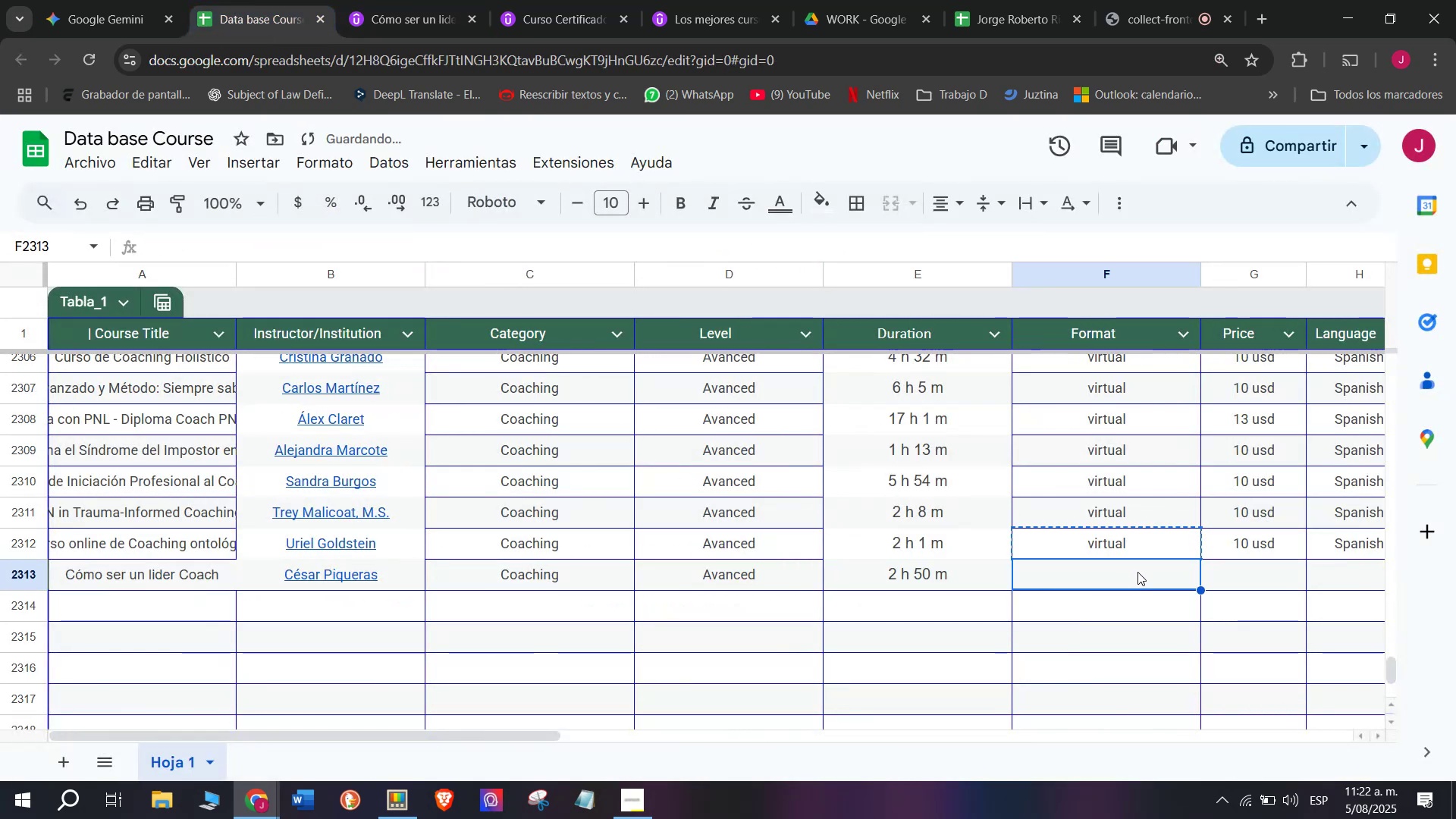 
key(Control+ControlLeft)
 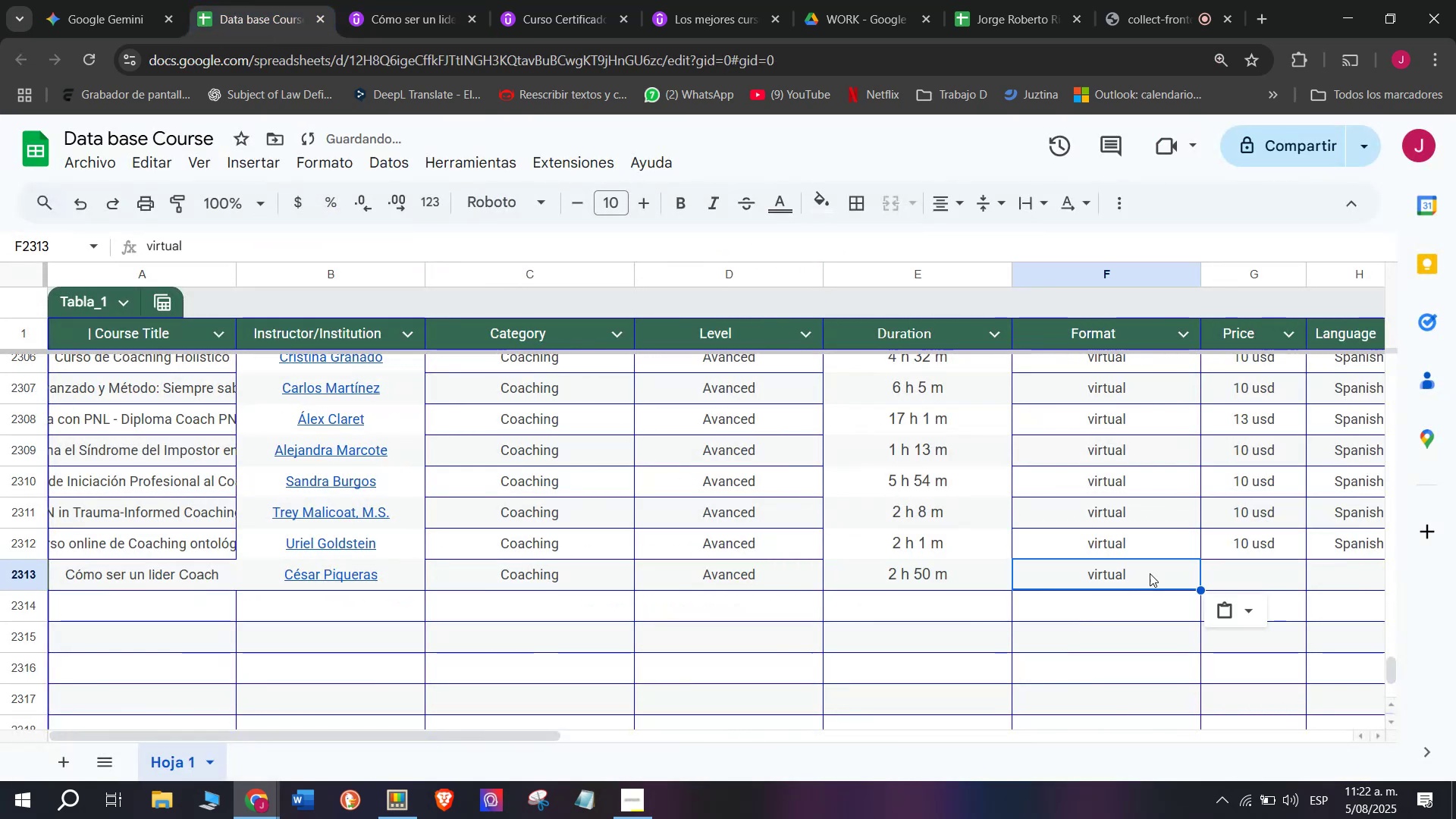 
key(Z)
 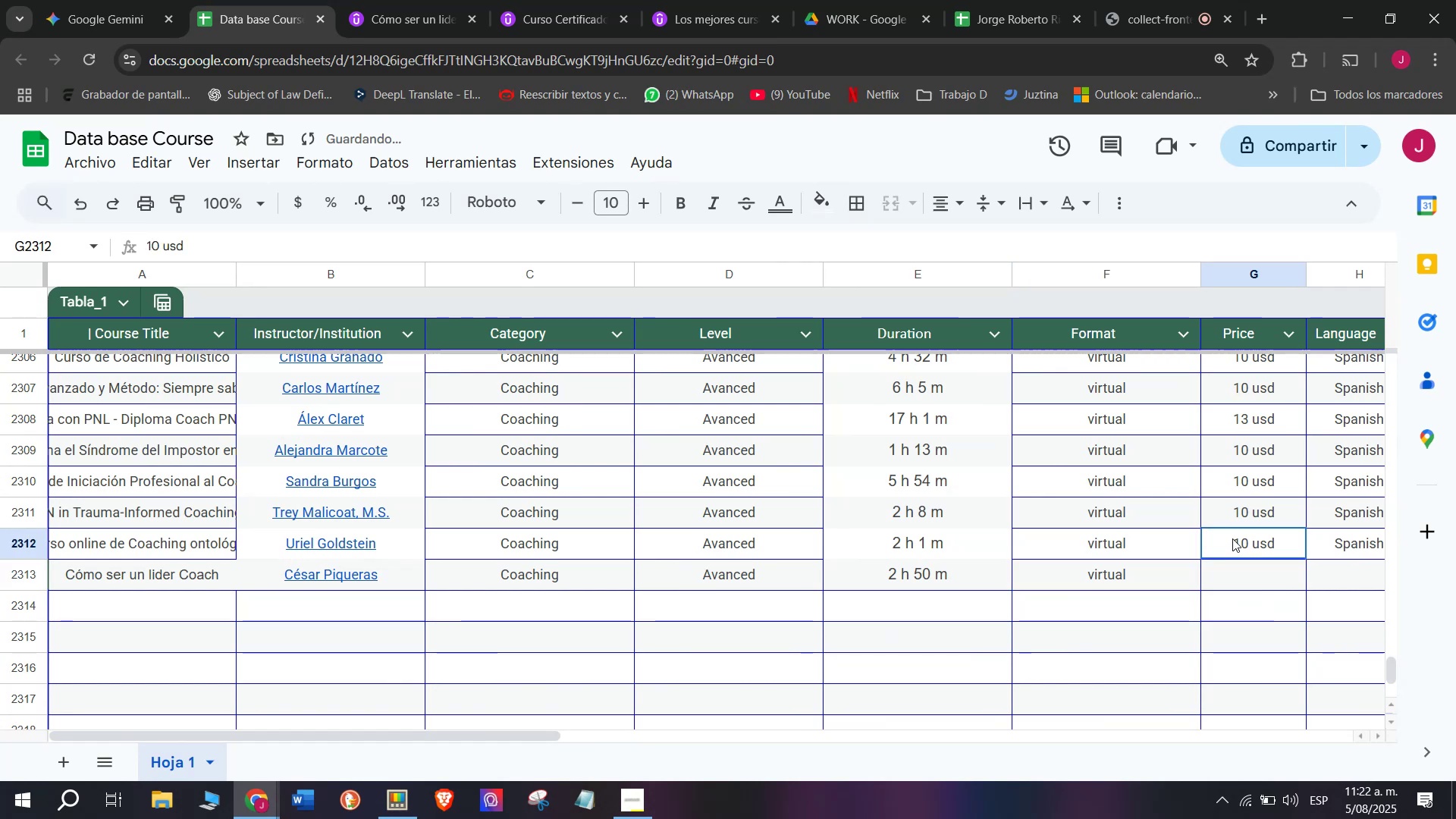 
key(Control+V)
 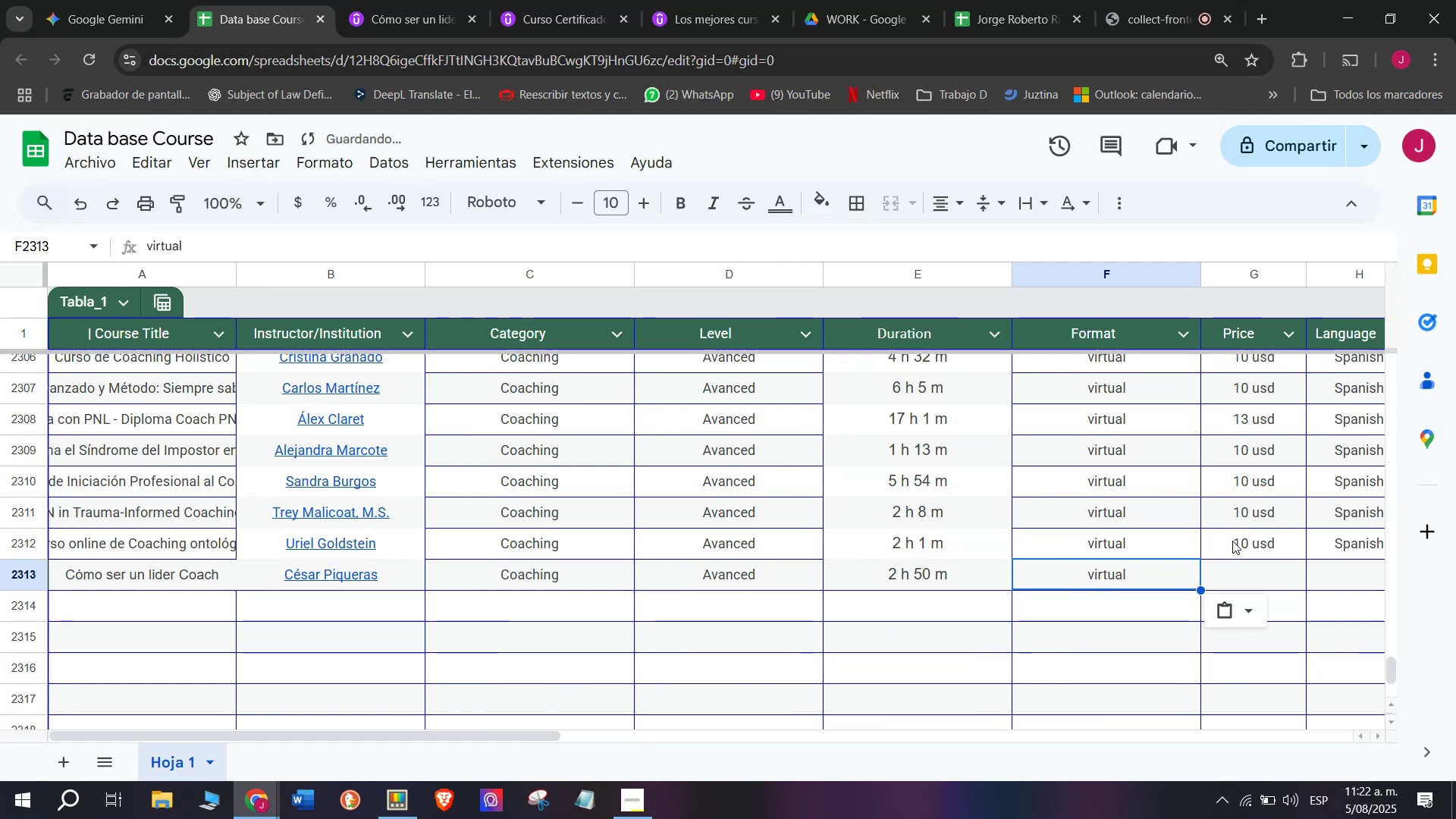 
left_click([1232, 538])
 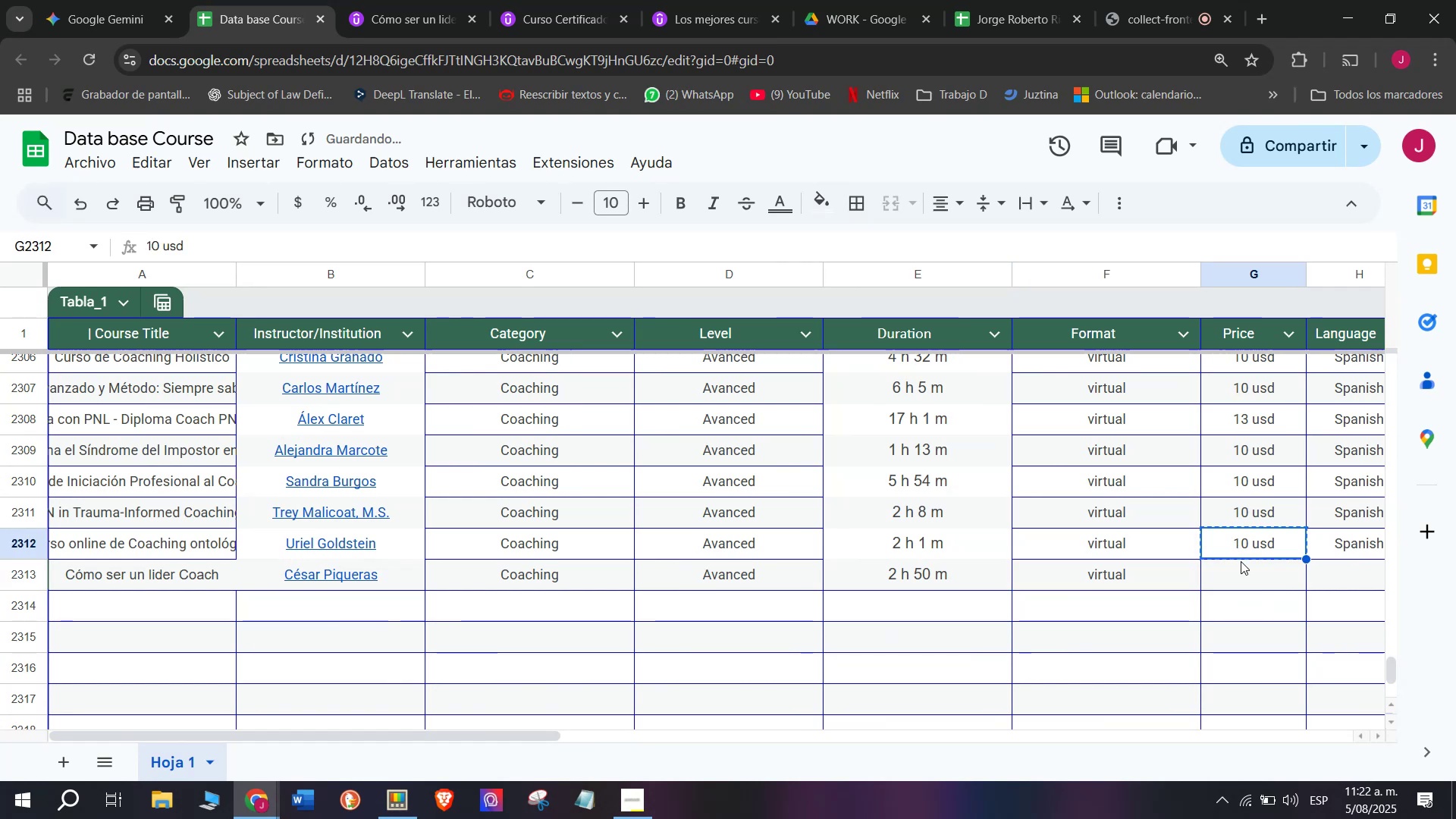 
key(Control+ControlLeft)
 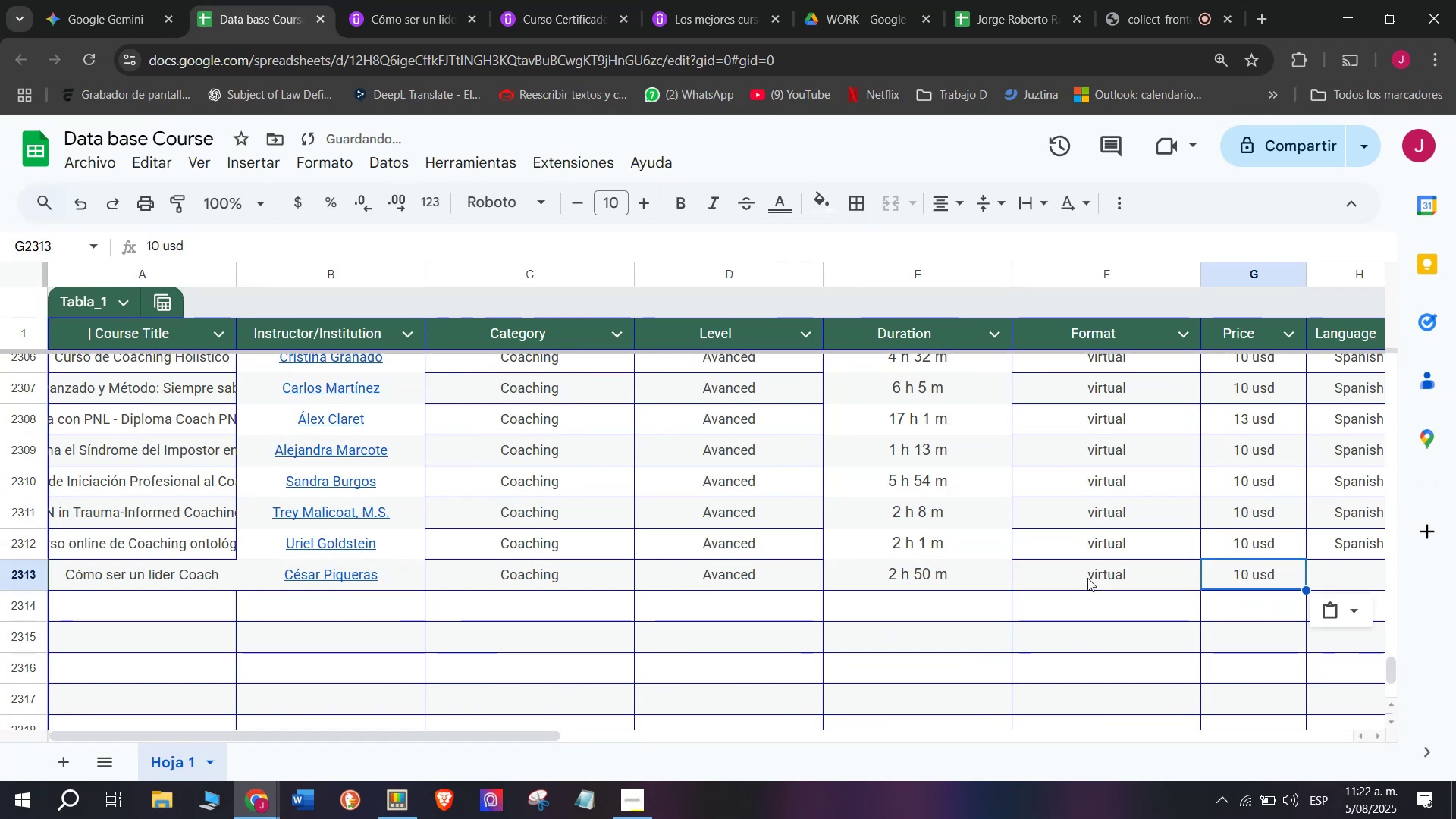 
key(Break)
 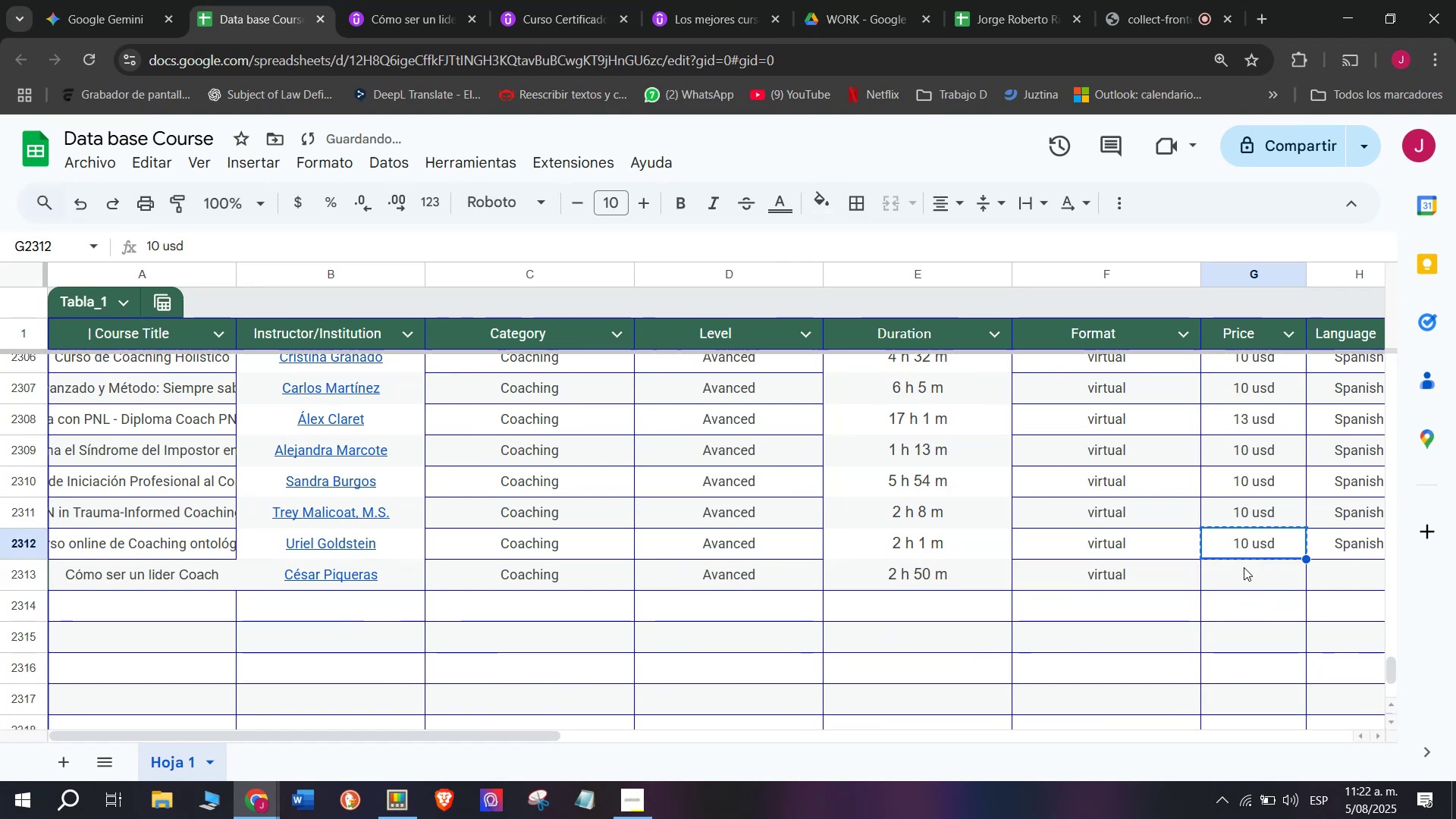 
key(Control+C)
 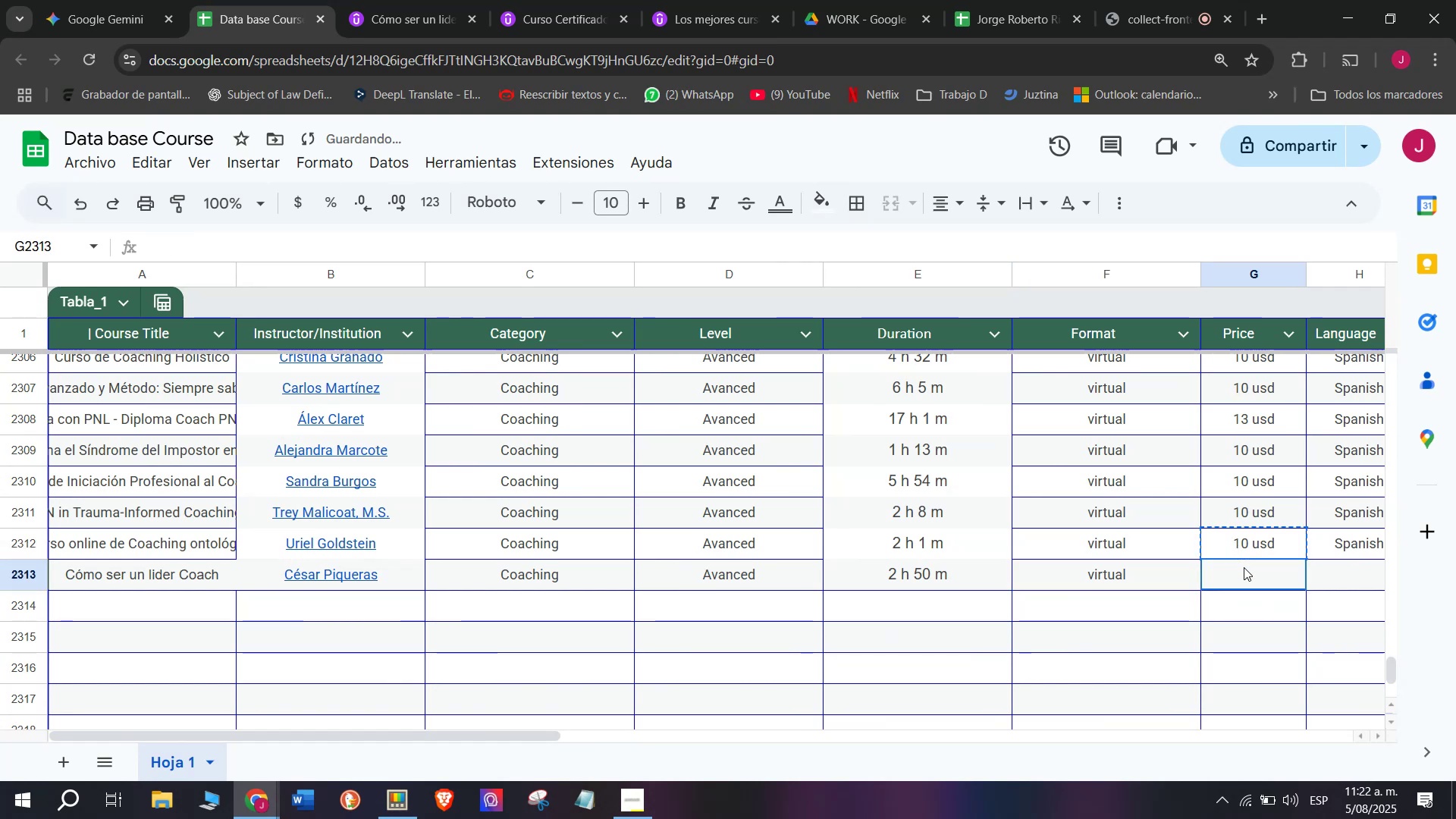 
key(Z)
 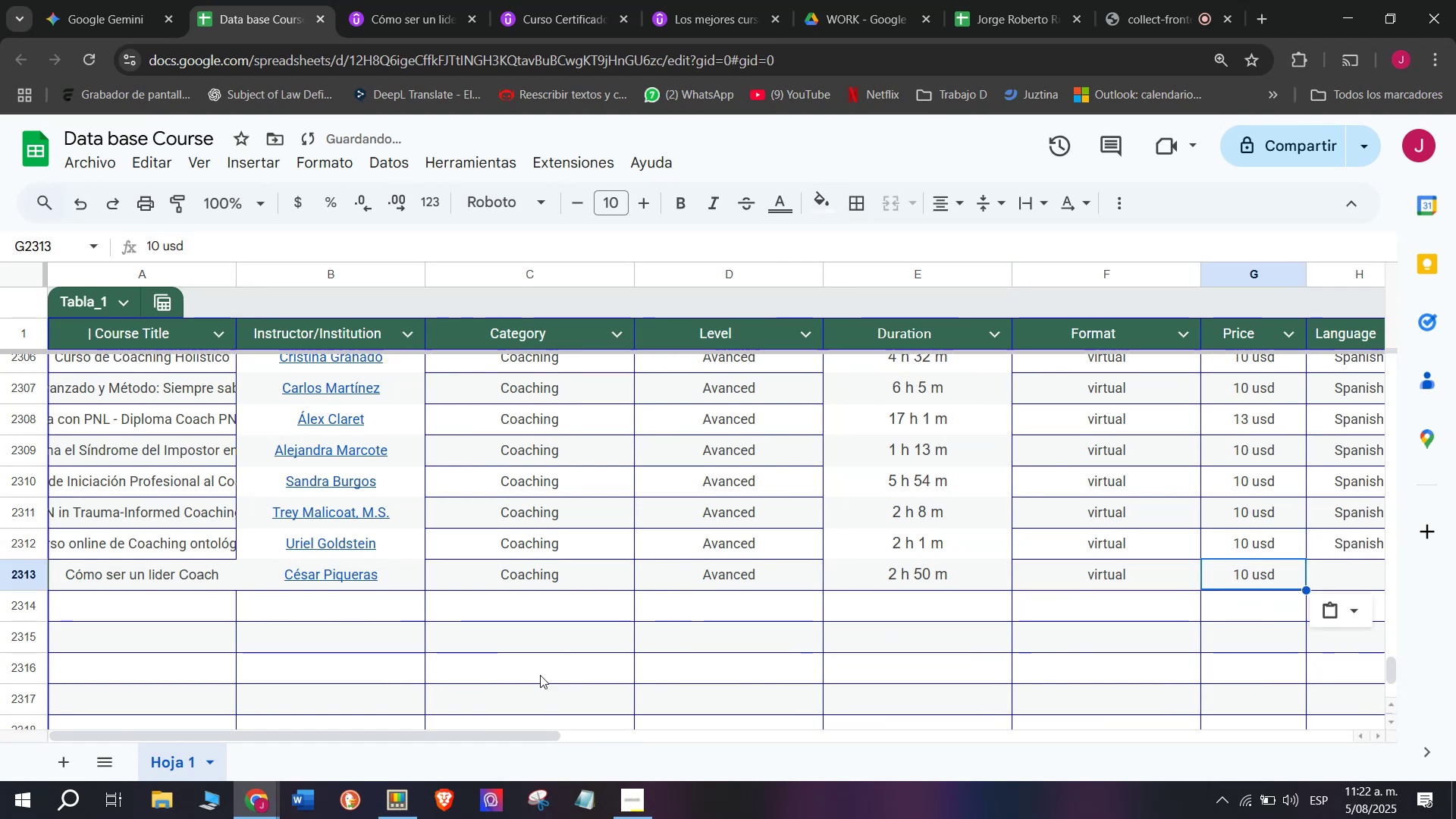 
key(Control+ControlLeft)
 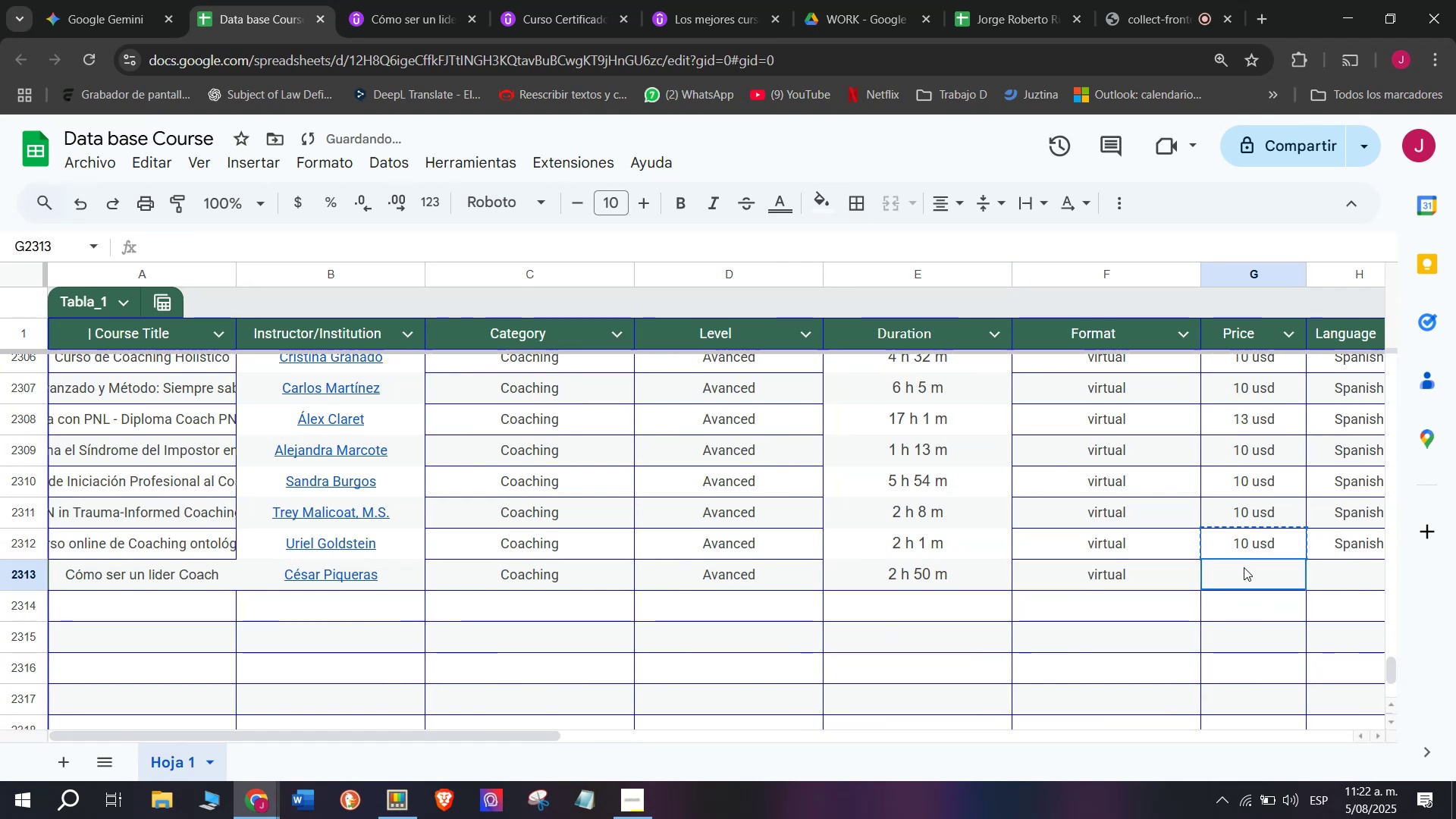 
key(Control+V)
 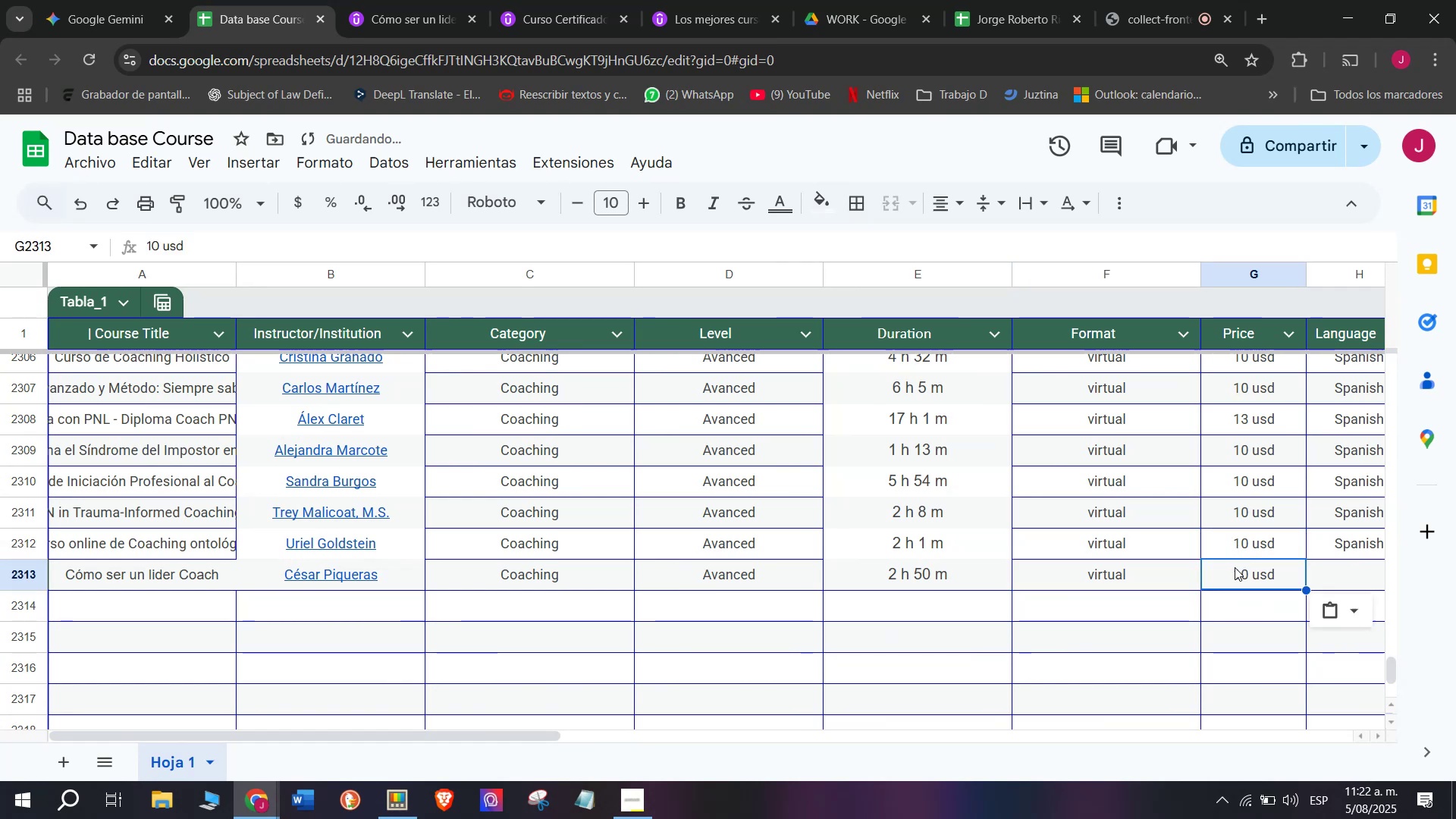 
double_click([1244, 567])
 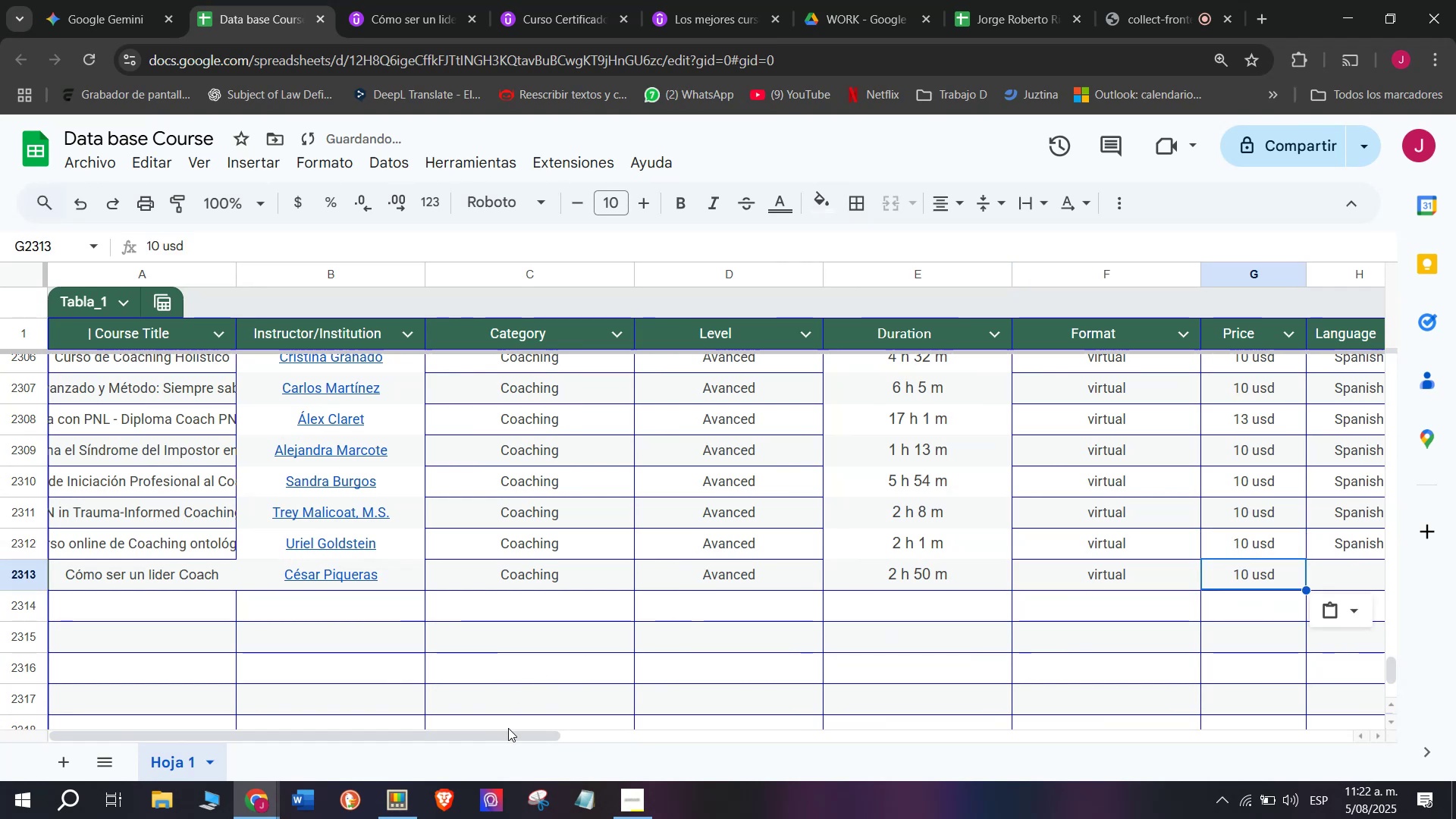 
left_click_drag(start_coordinate=[509, 734], to_coordinate=[848, 763])
 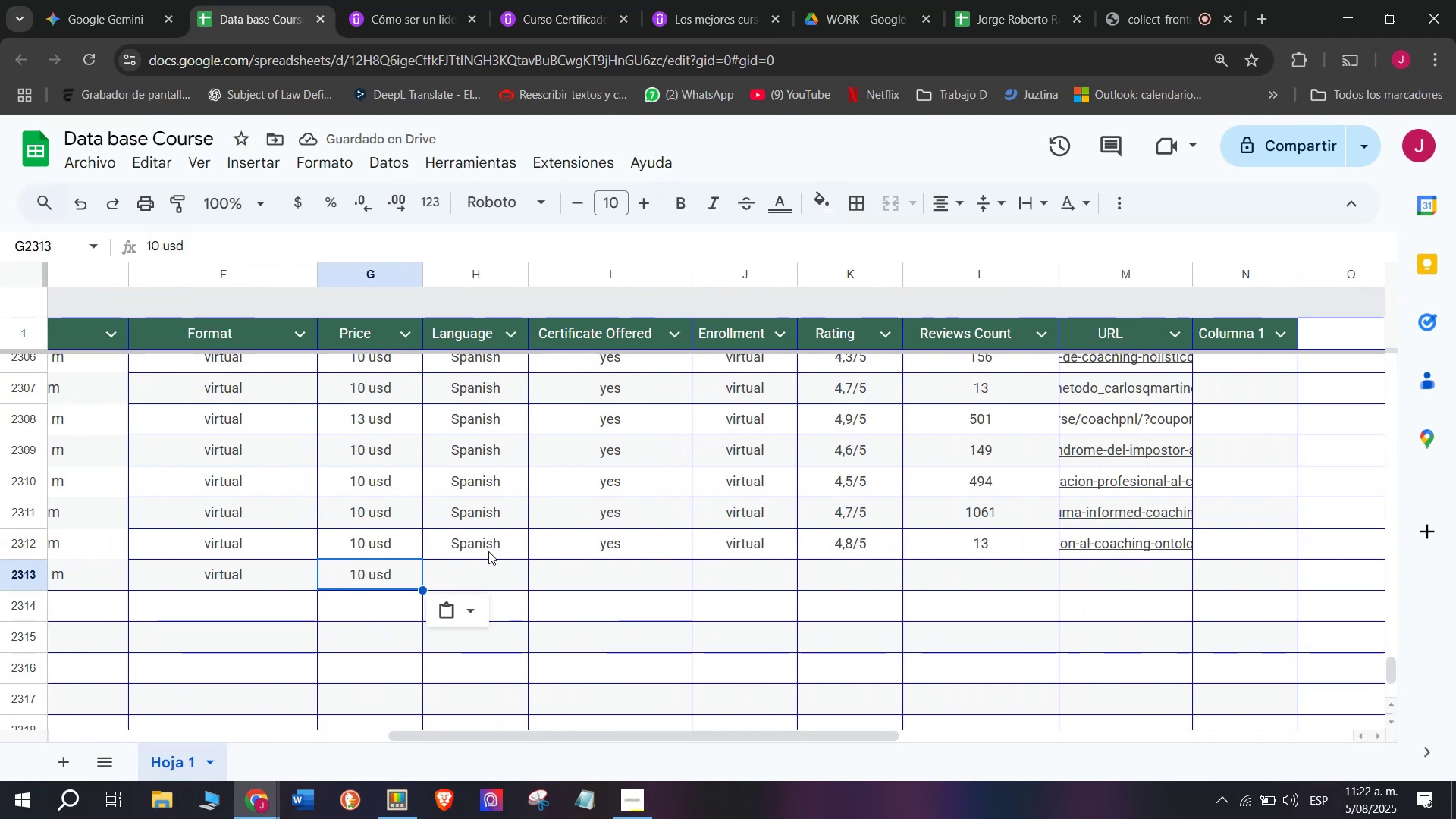 
key(Break)
 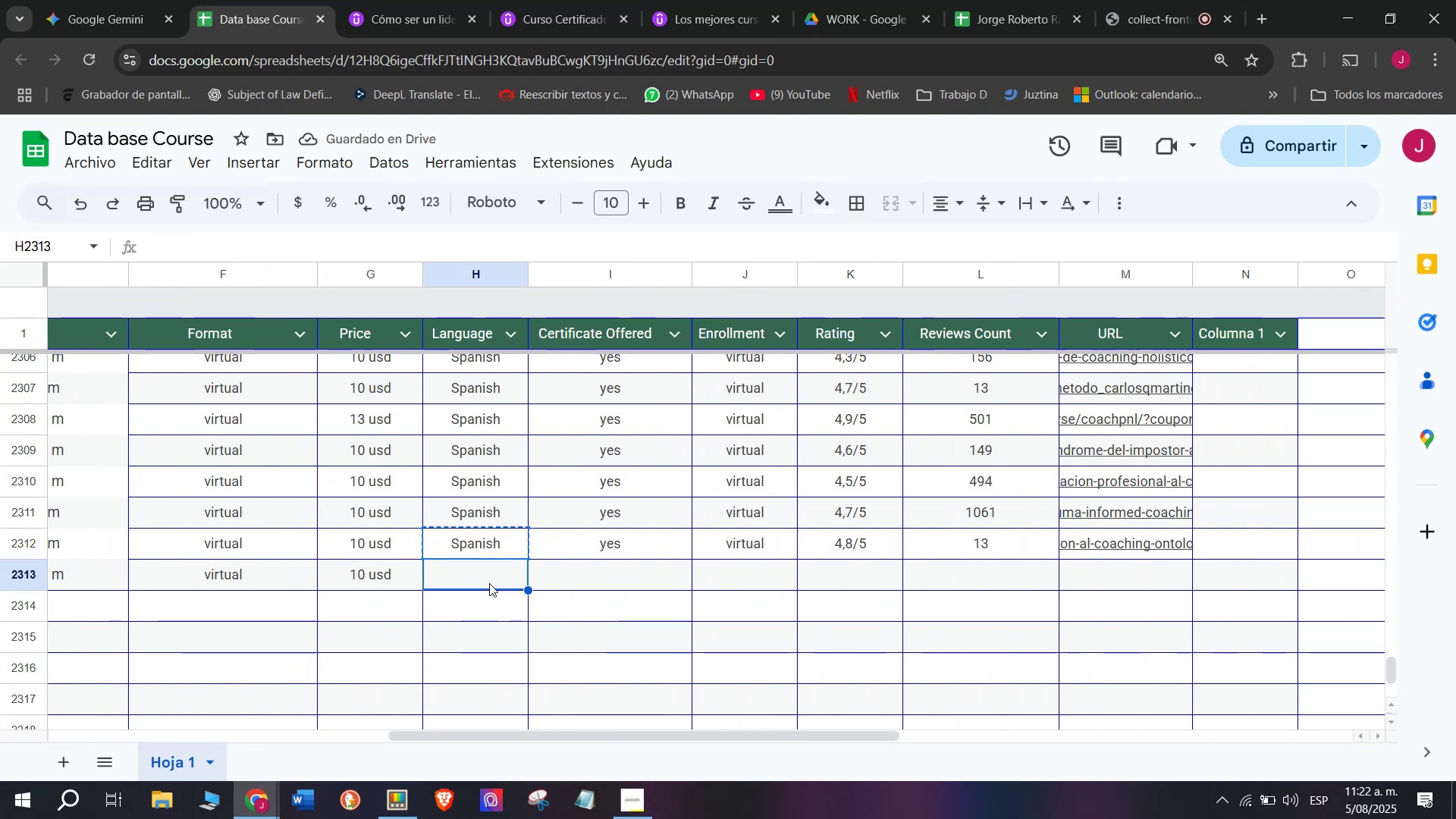 
key(Control+ControlLeft)
 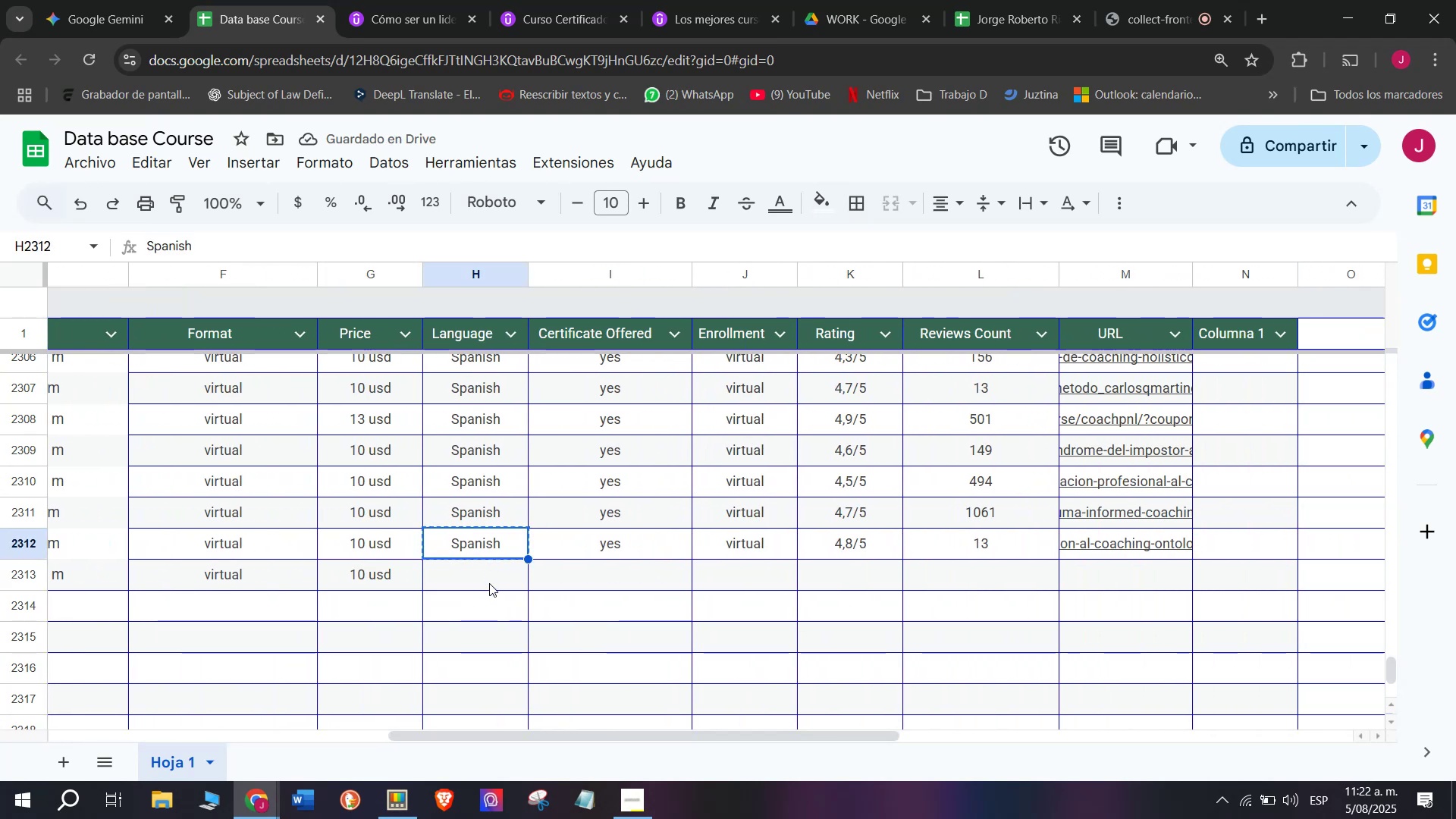 
key(Control+C)
 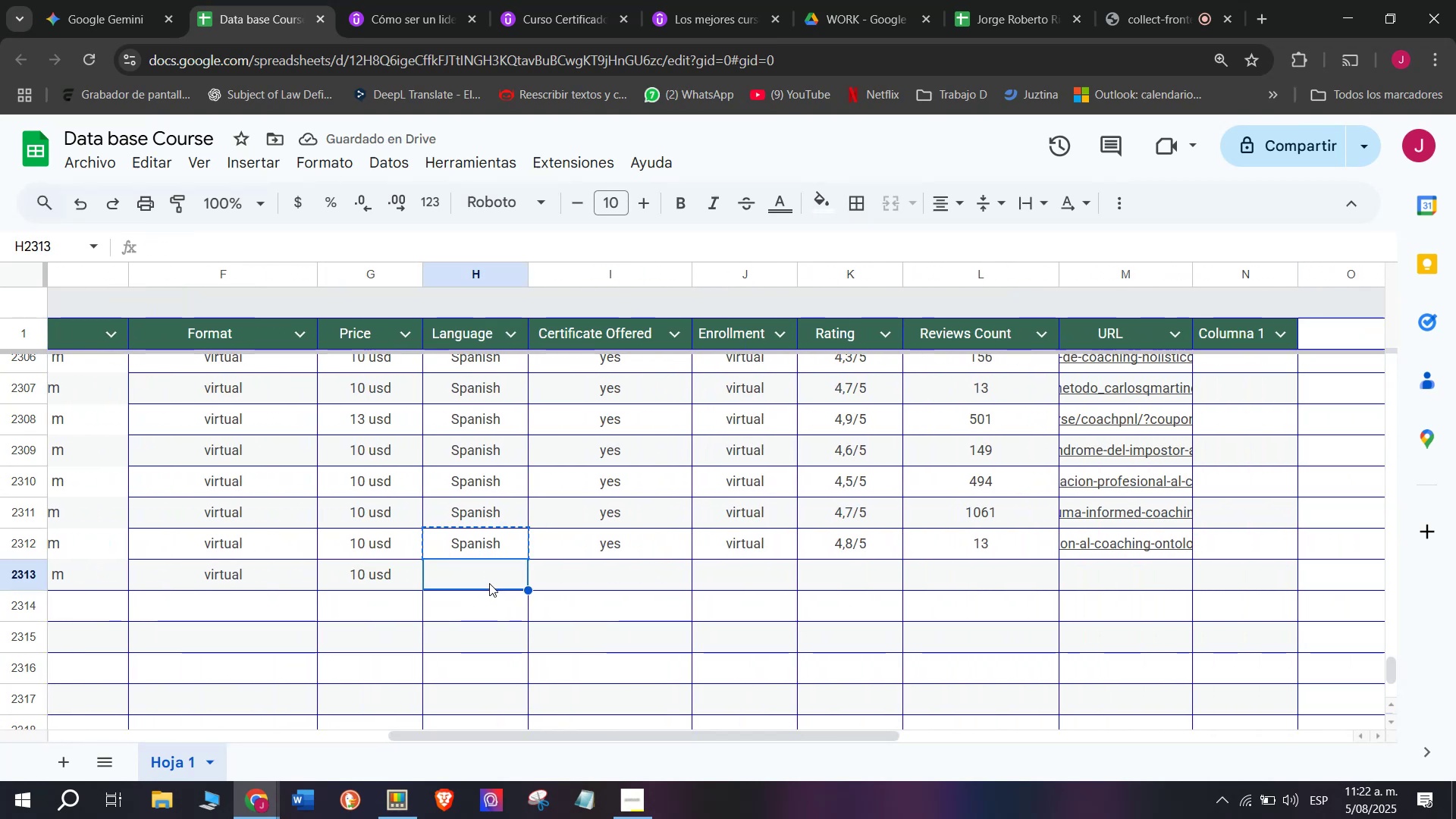 
left_click([489, 583])
 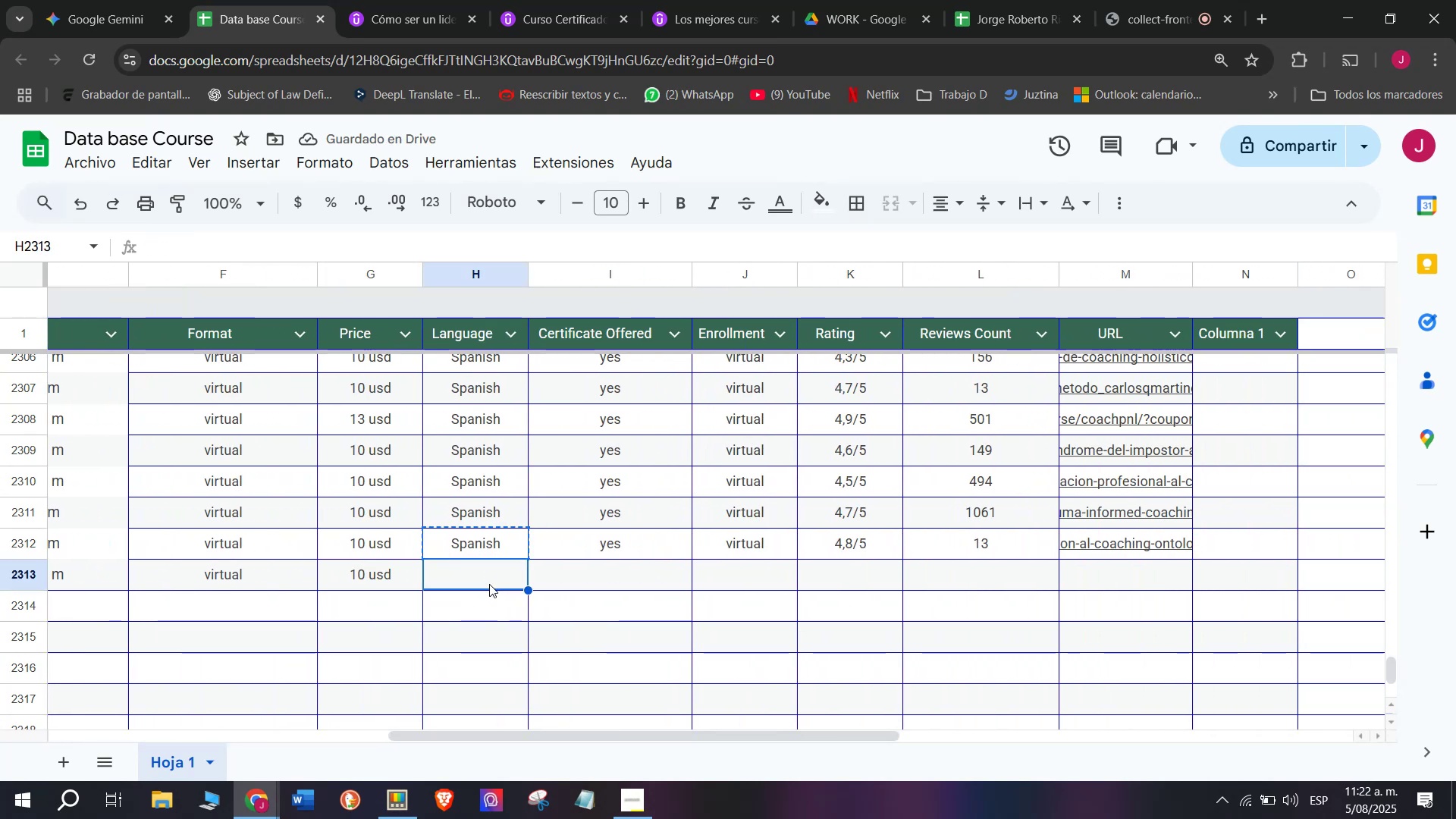 
key(Z)
 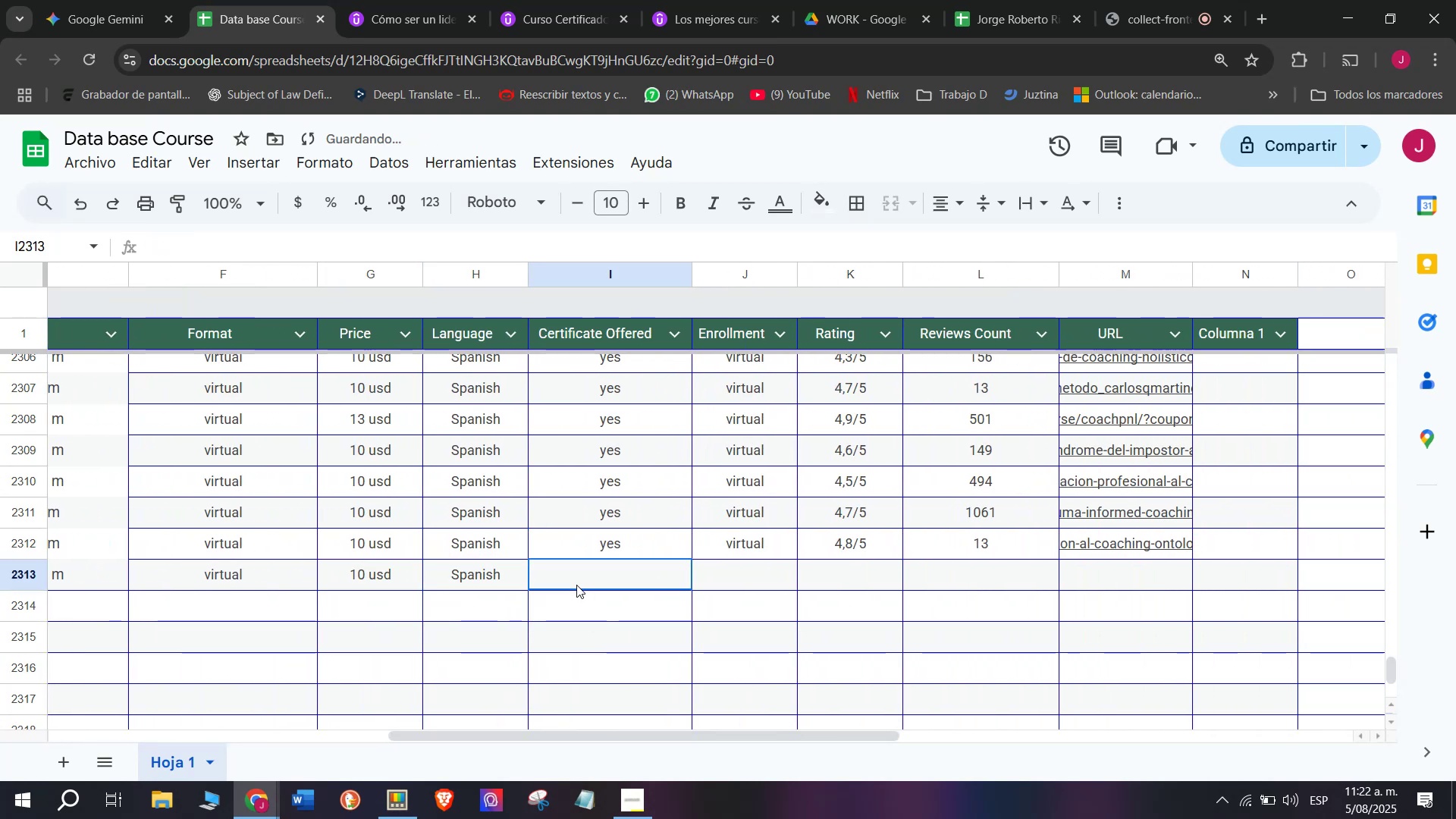 
key(Control+ControlLeft)
 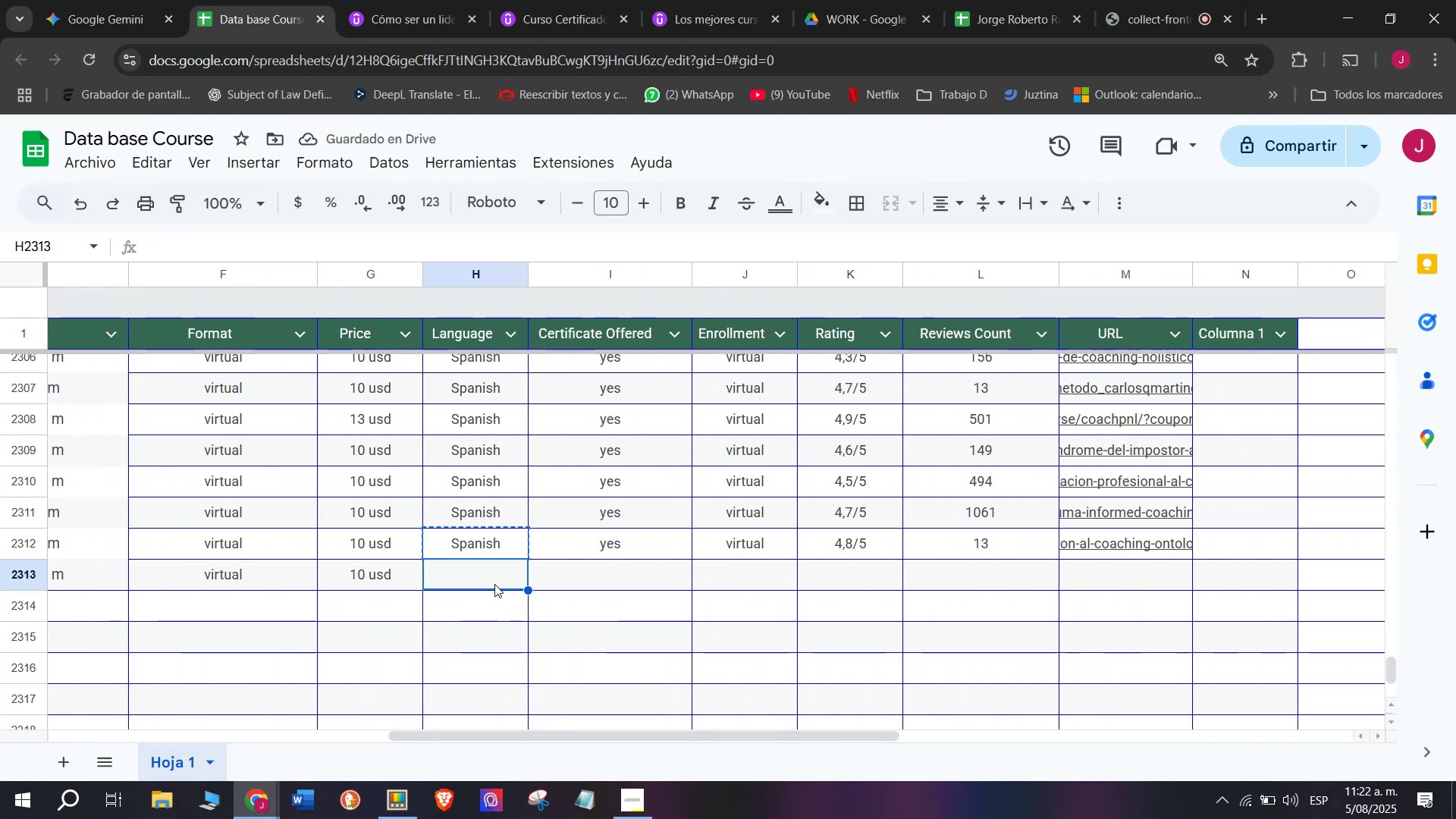 
key(Control+V)
 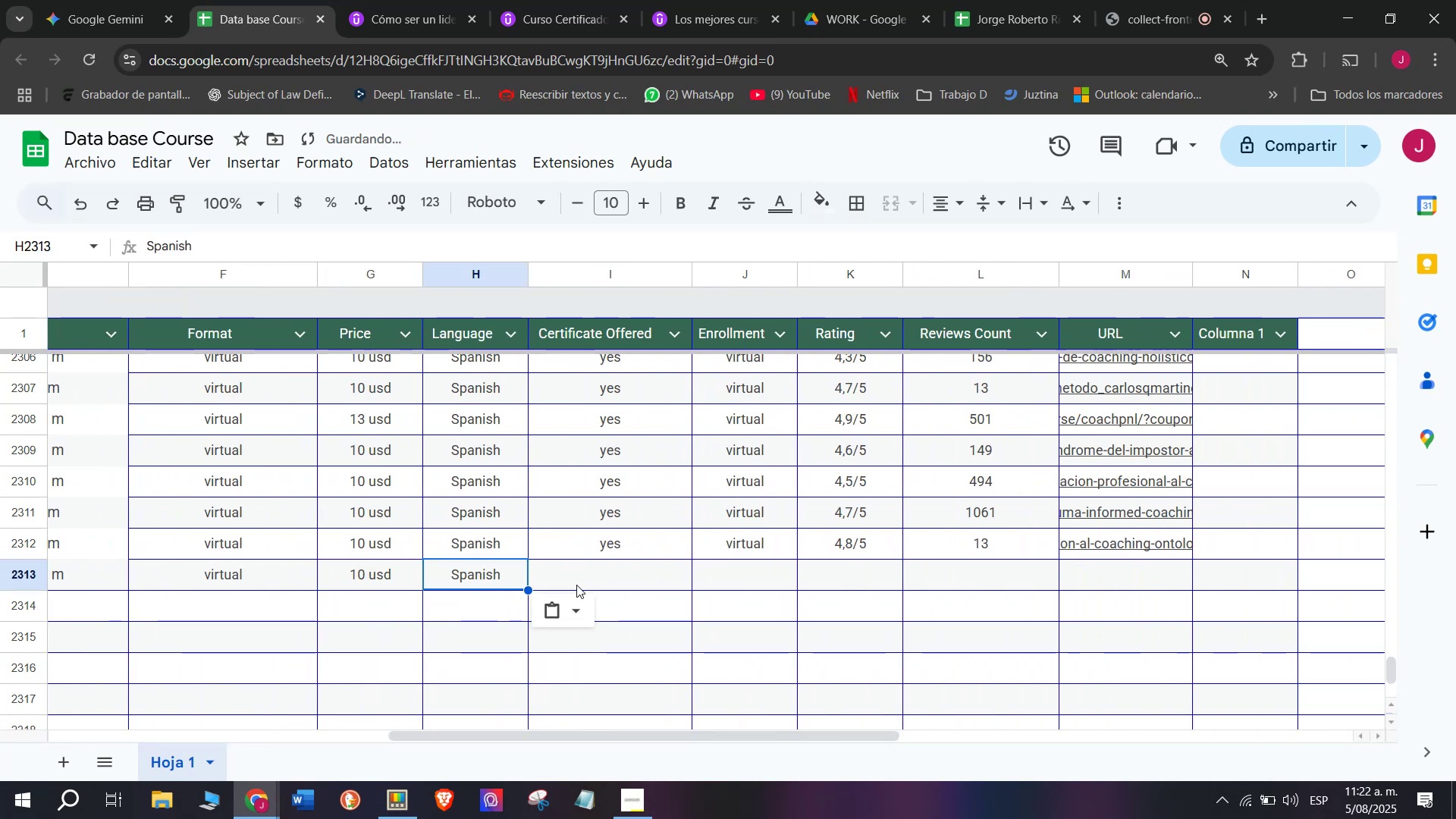 
left_click([576, 585])
 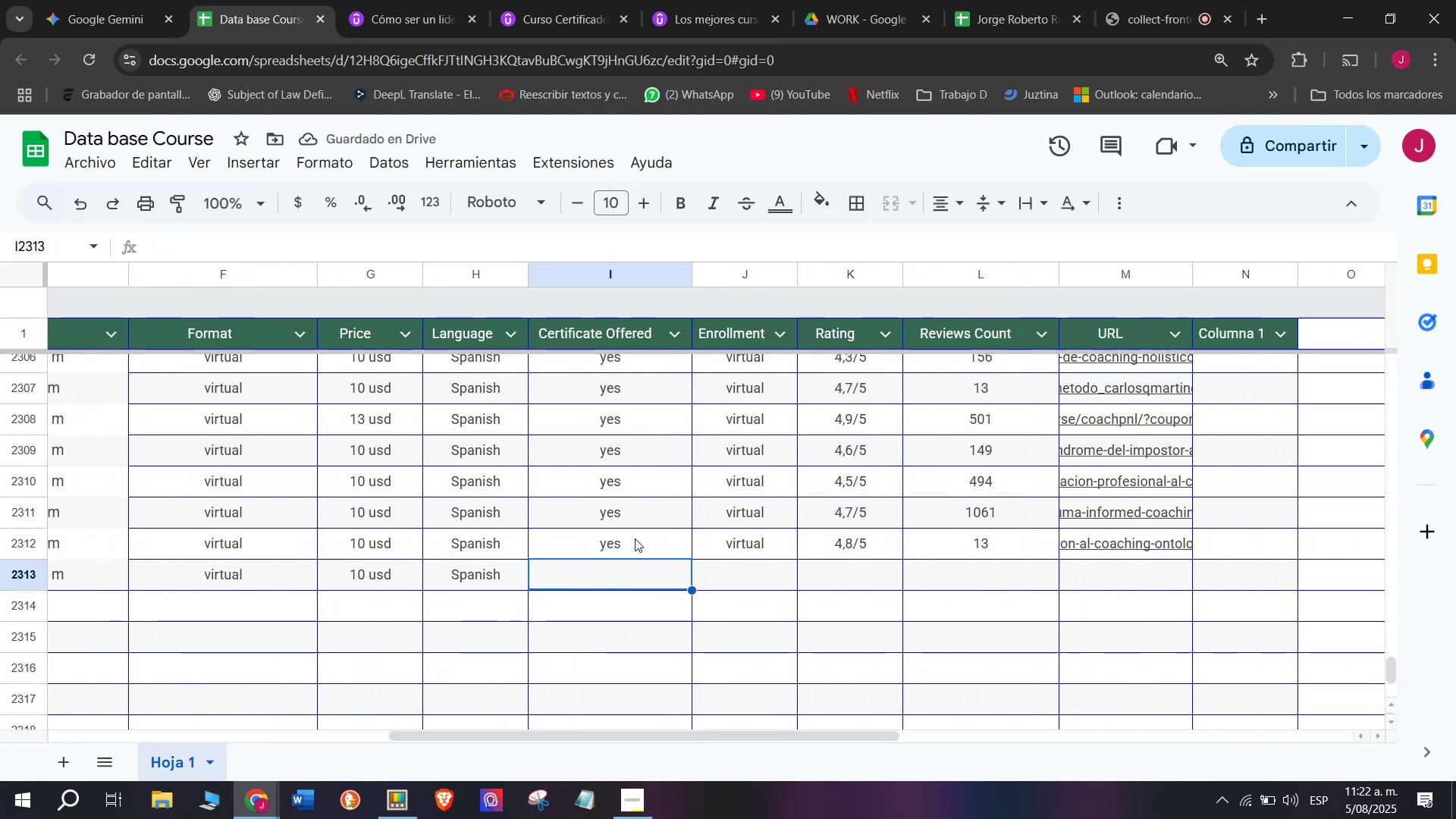 
key(Break)
 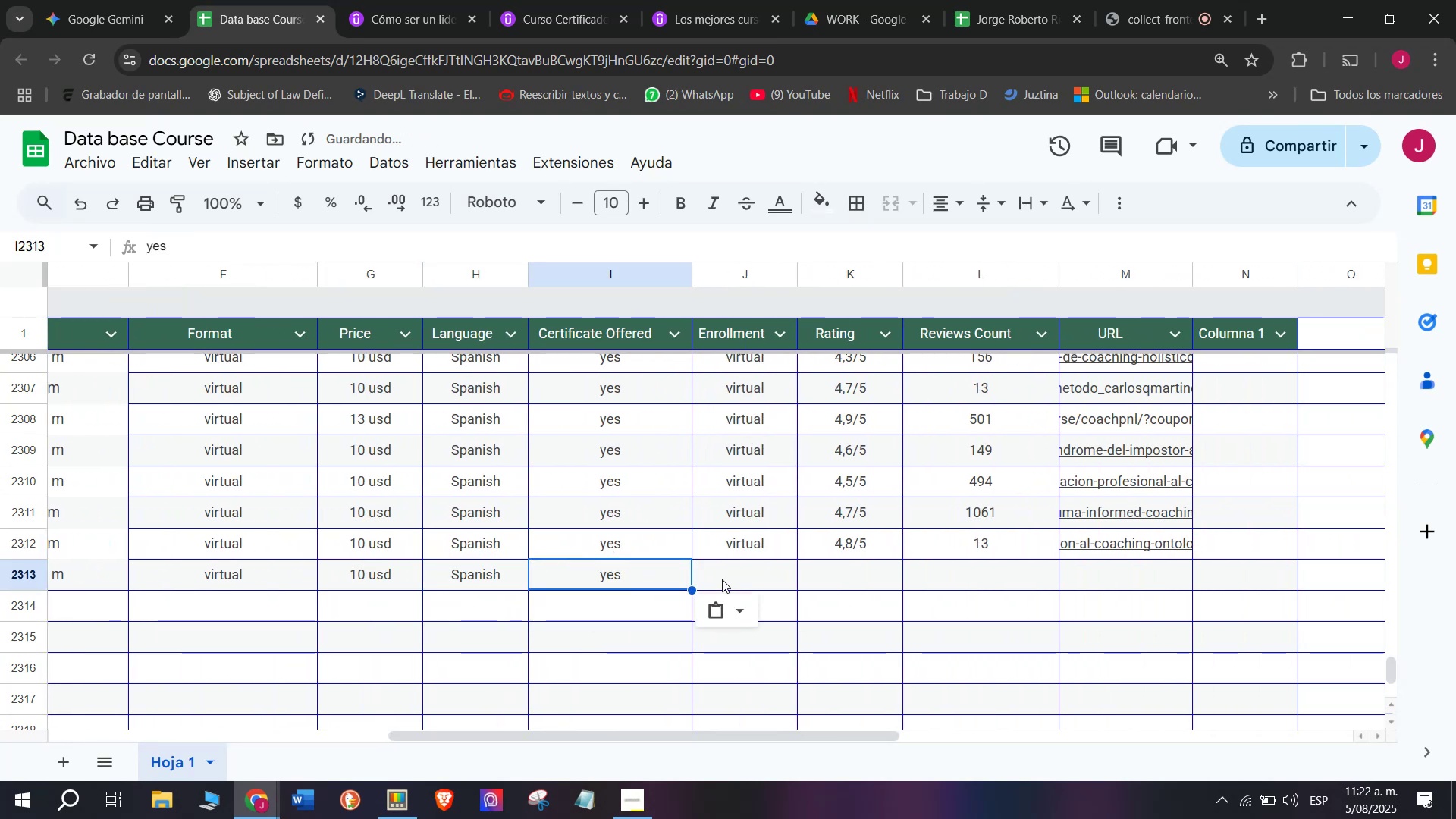 
key(Control+C)
 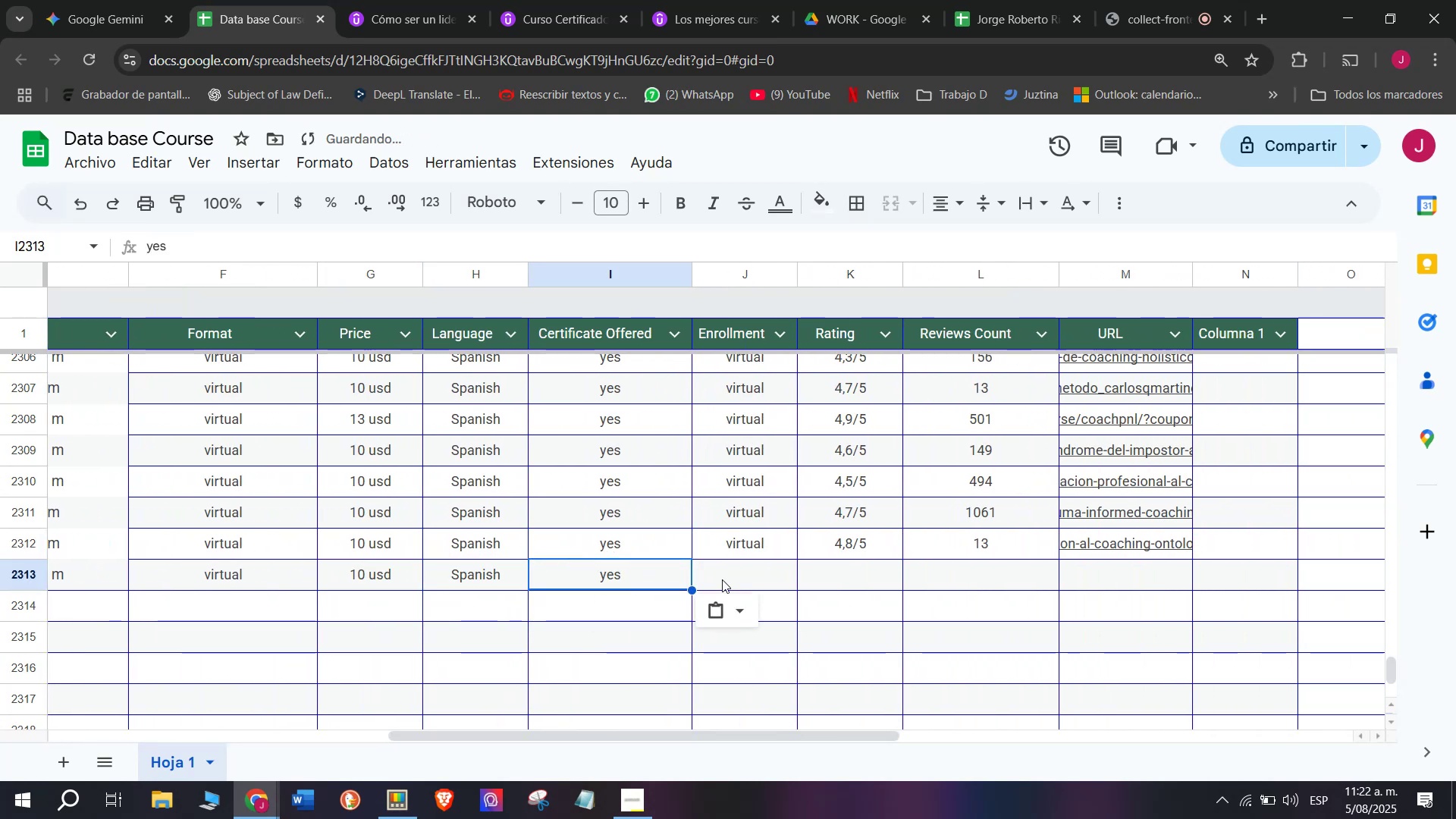 
key(Control+ControlLeft)
 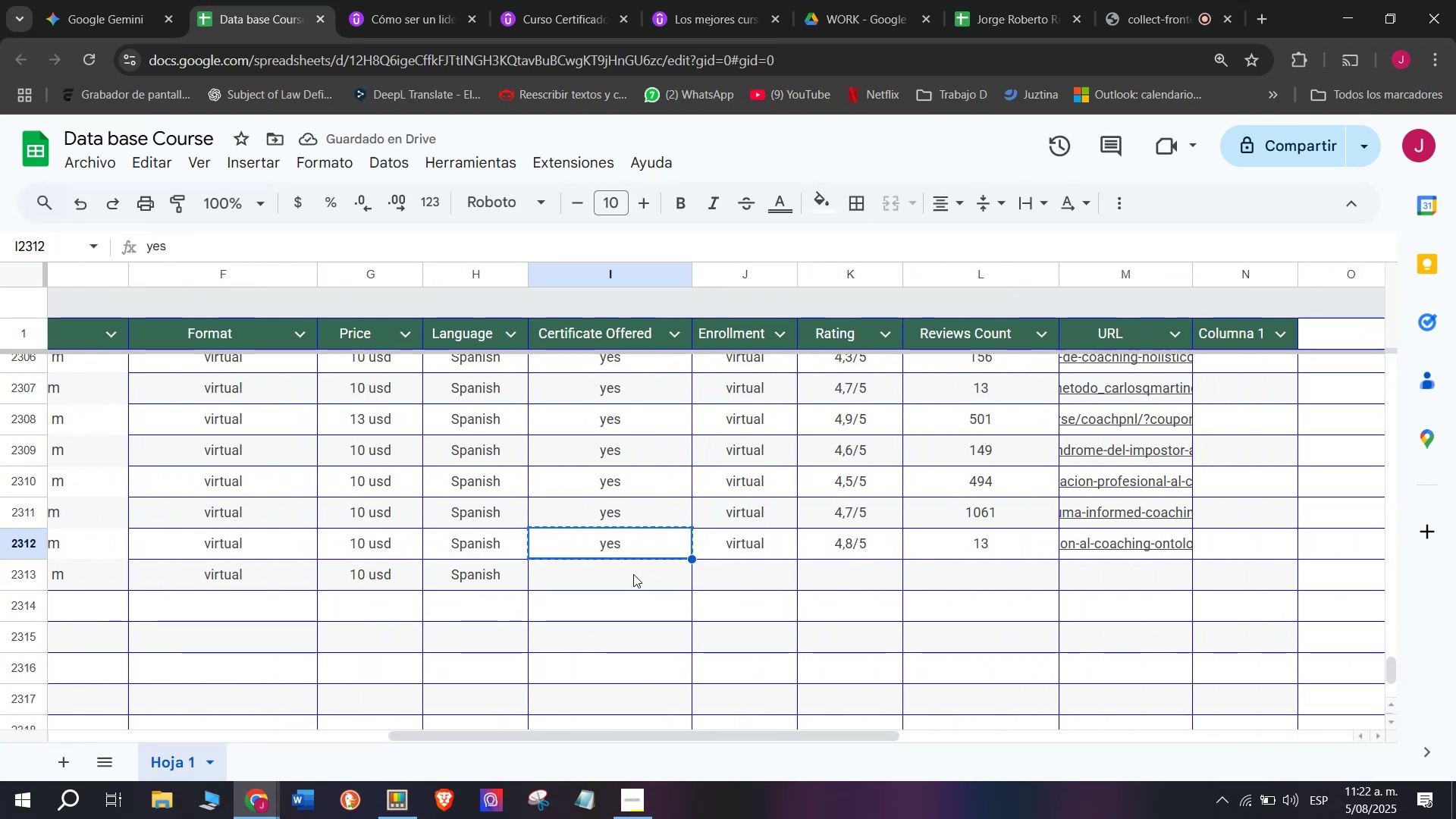 
double_click([633, 574])
 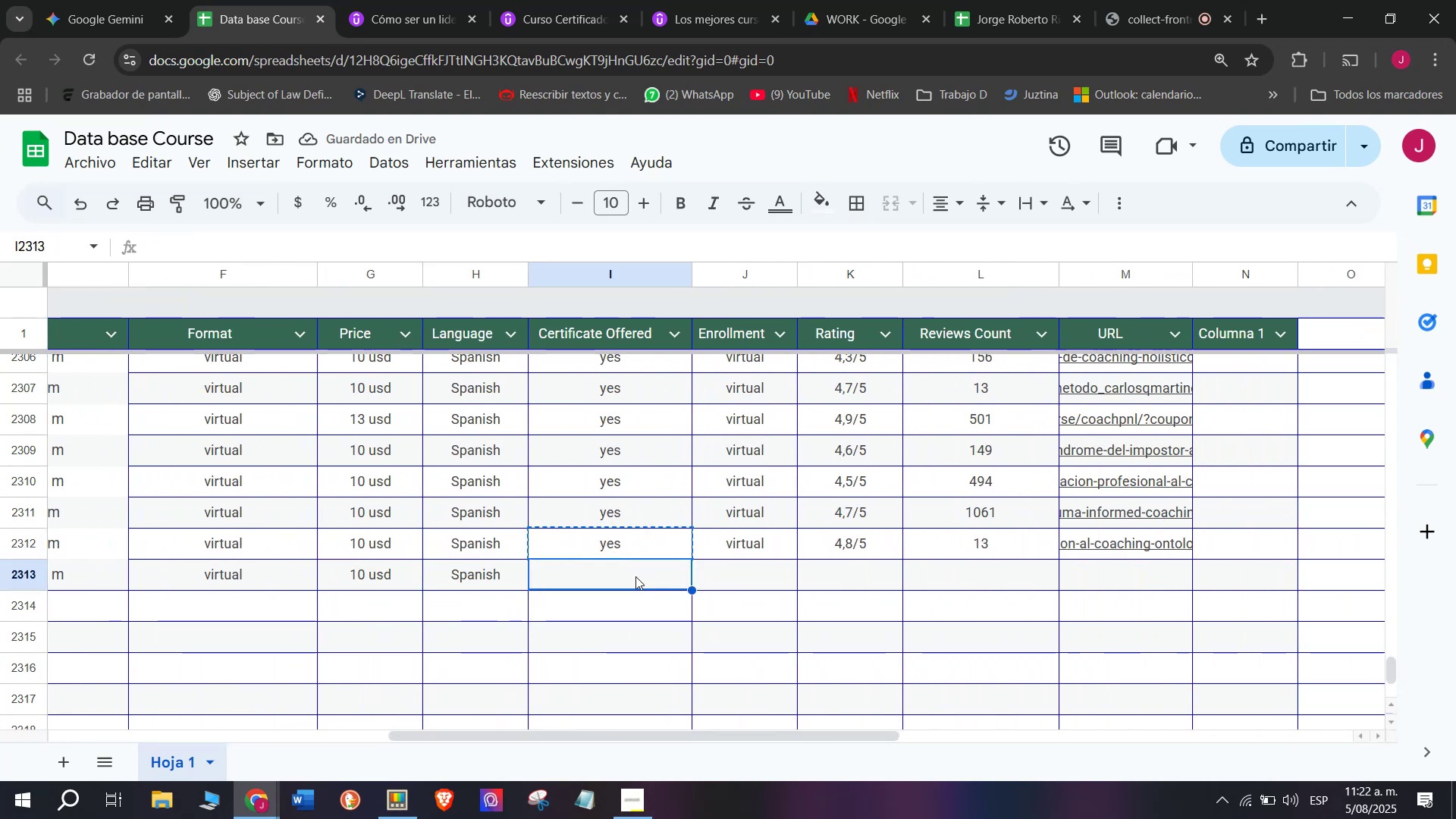 
key(Control+ControlLeft)
 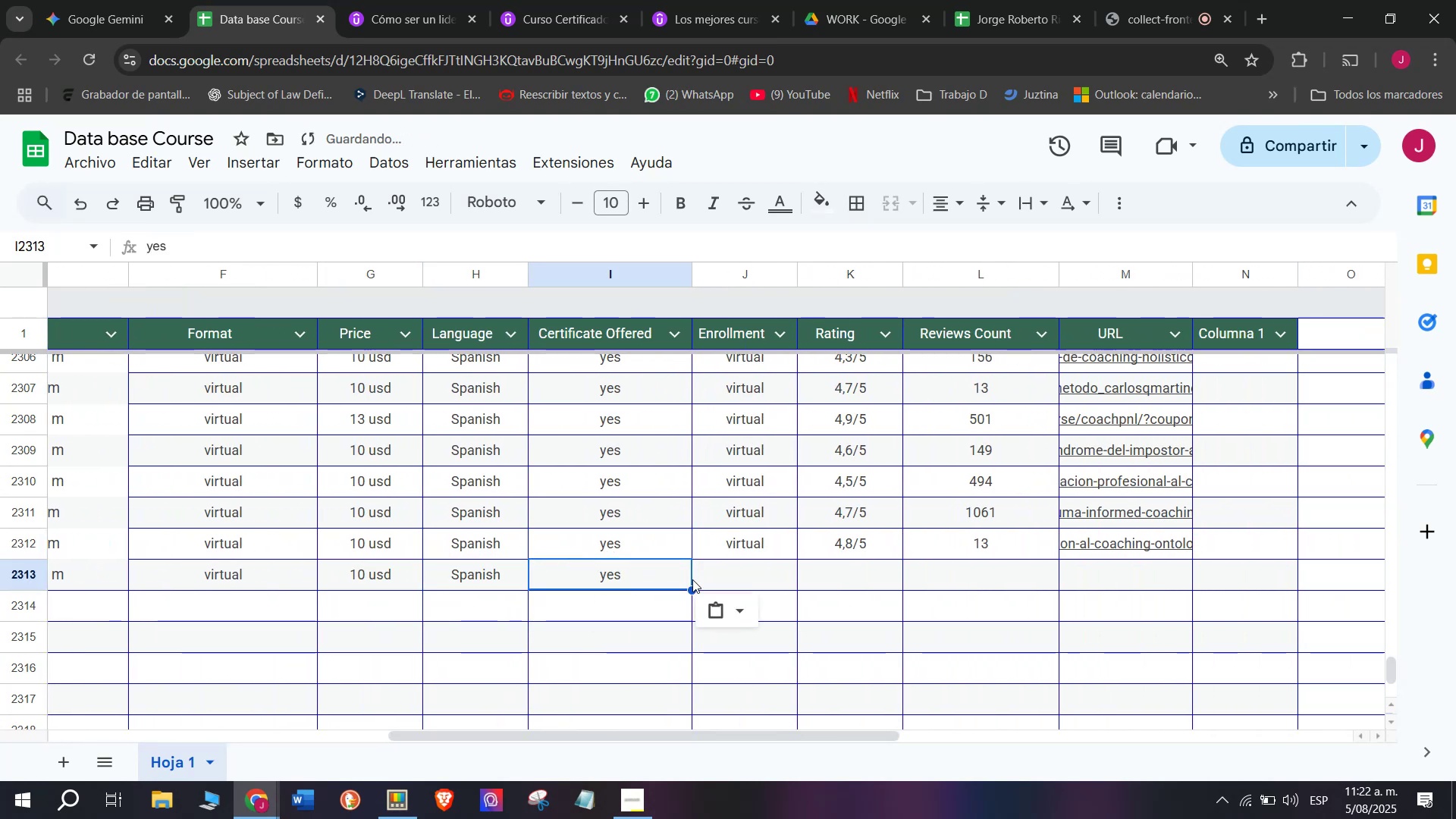 
key(Z)
 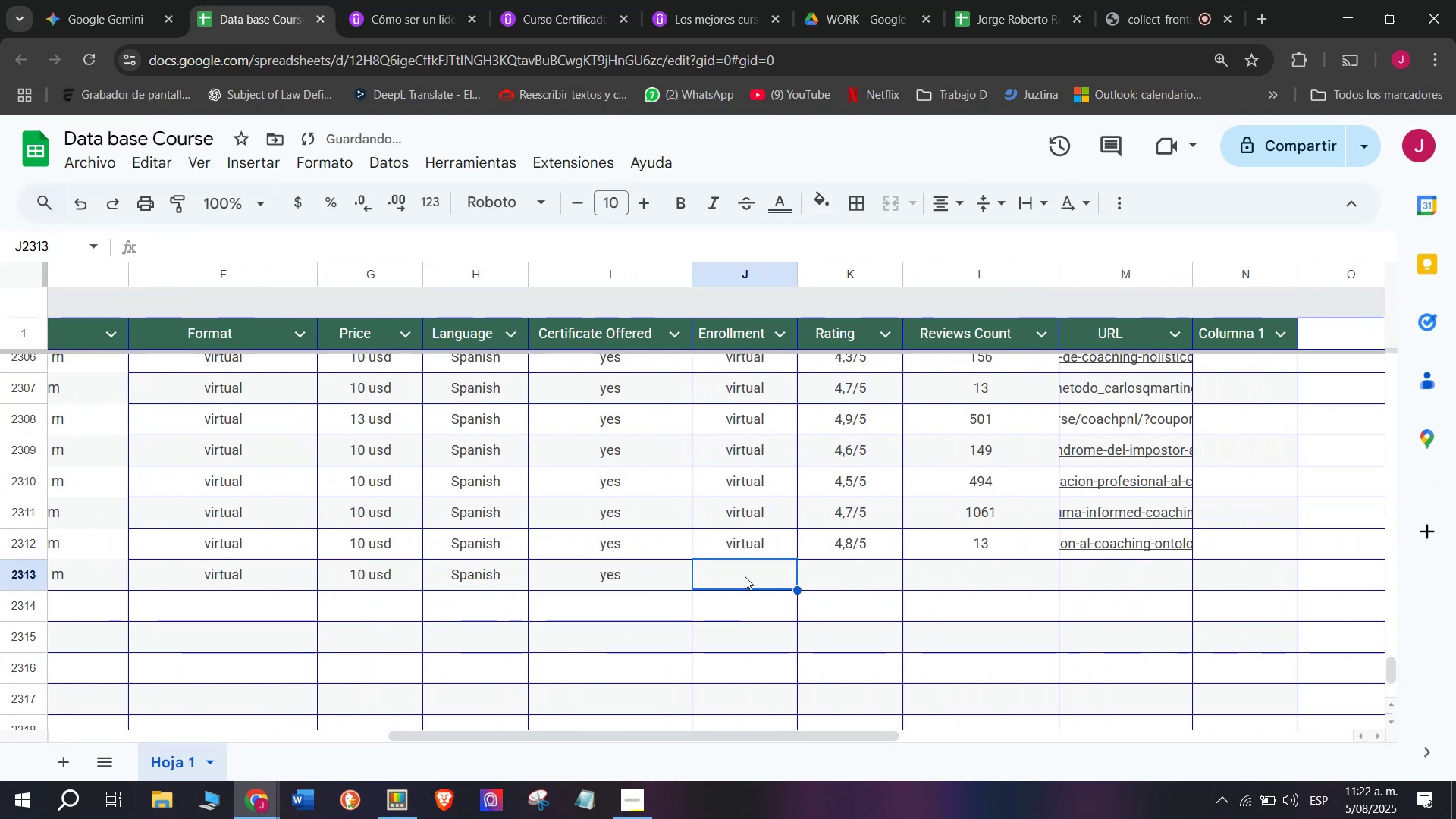 
key(Control+V)
 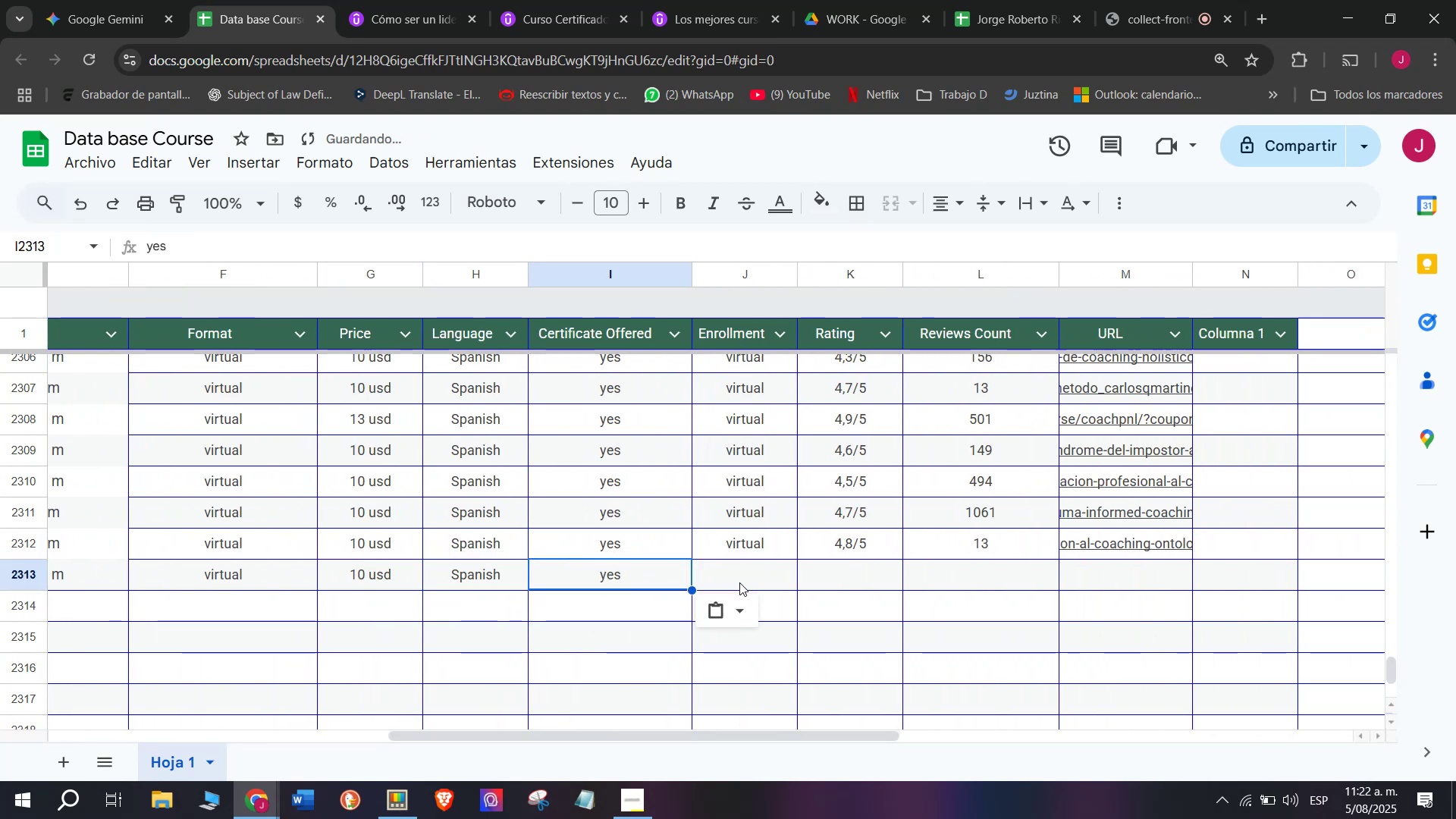 
triple_click([742, 582])
 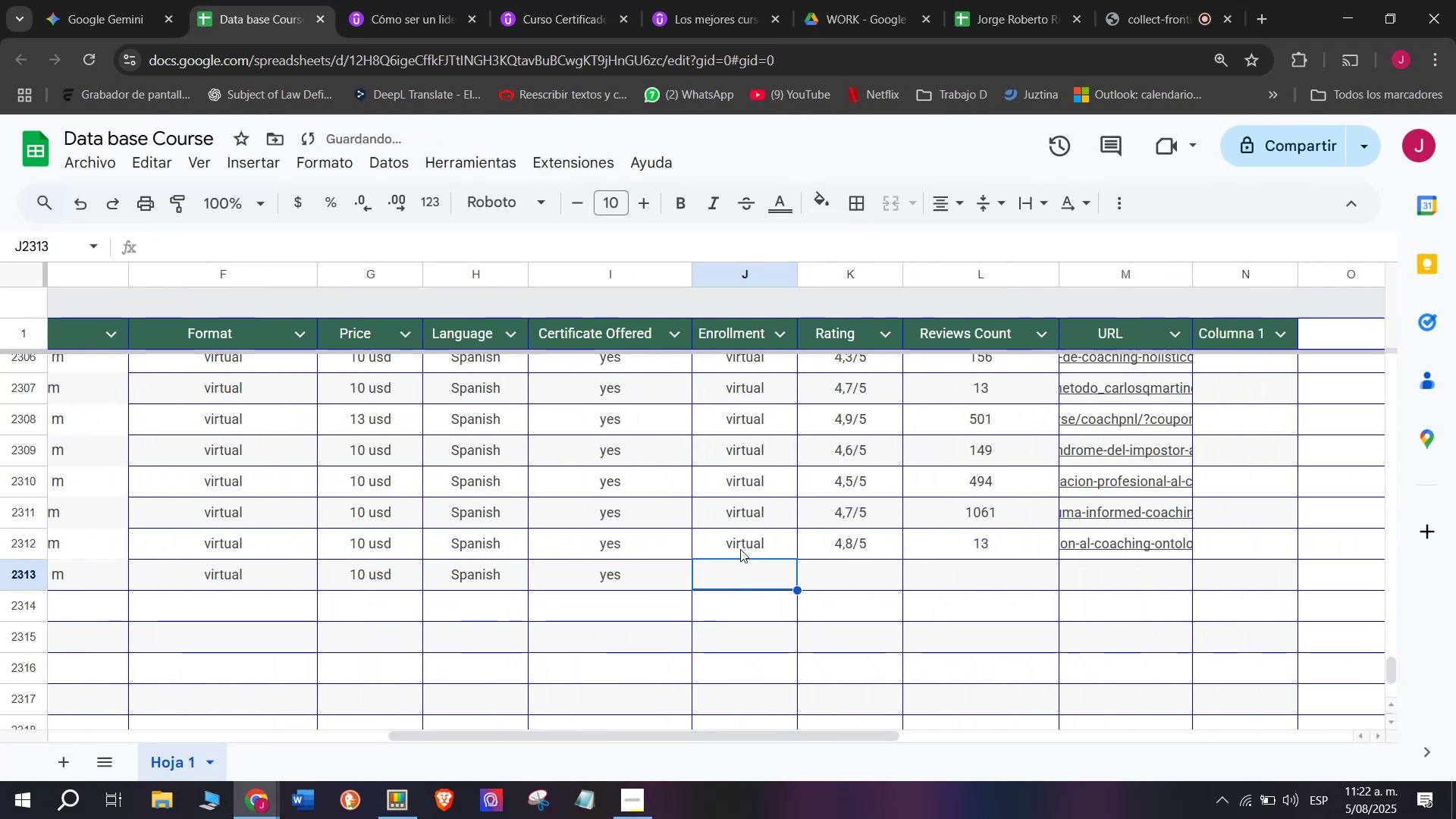 
triple_click([740, 549])
 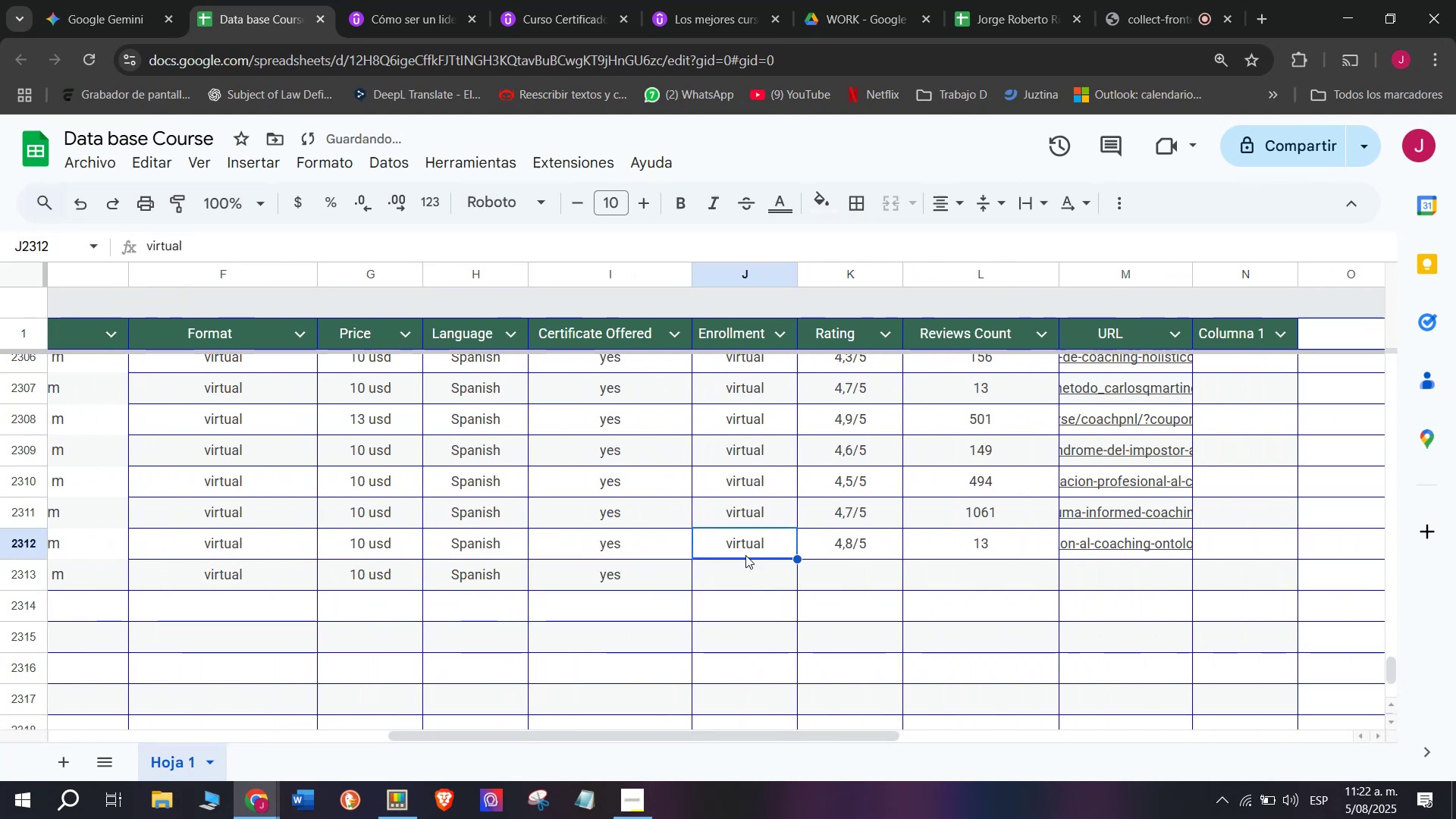 
key(Control+ControlLeft)
 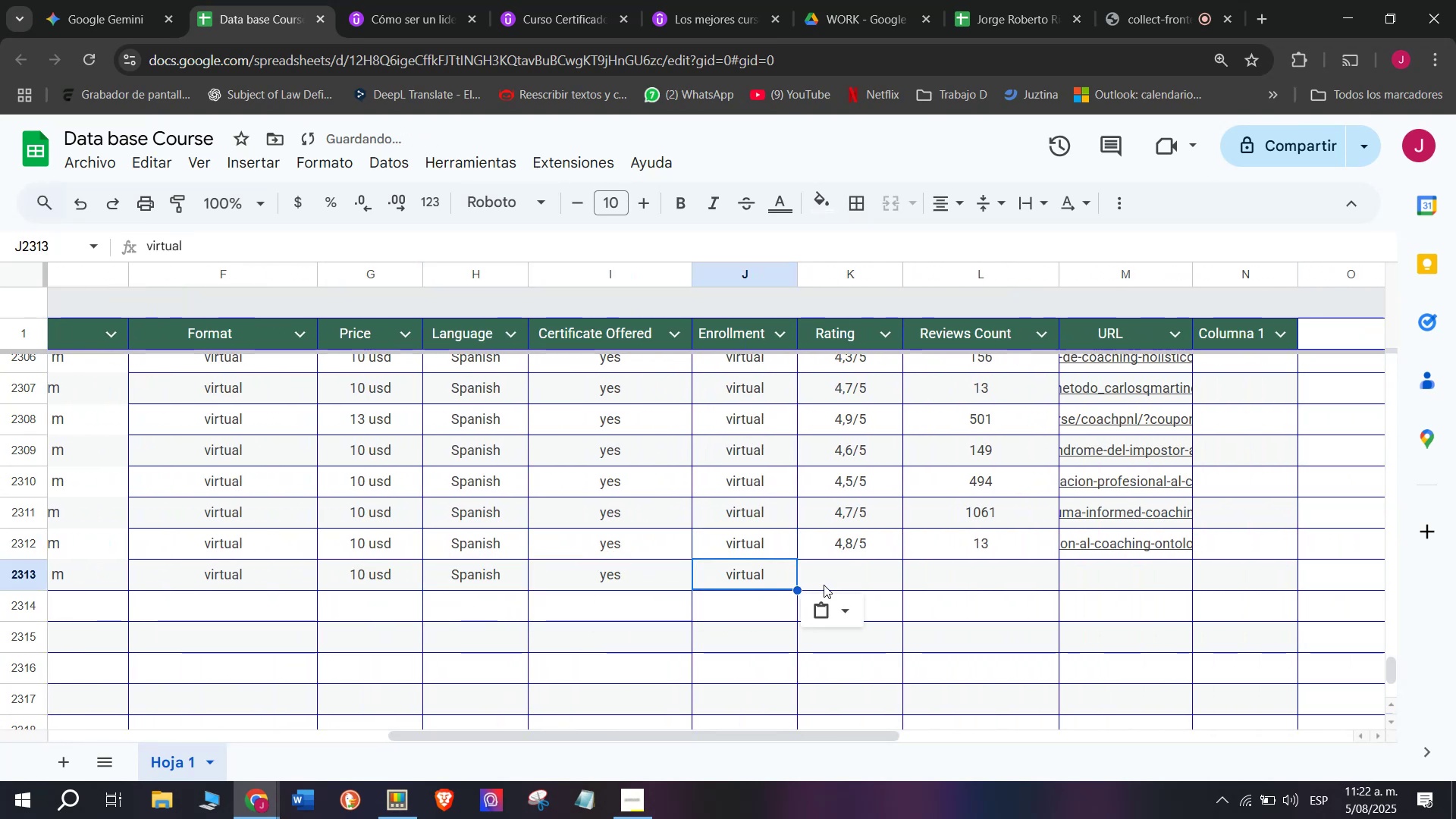 
key(Break)
 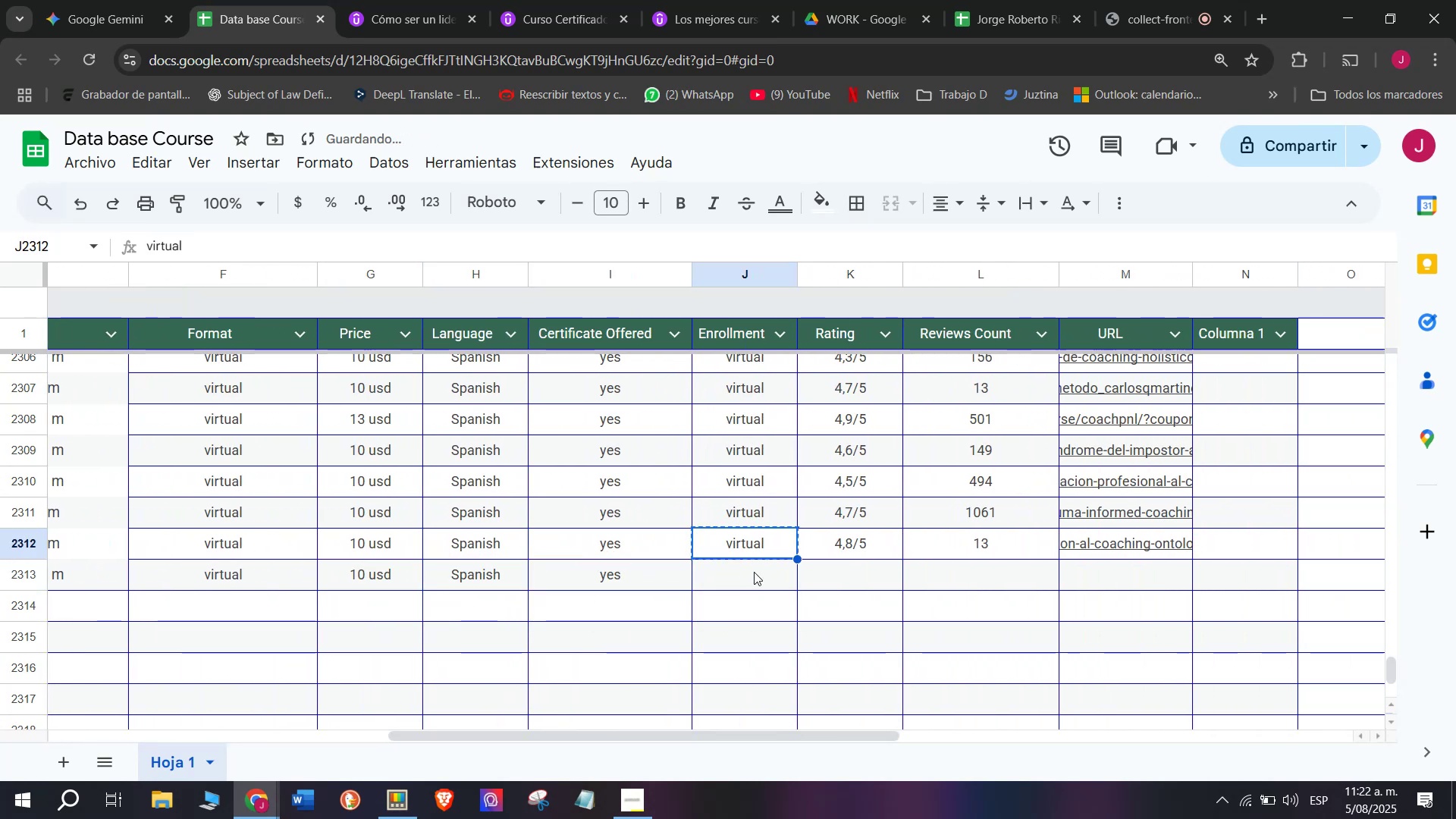 
key(Control+C)
 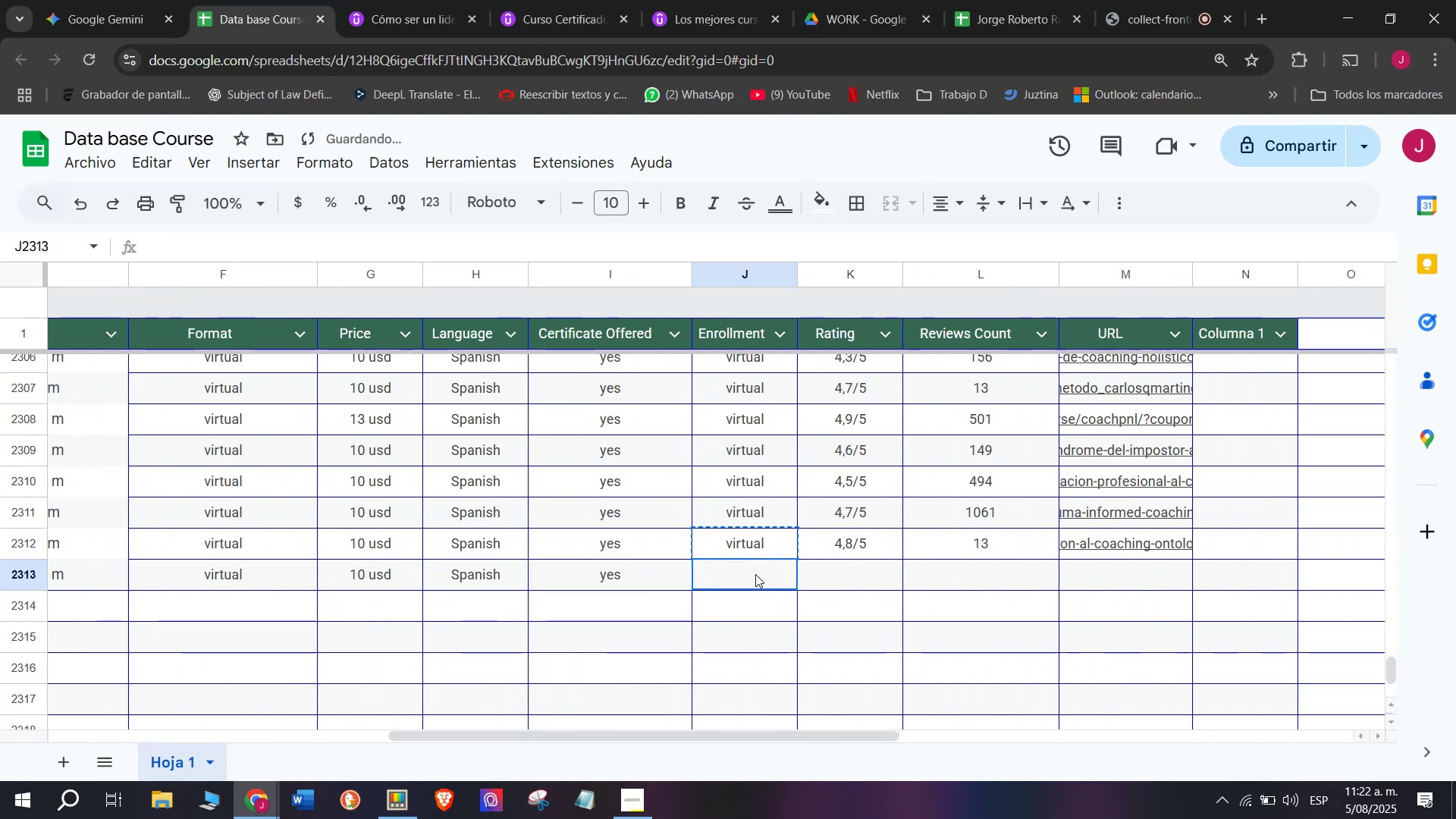 
triple_click([755, 574])
 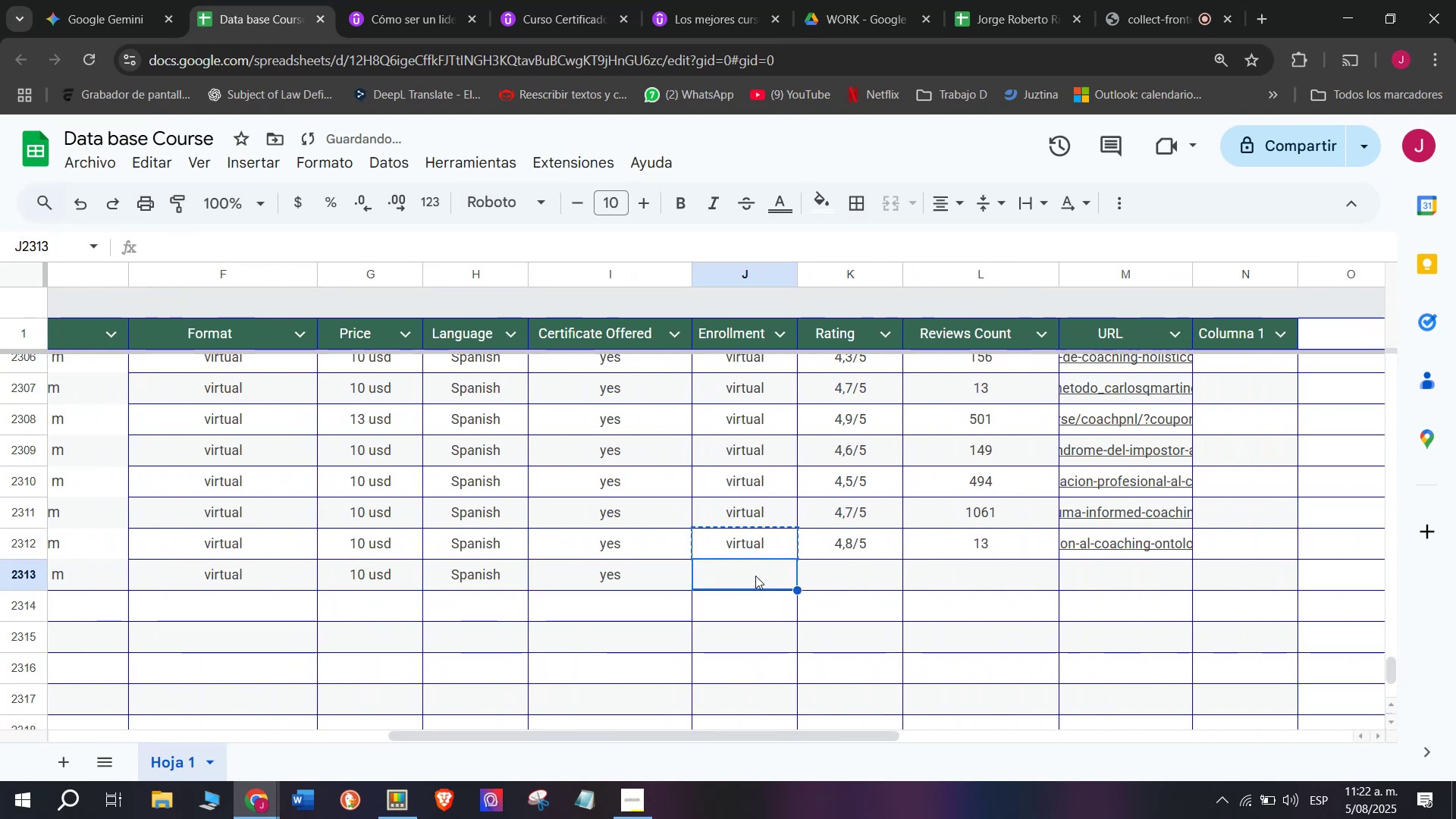 
key(Control+ControlLeft)
 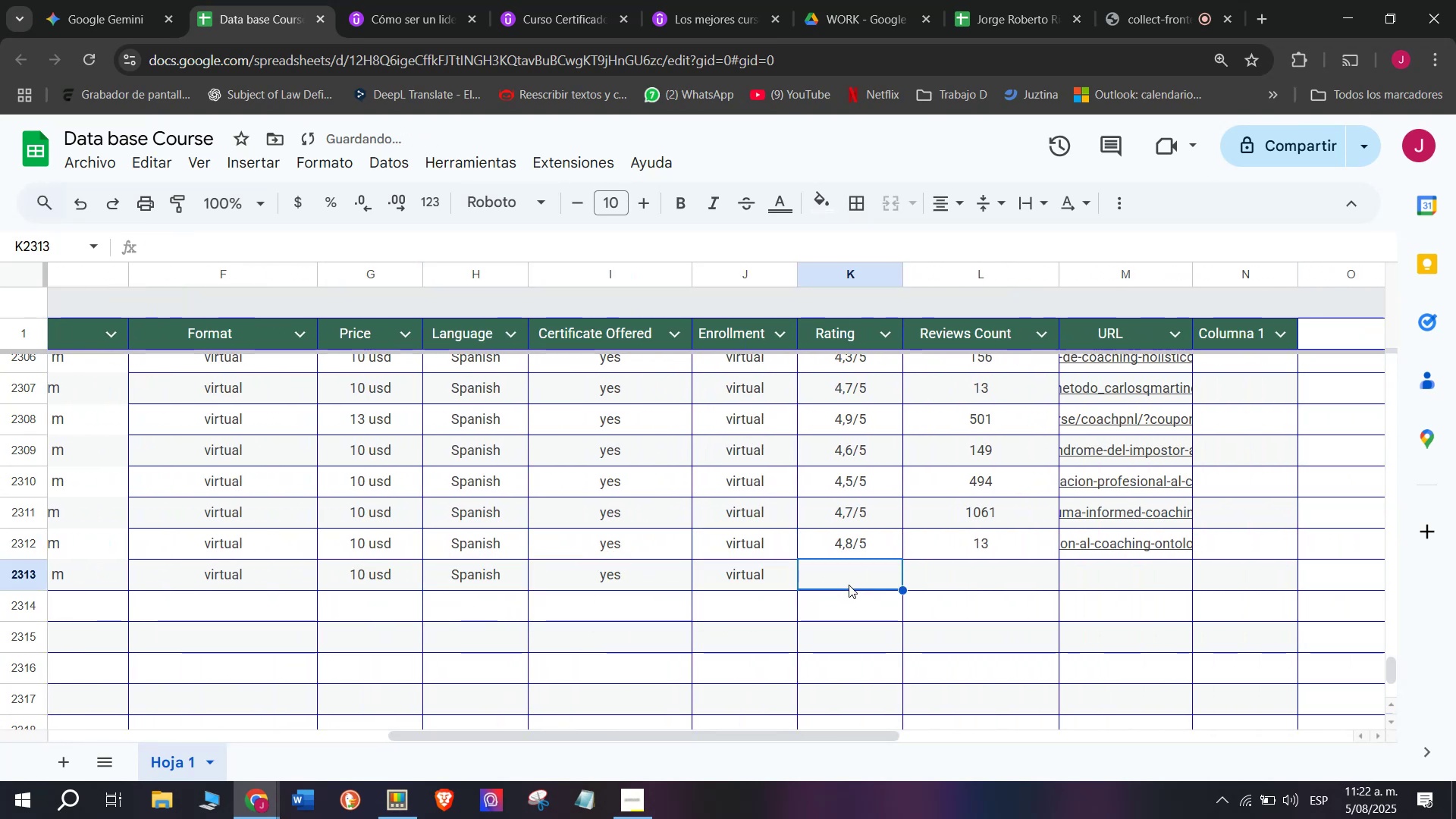 
key(Z)
 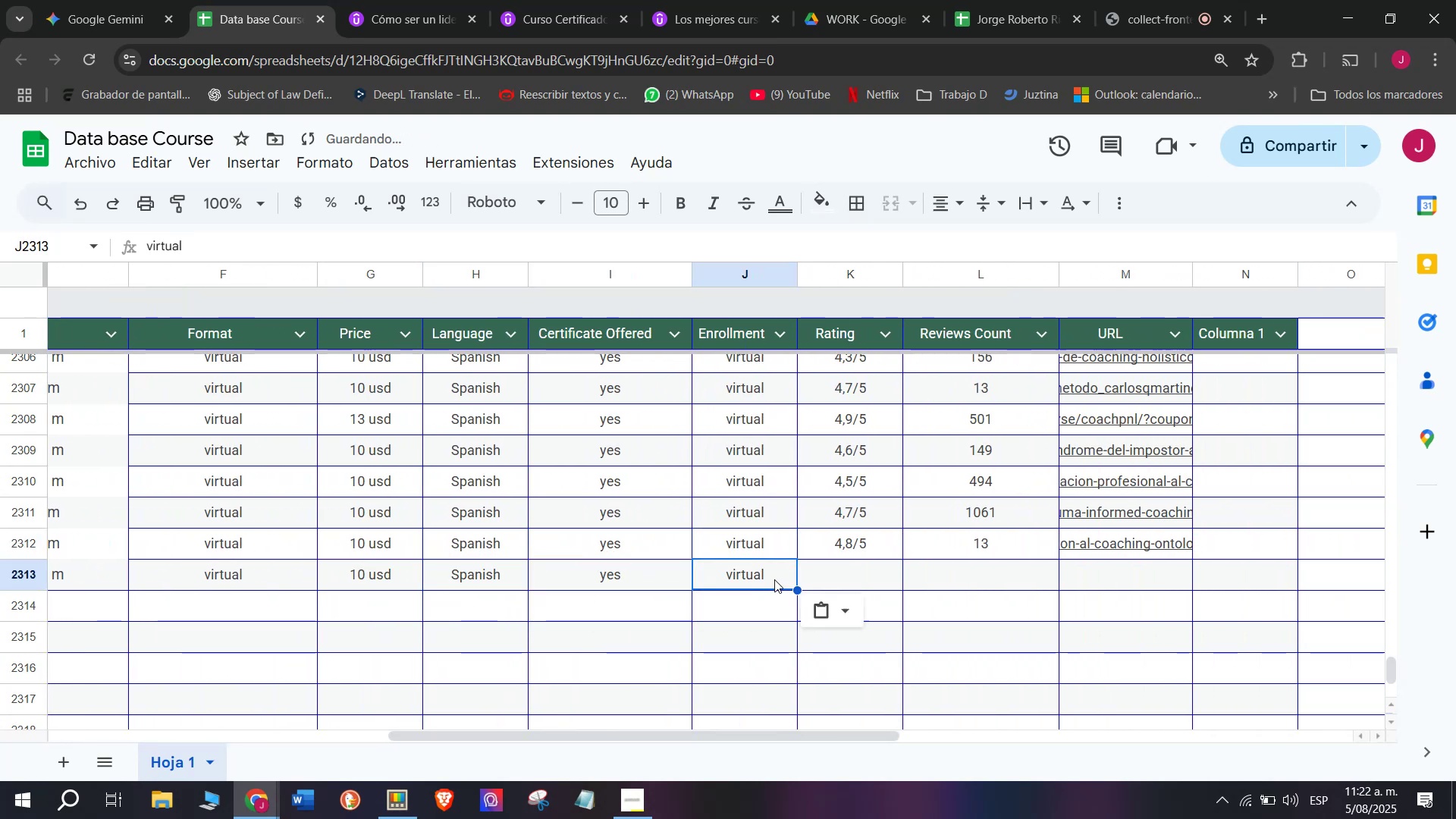 
key(Control+V)
 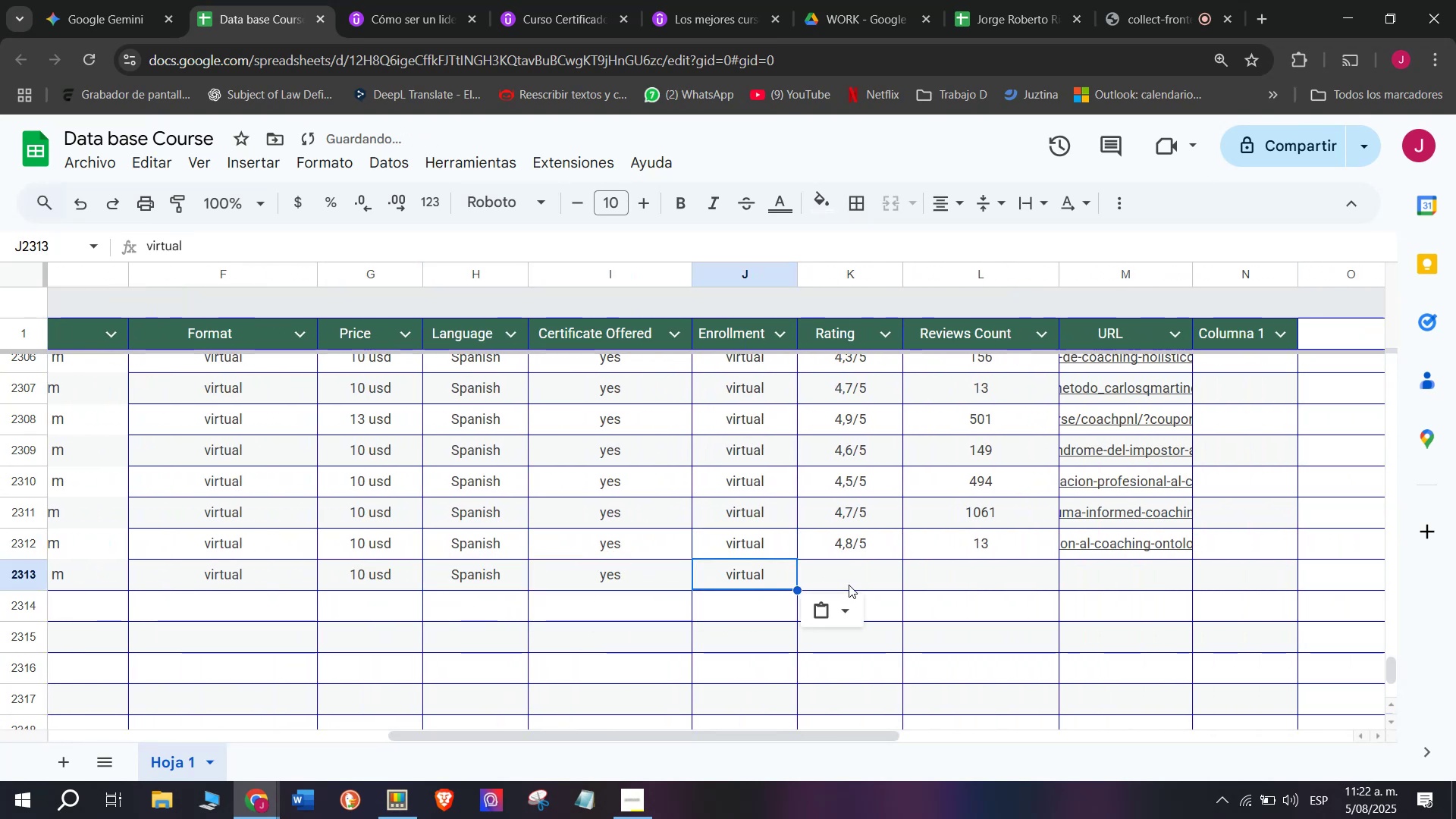 
triple_click([849, 585])
 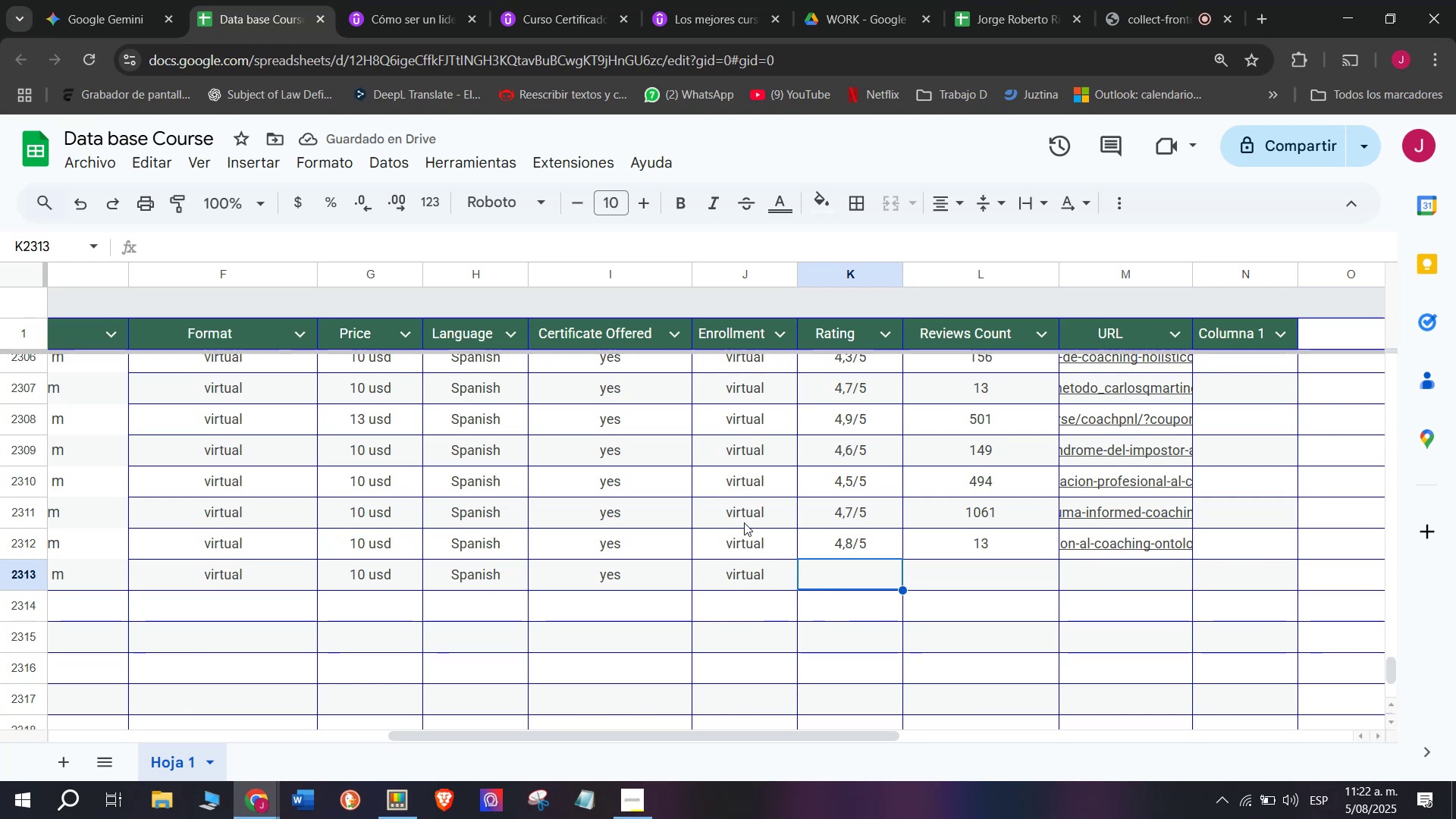 
wait(6.41)
 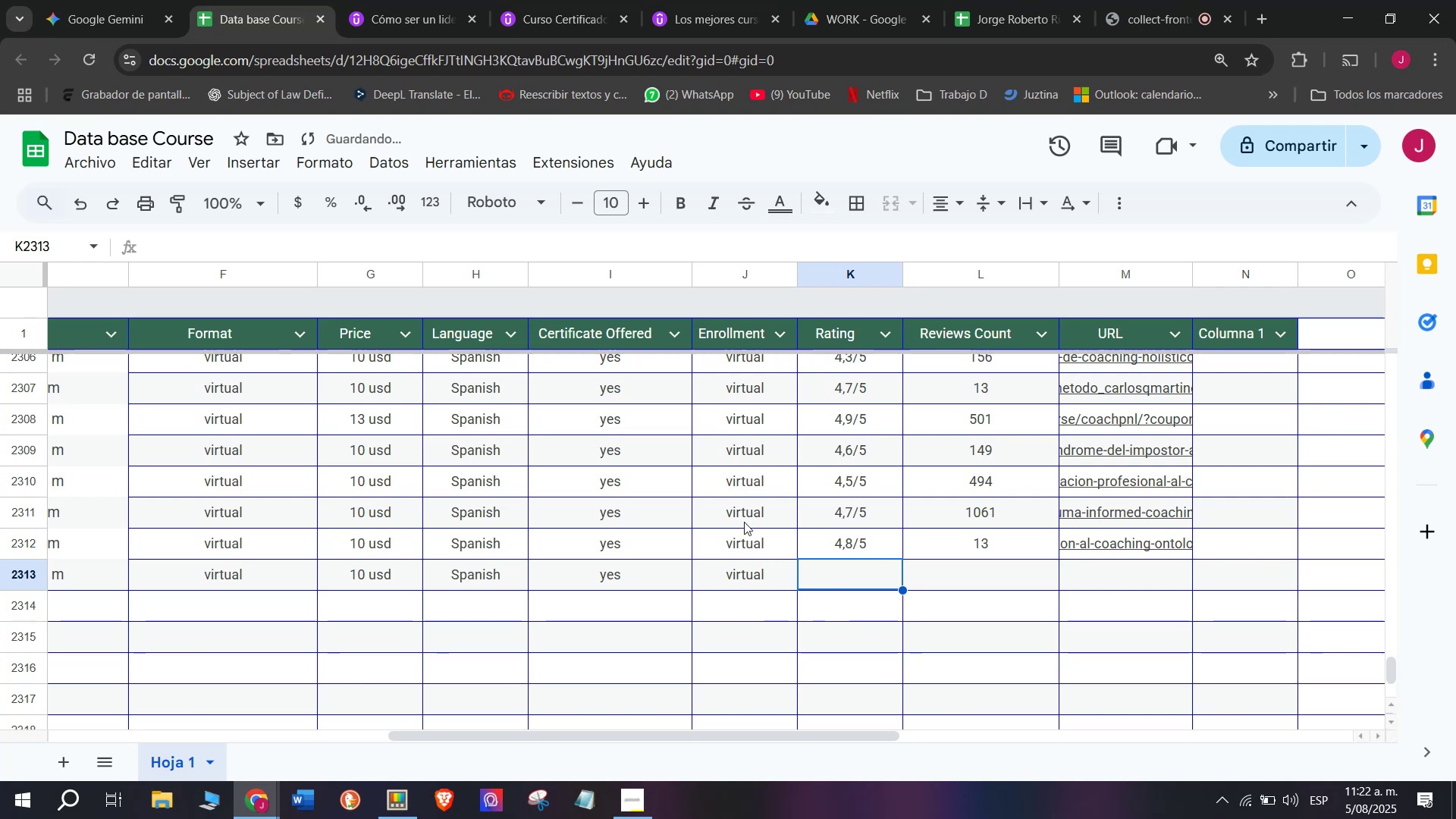 
left_click([356, 0])
 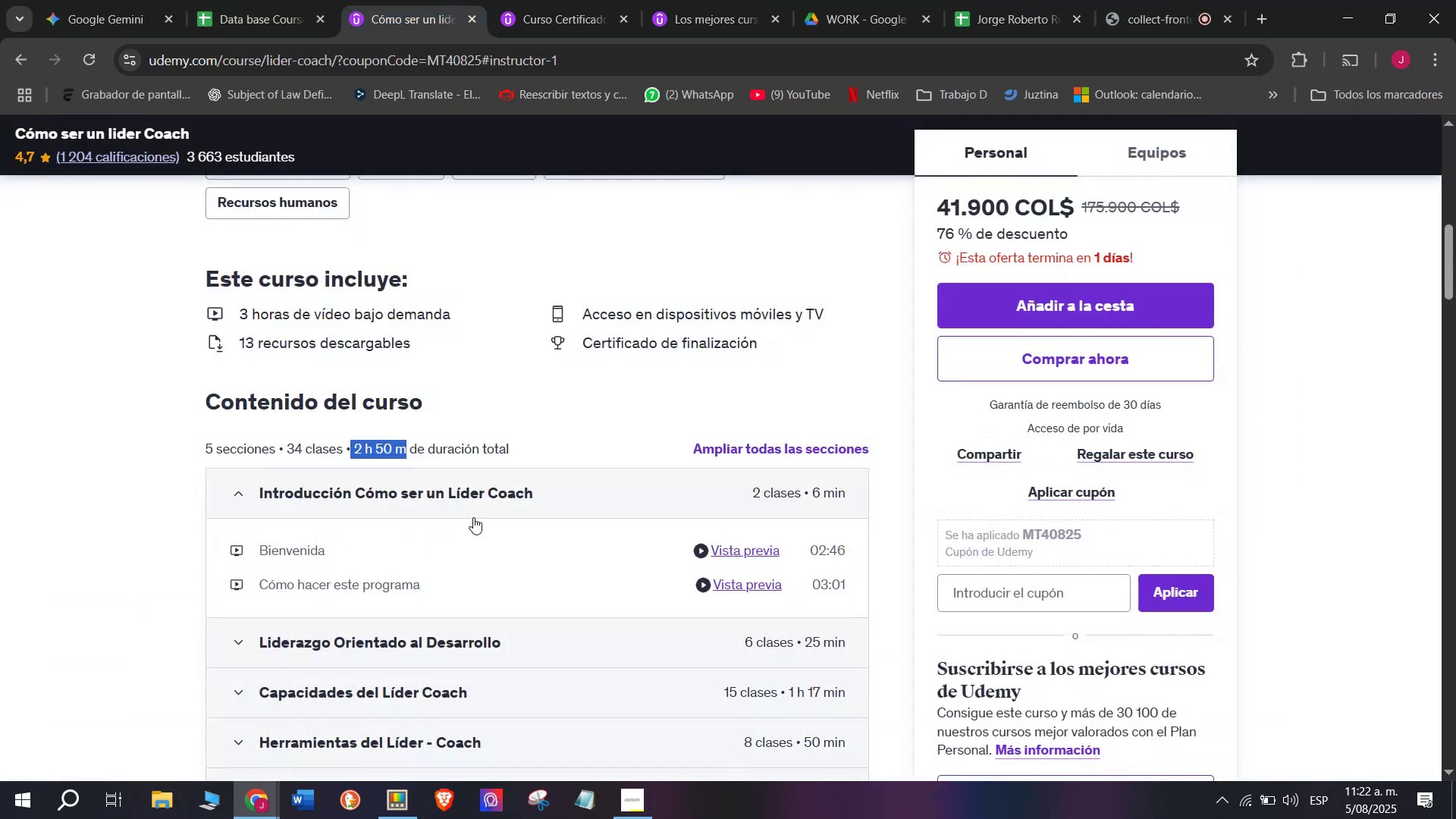 
scroll: coordinate [474, 517], scroll_direction: up, amount: 3.0
 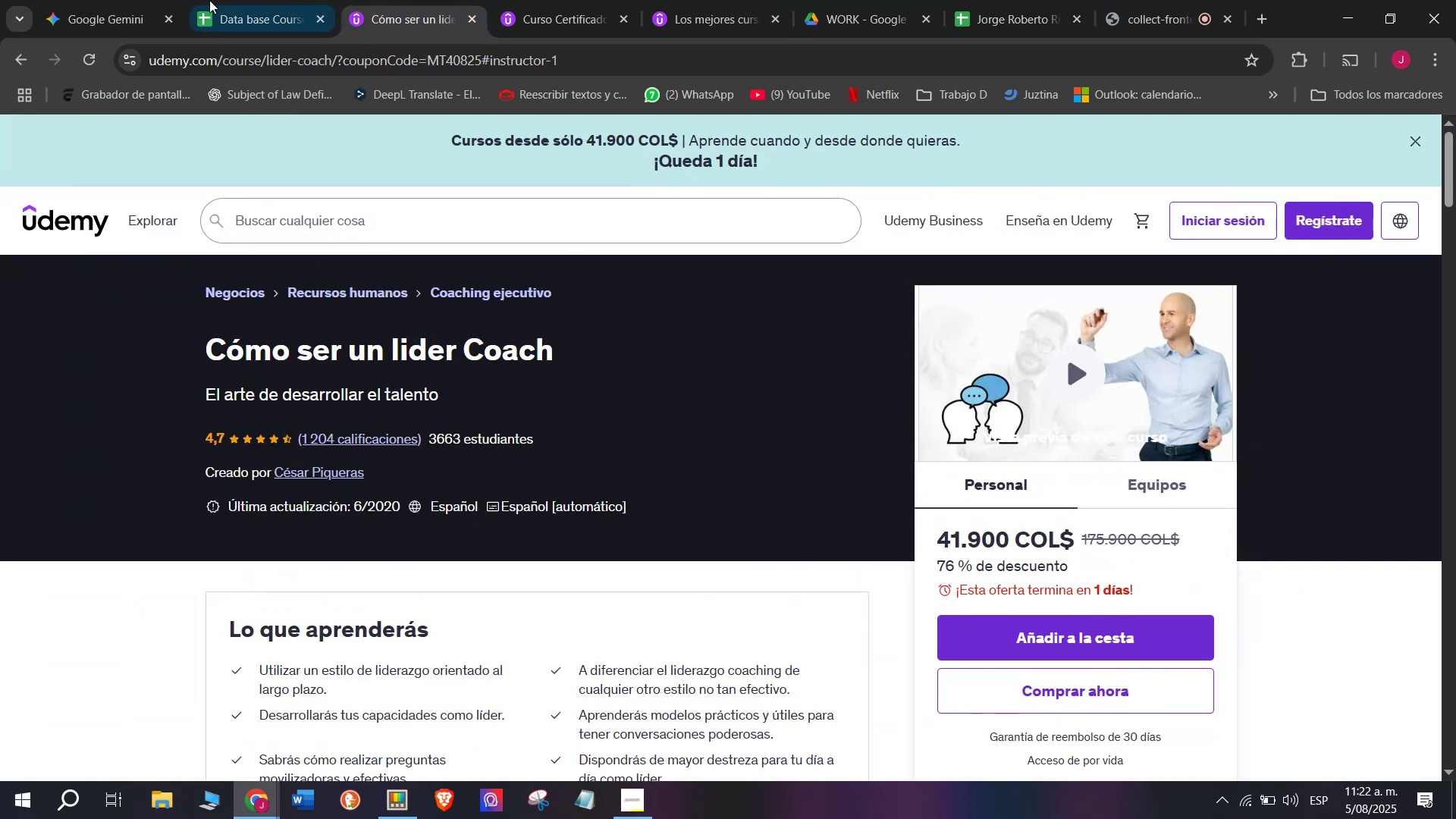 
left_click([207, 0])
 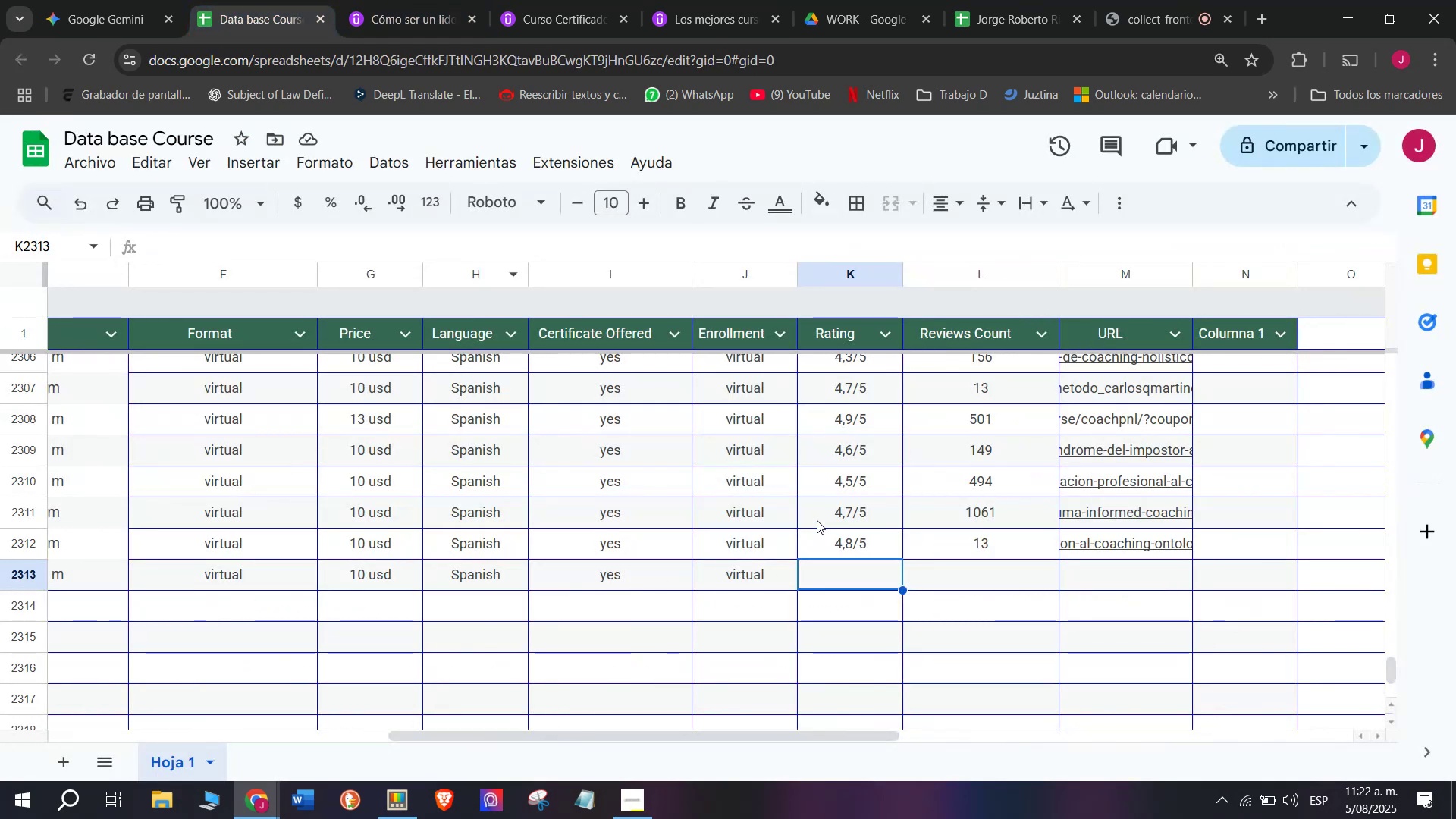 
left_click([825, 512])
 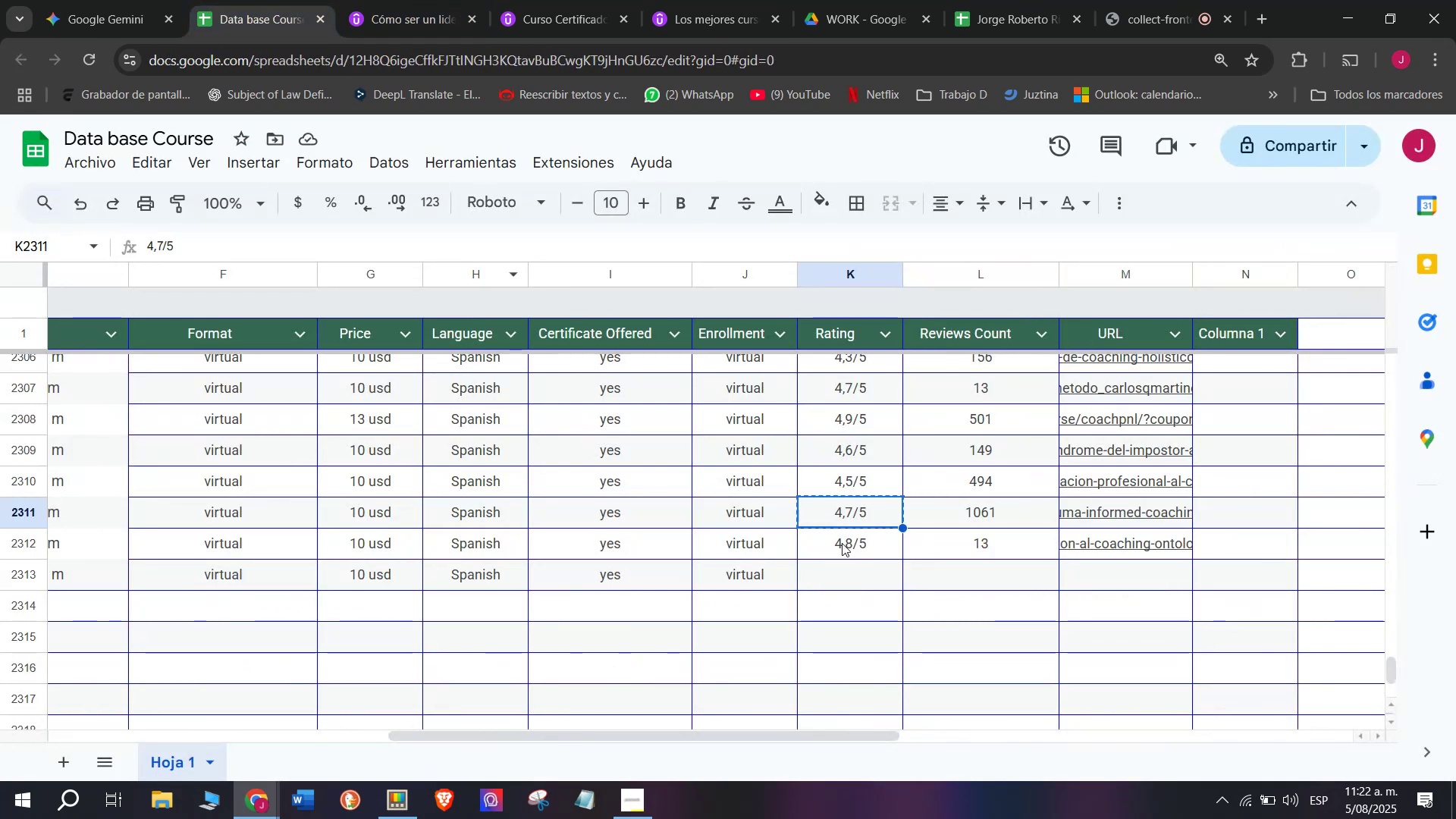 
key(Break)
 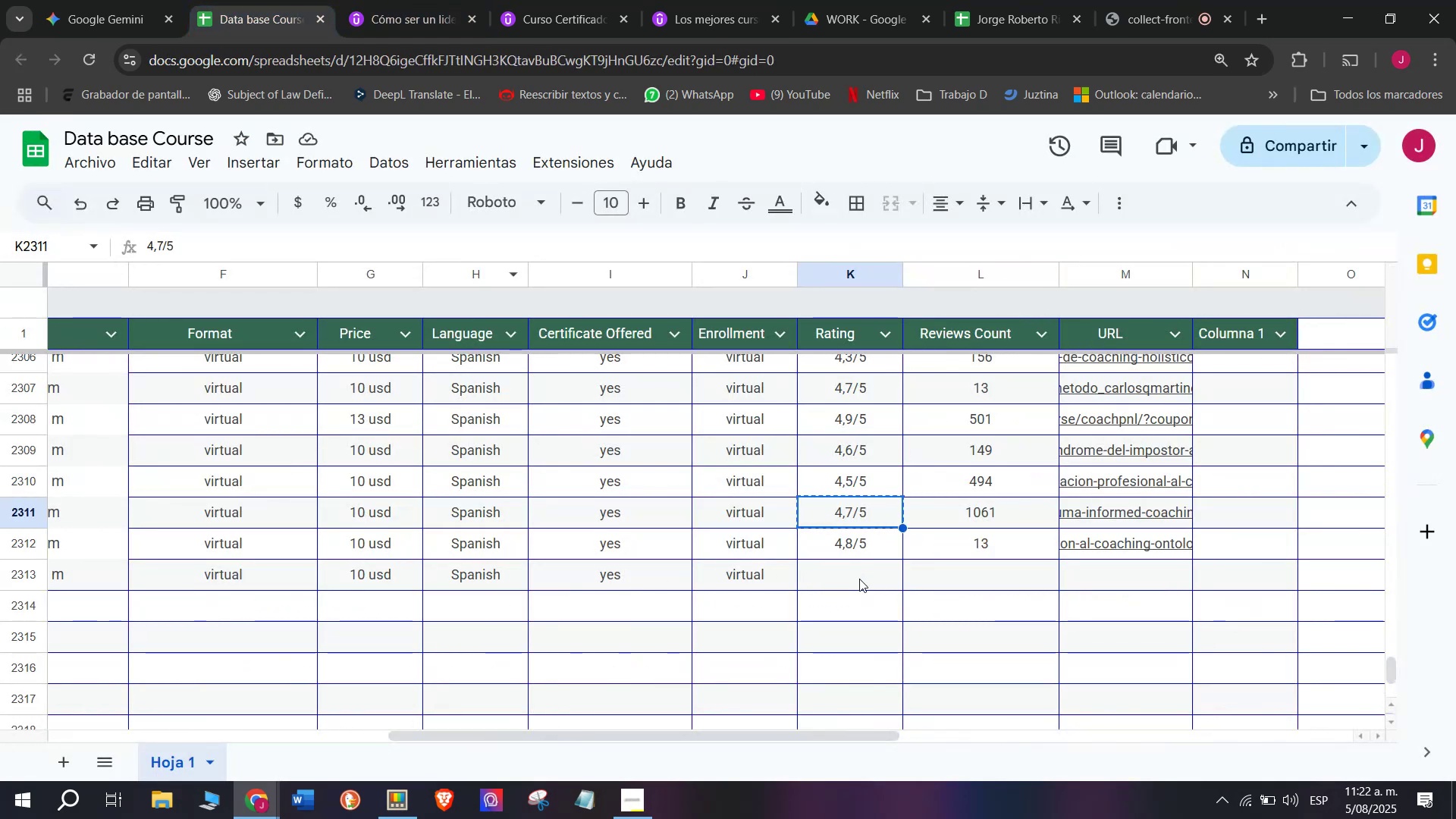 
key(Control+ControlLeft)
 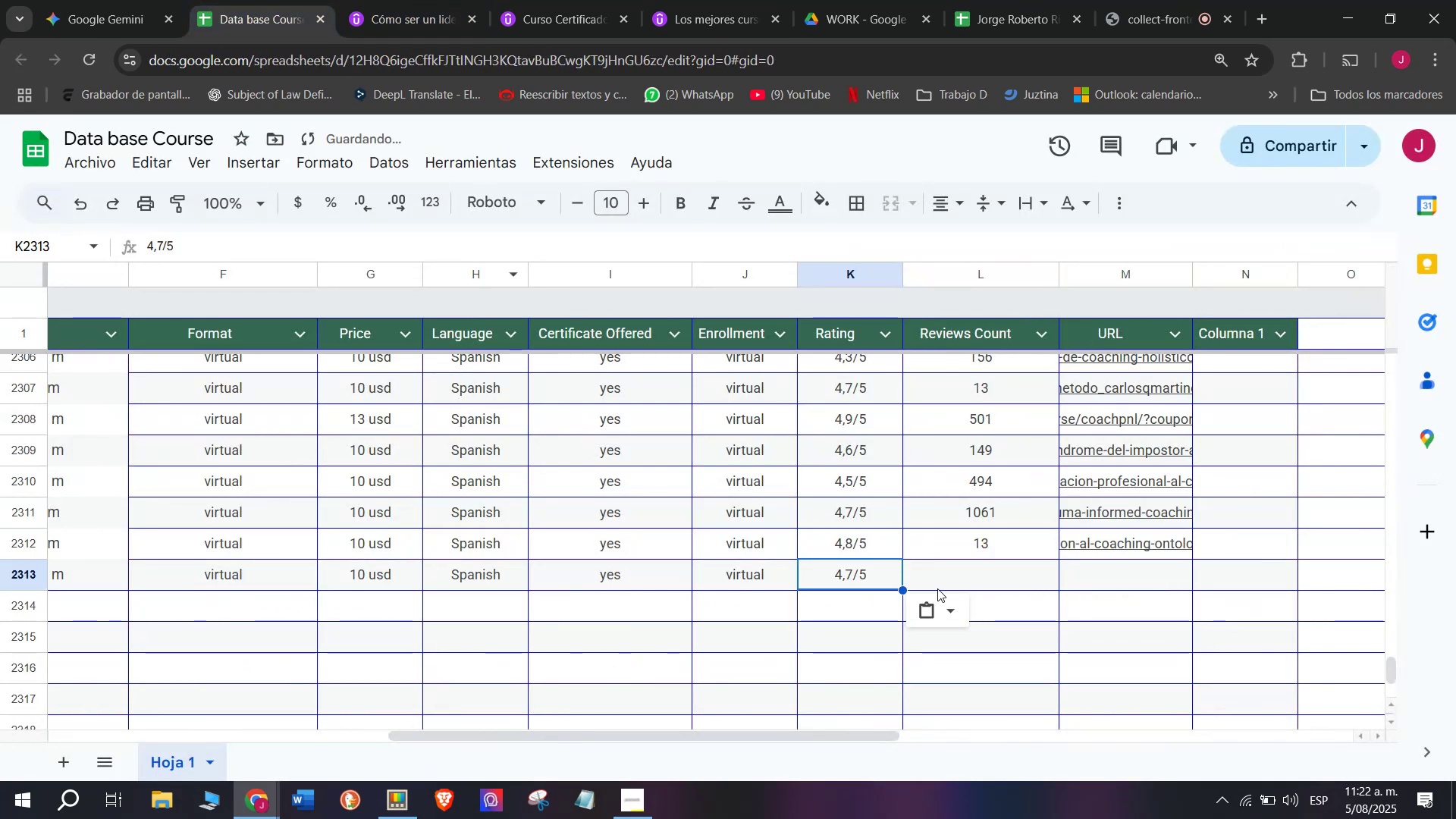 
key(Control+C)
 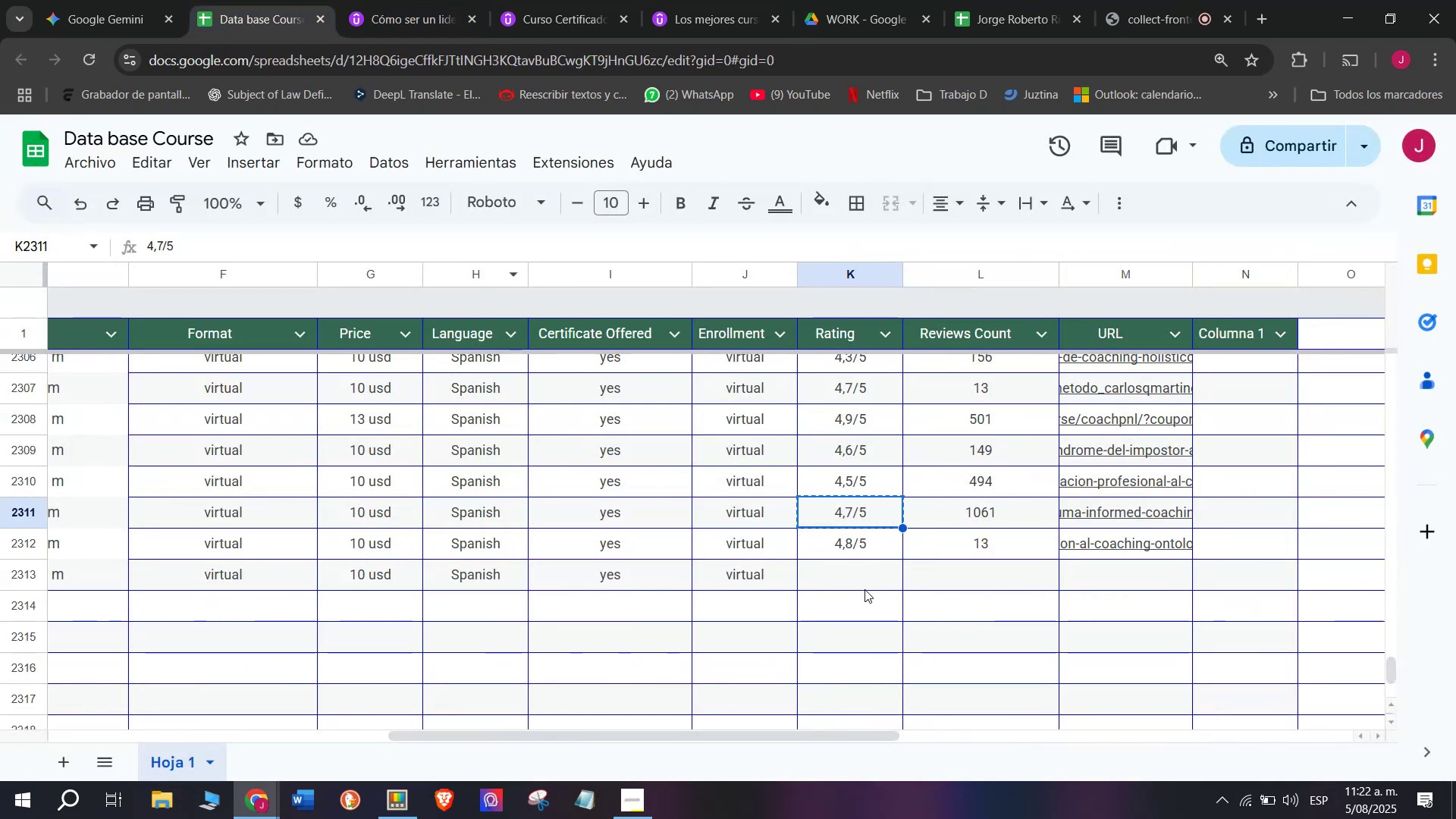 
double_click([864, 589])
 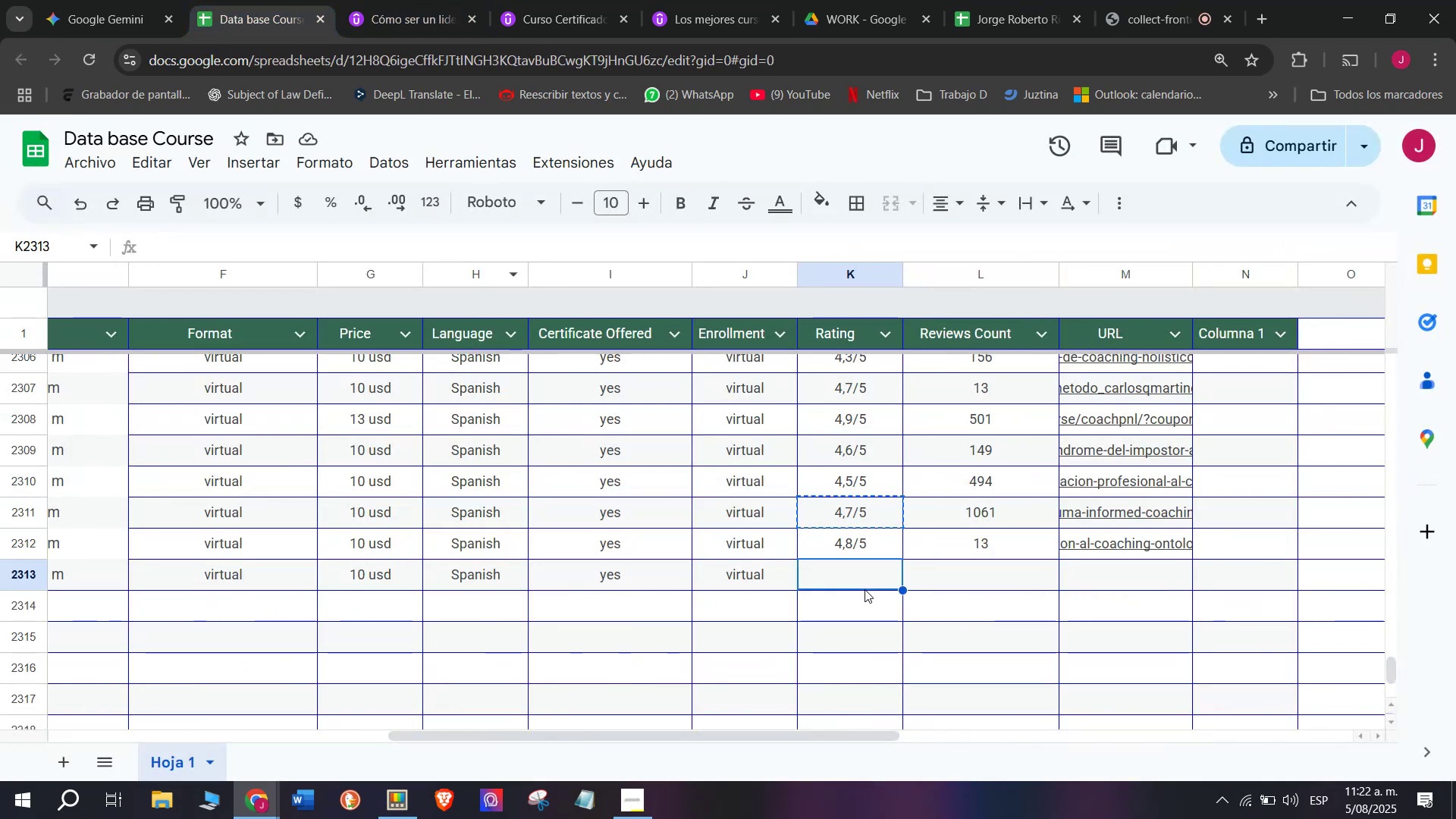 
key(Z)
 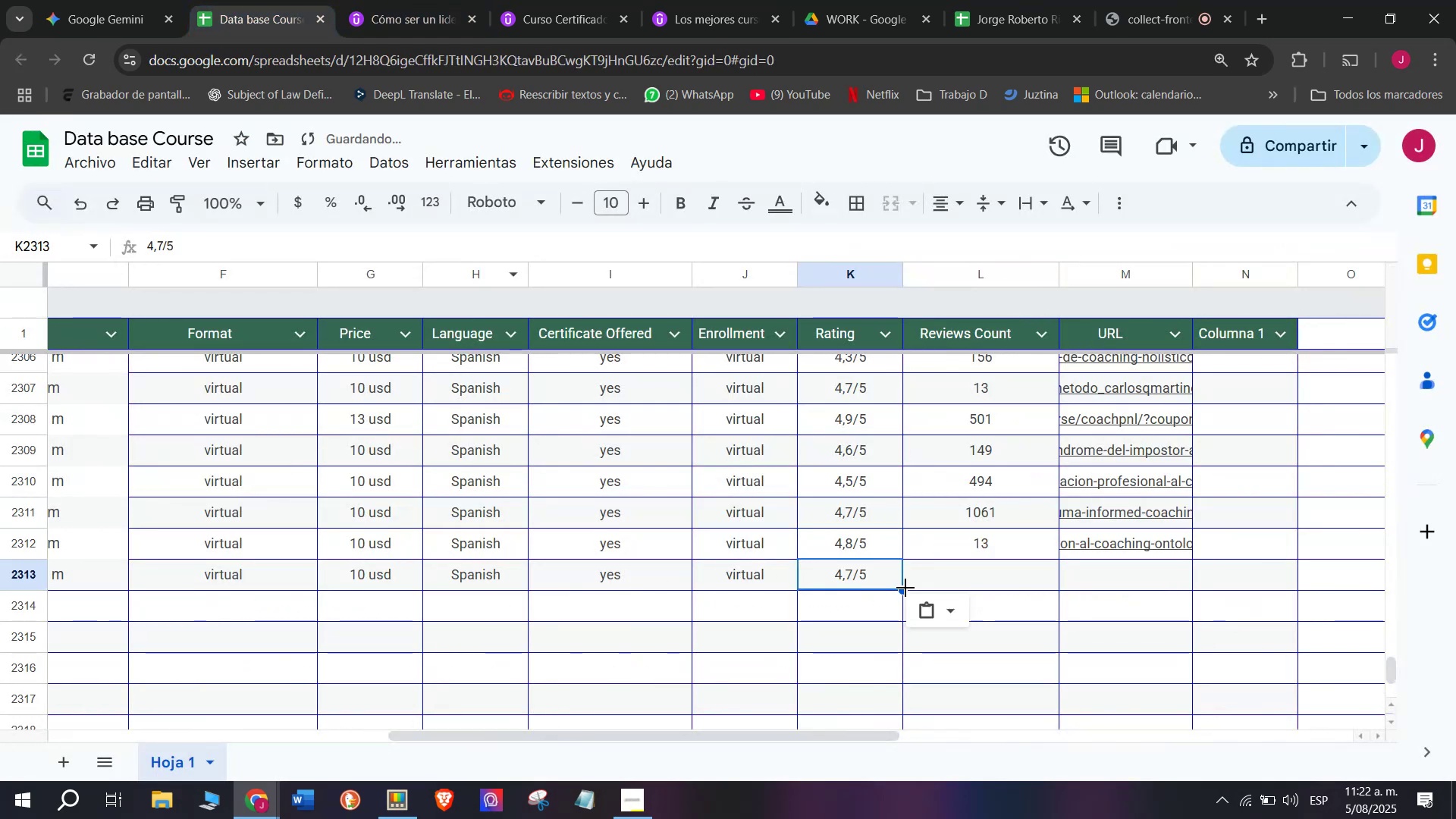 
key(Control+ControlLeft)
 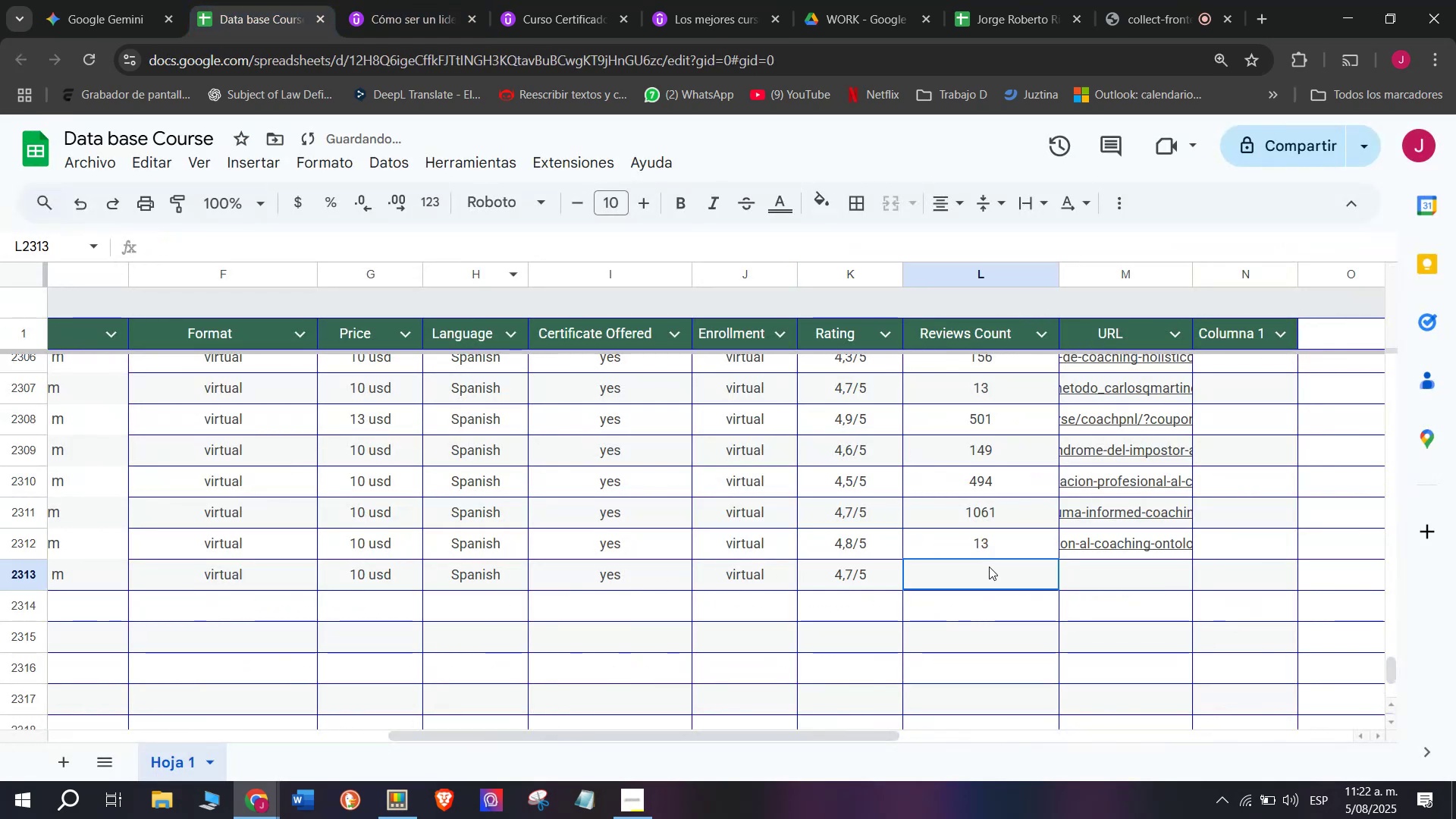 
key(Control+V)
 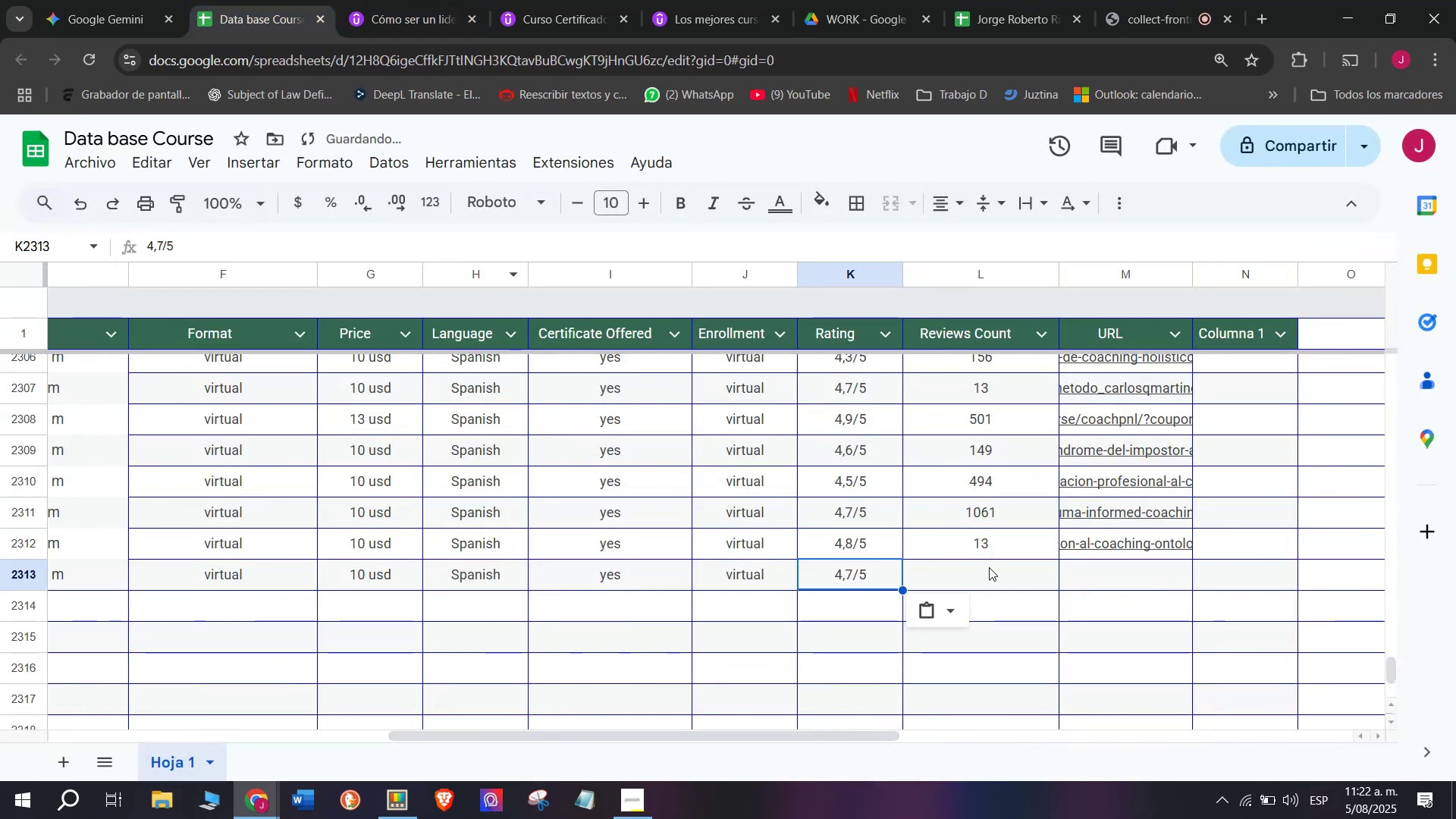 
left_click([989, 566])
 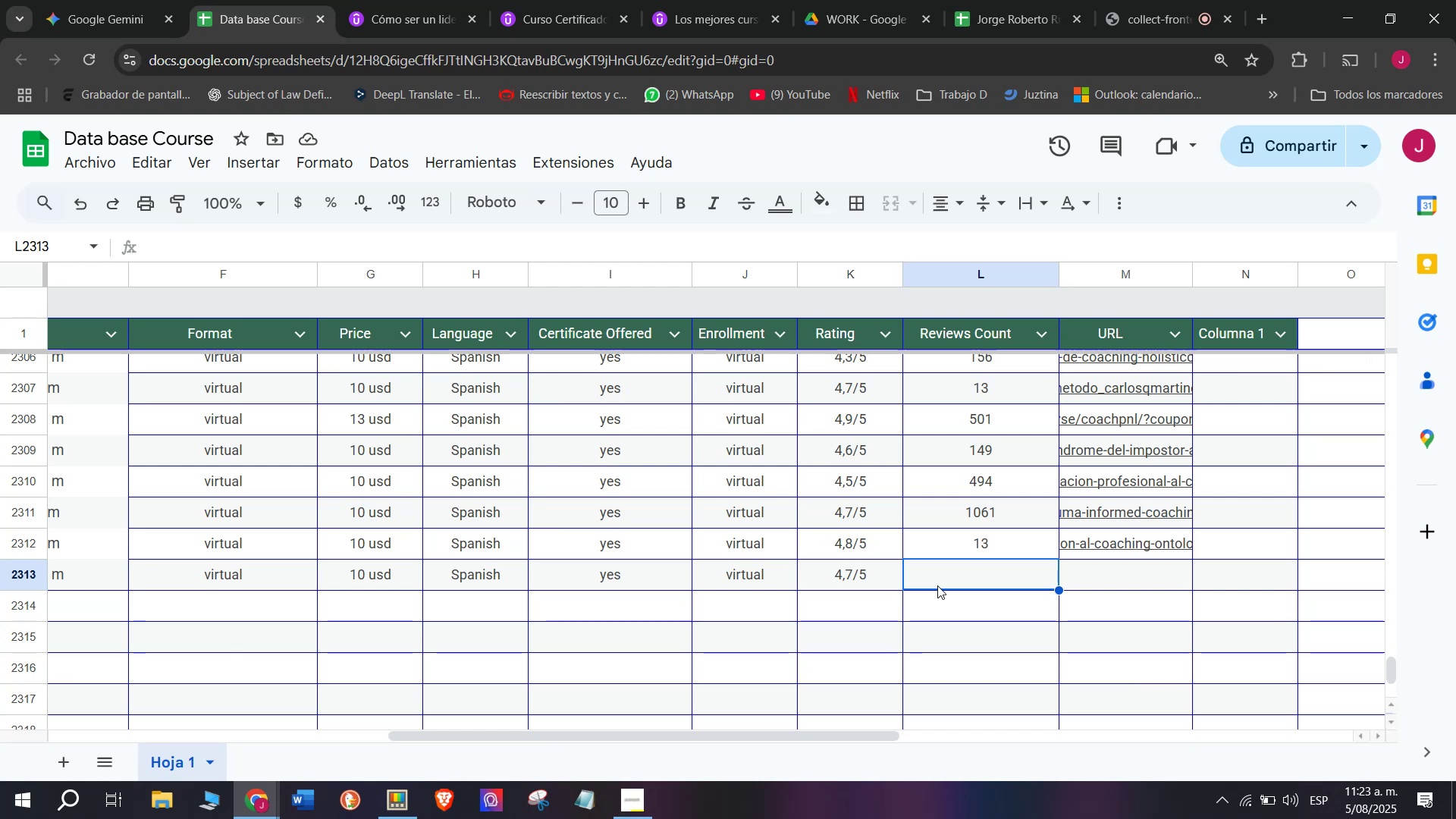 
wait(18.09)
 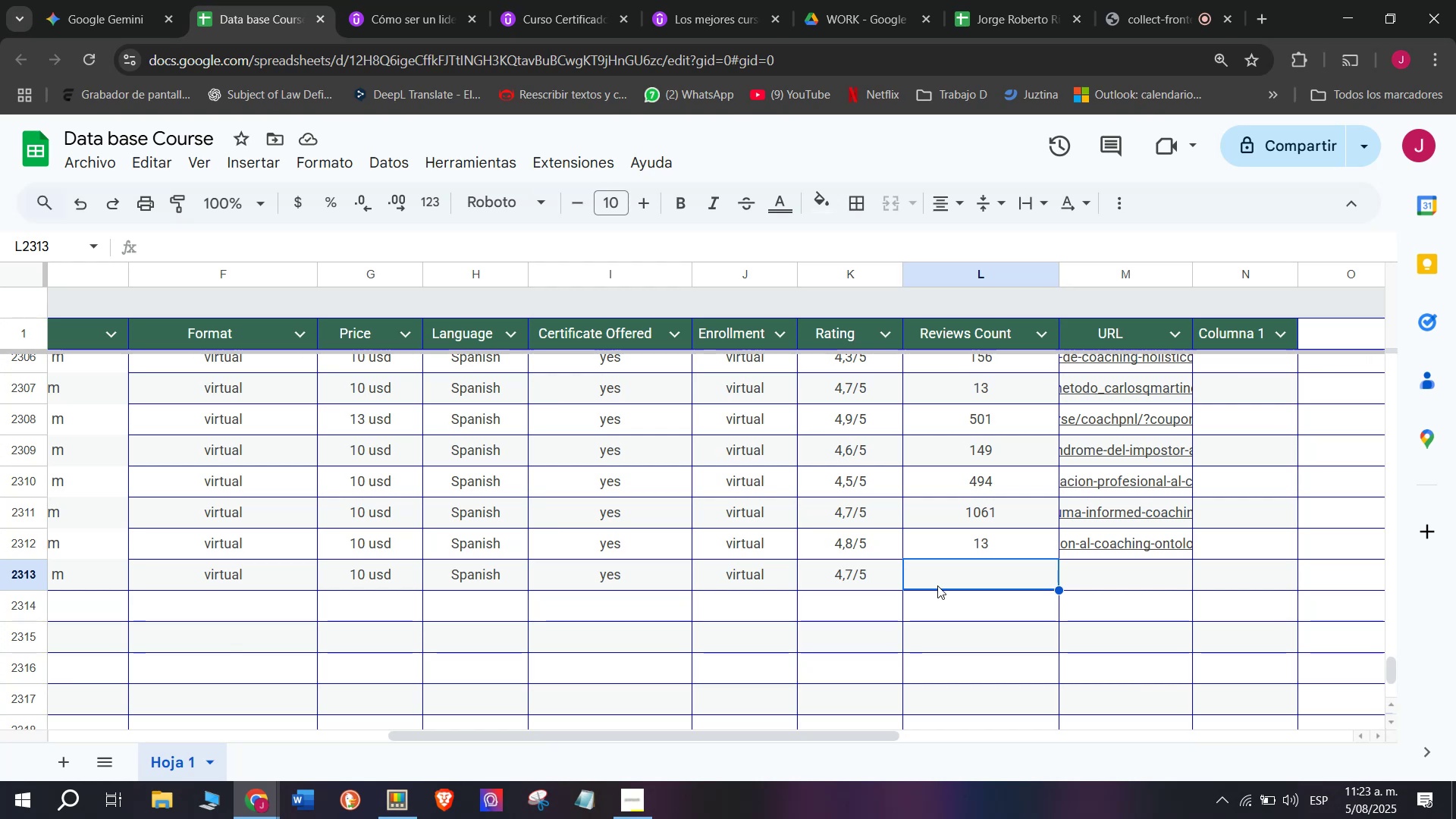 
left_click([344, 0])
 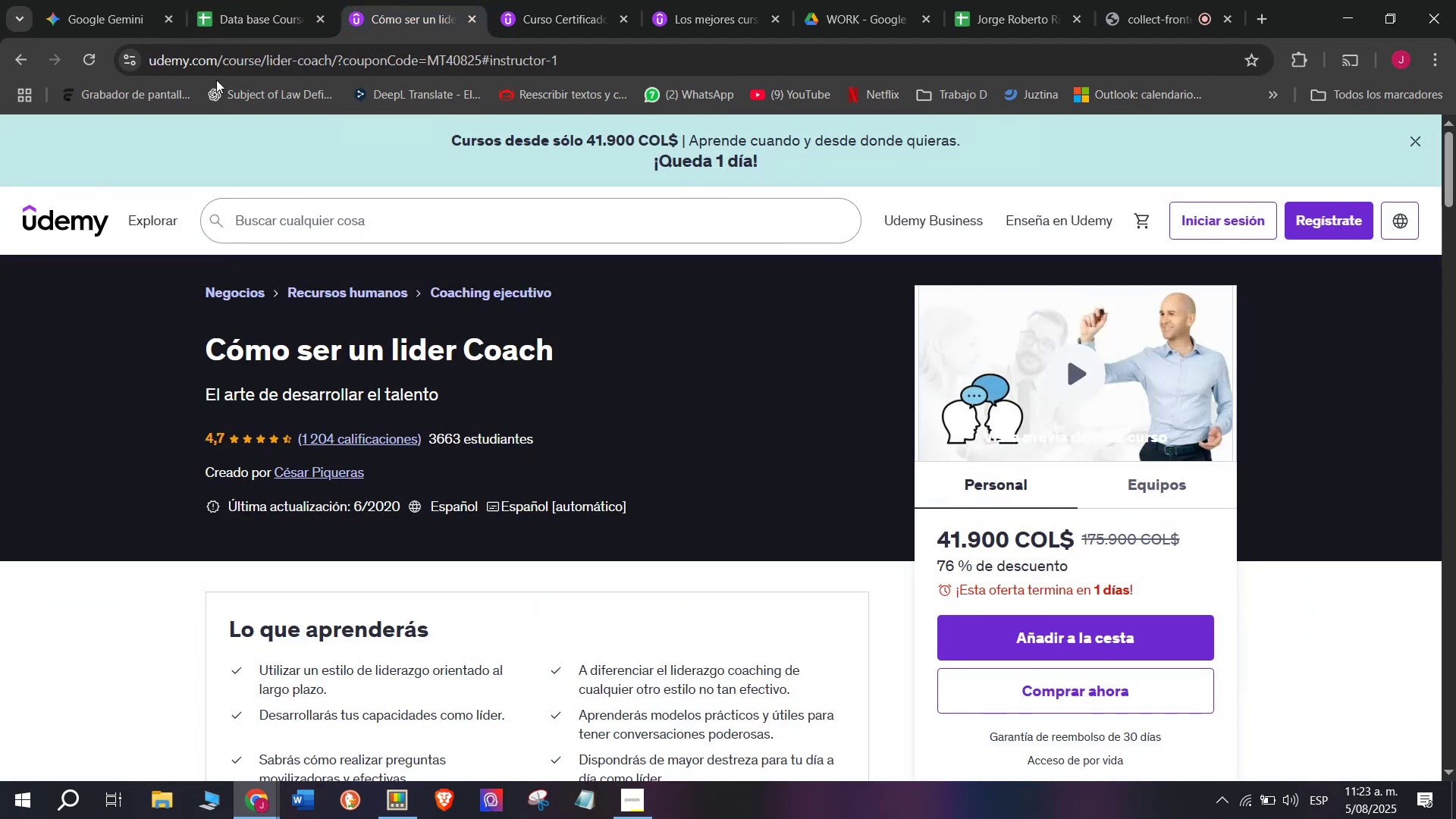 
left_click([236, 0])
 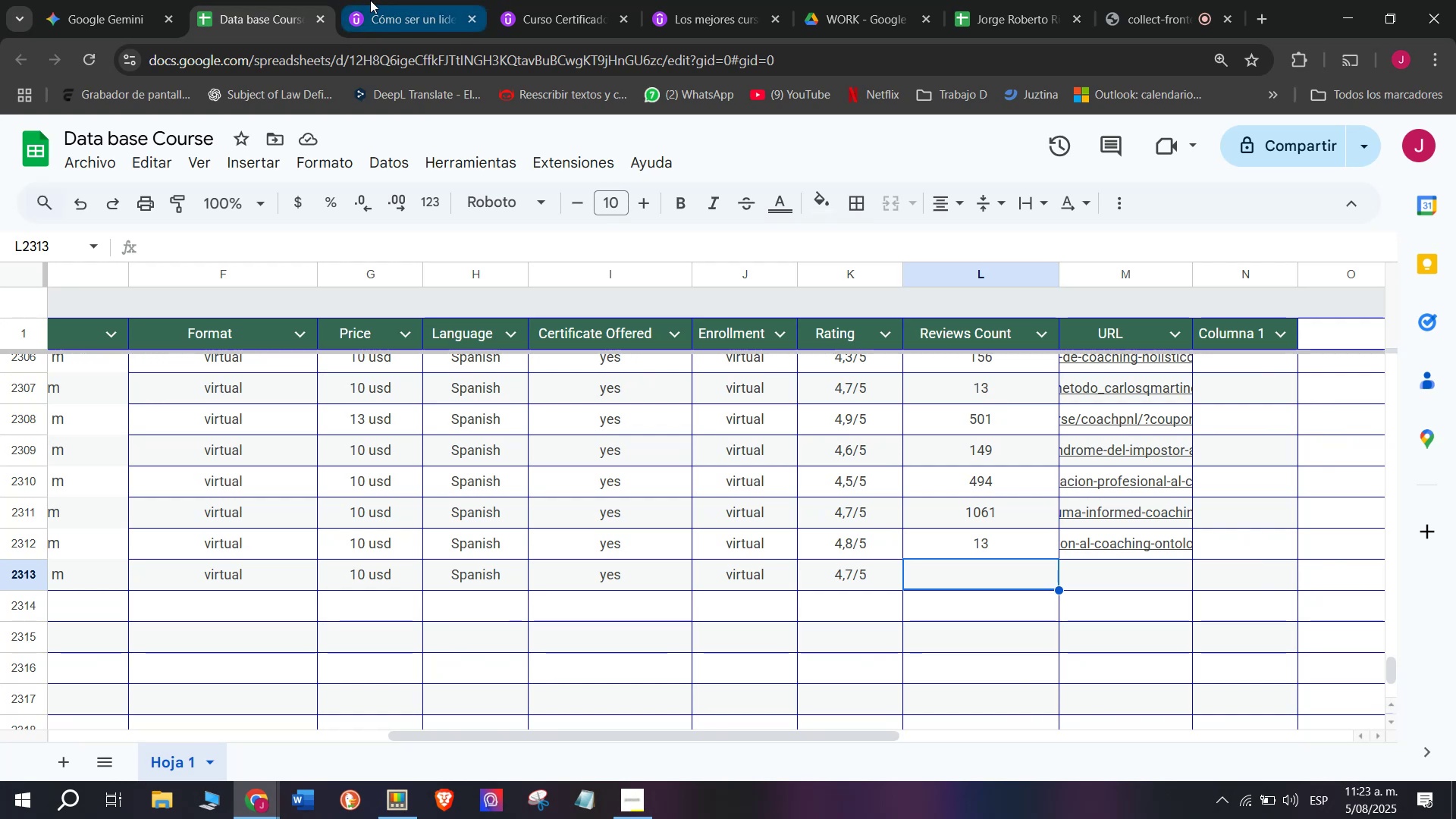 
left_click([370, 0])
 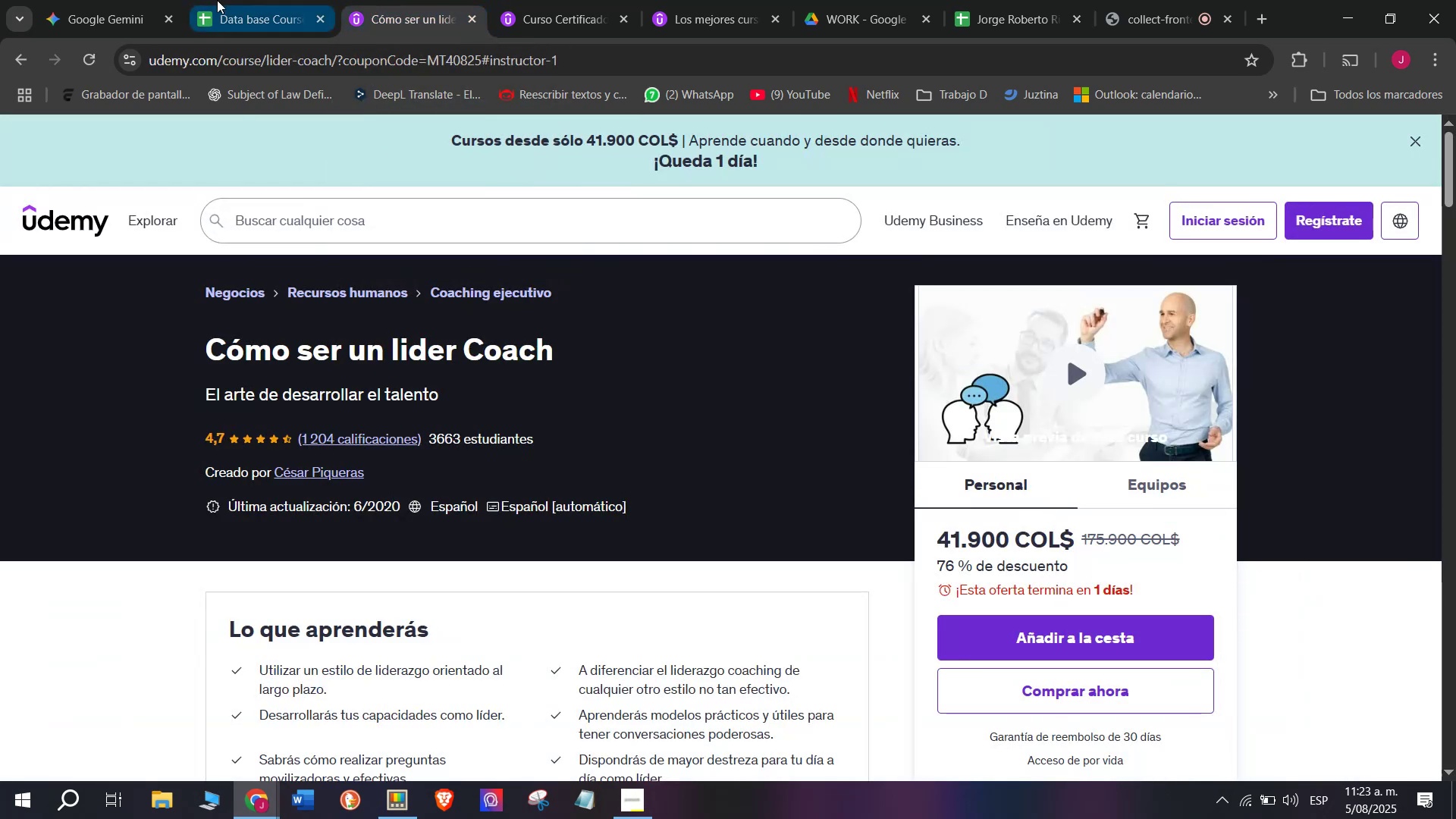 
left_click([215, 0])
 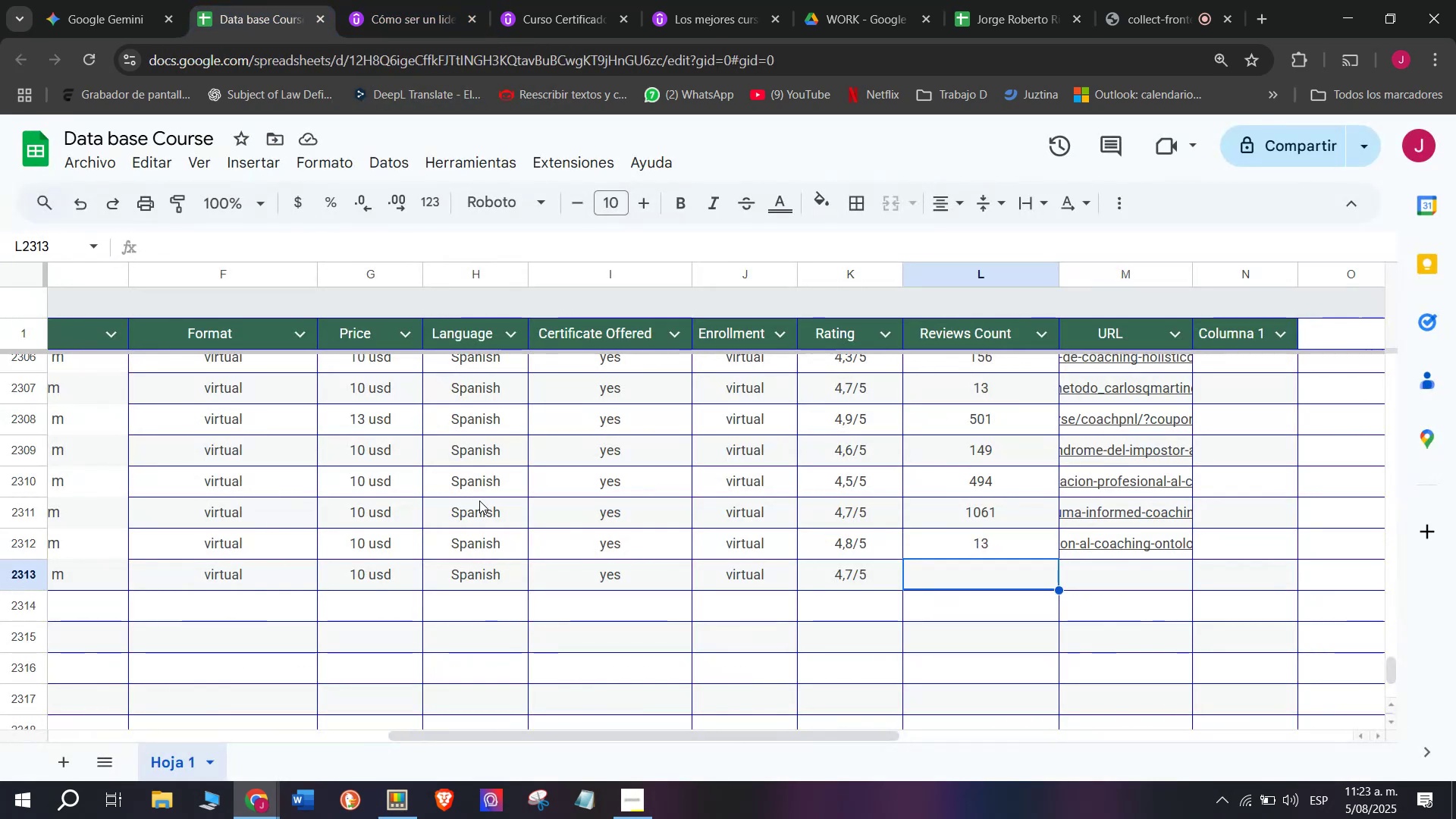 
type(1204)
 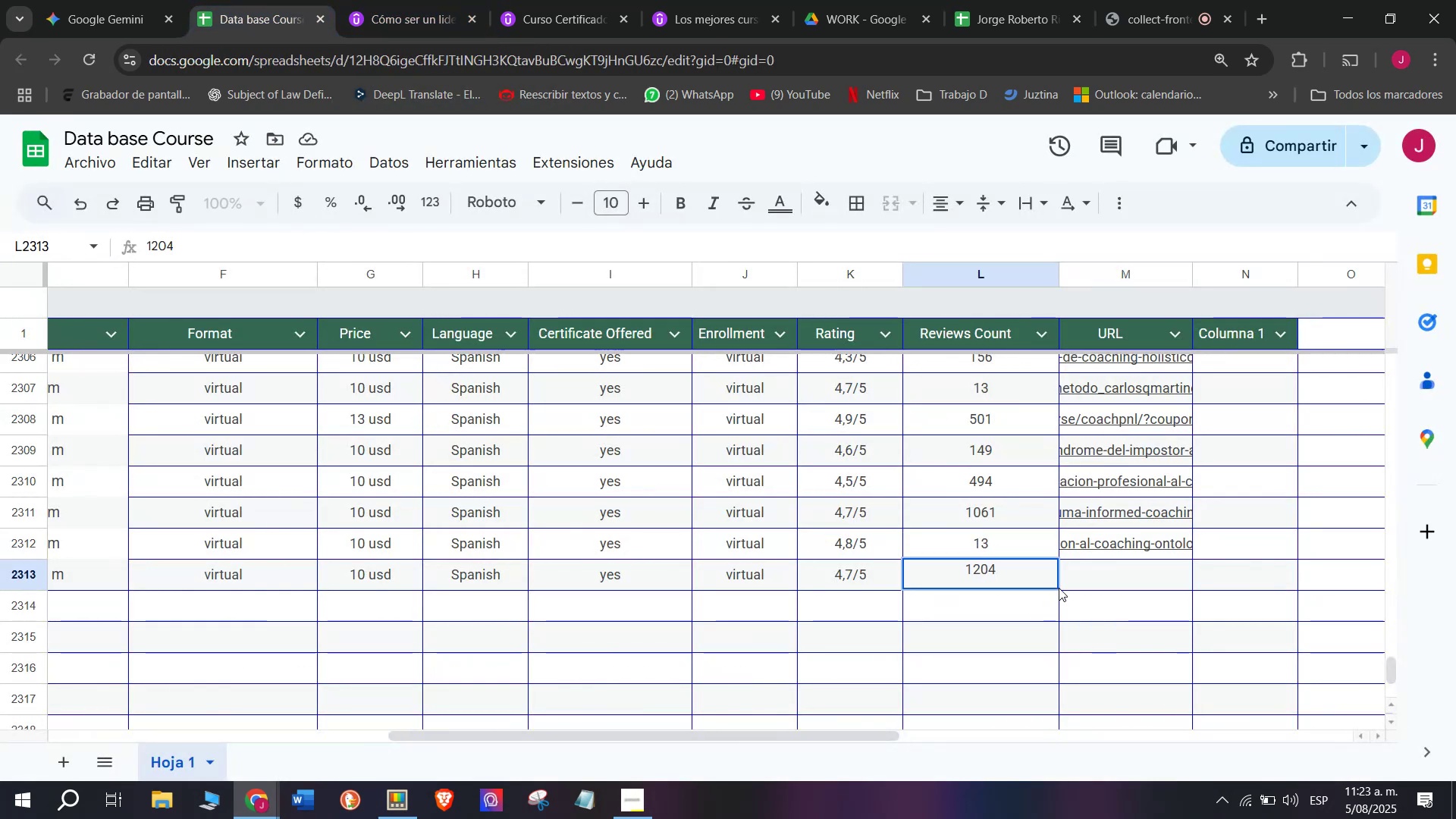 
left_click([1082, 576])
 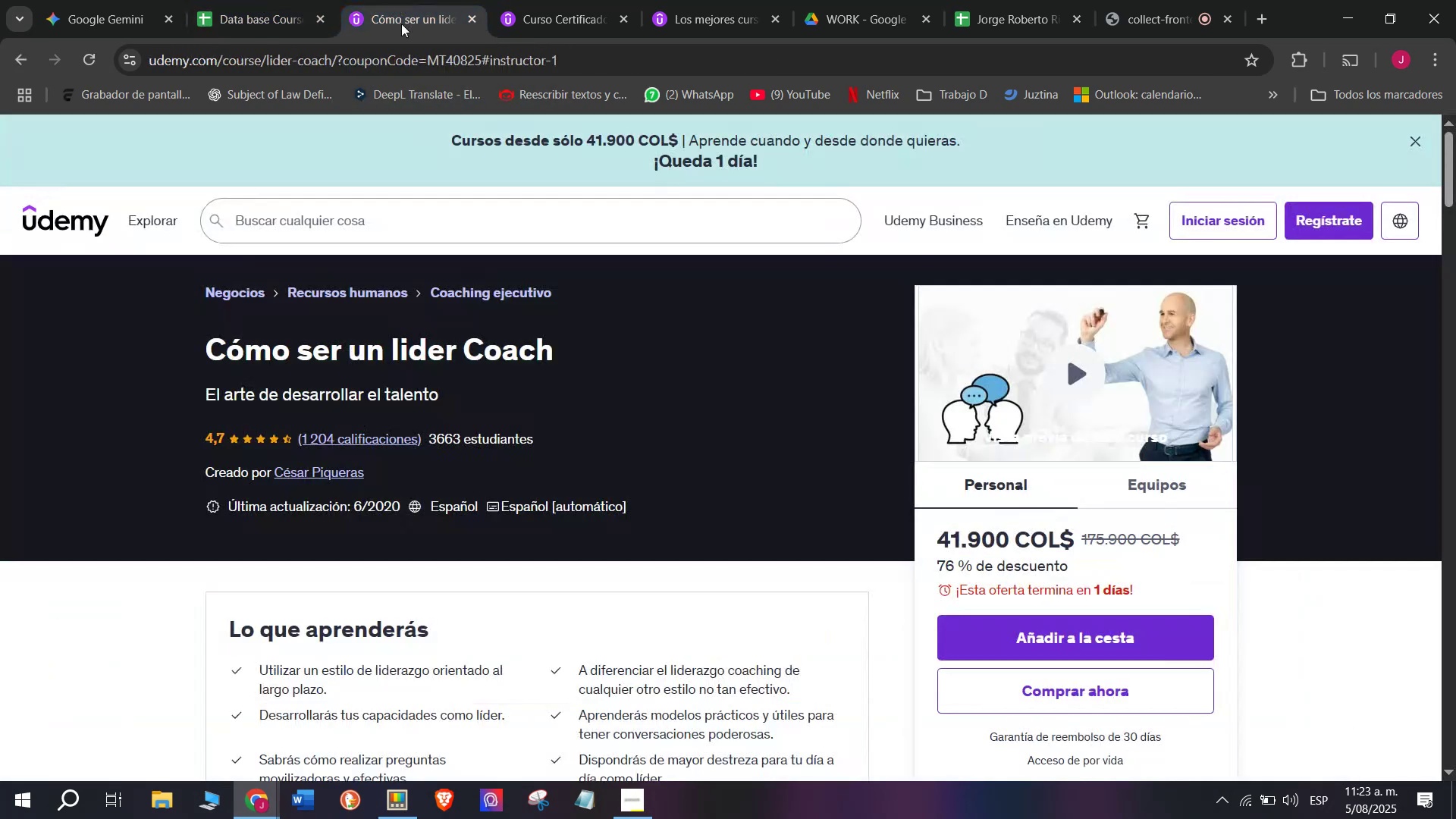 
double_click([413, 51])
 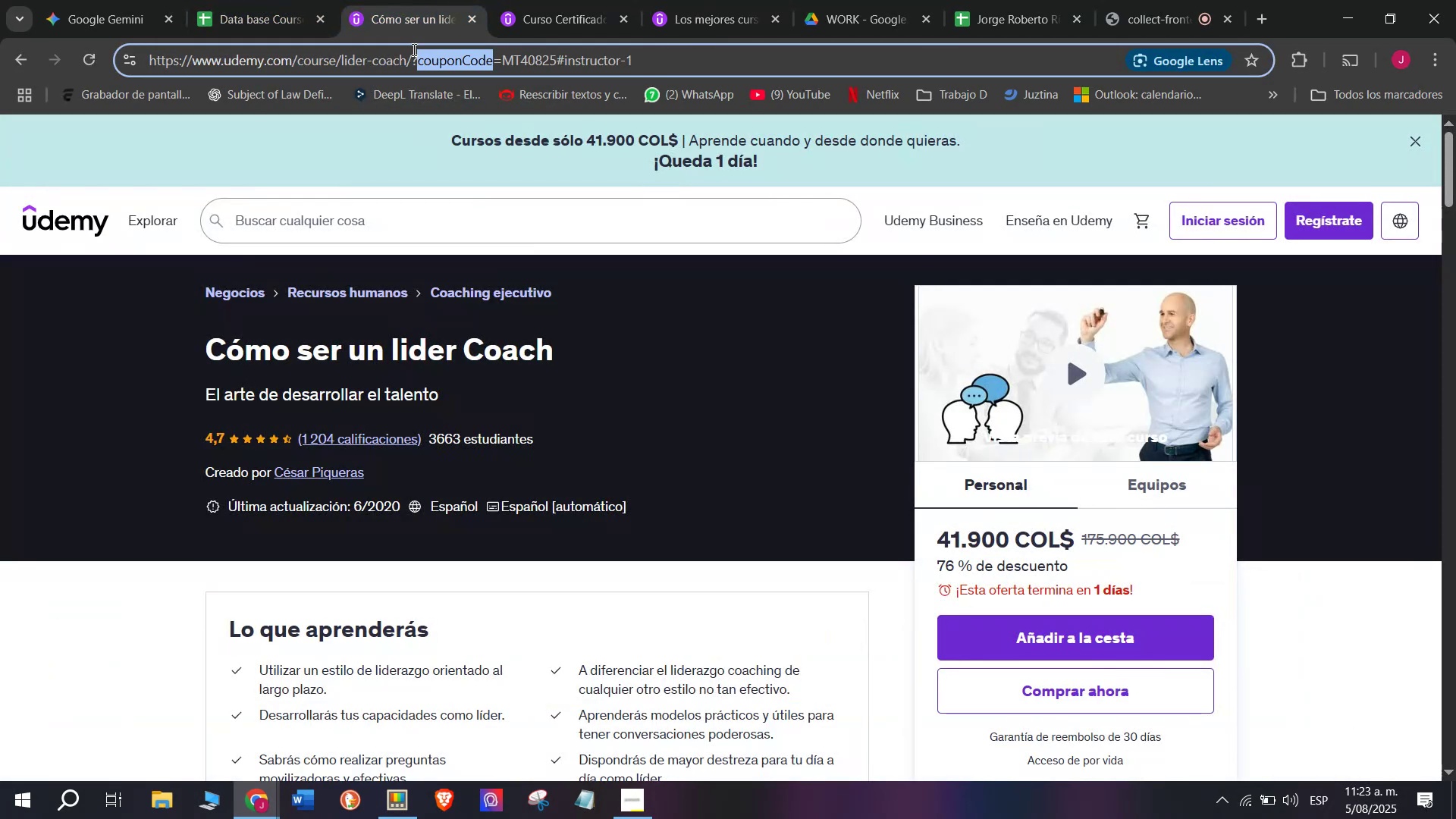 
triple_click([413, 49])
 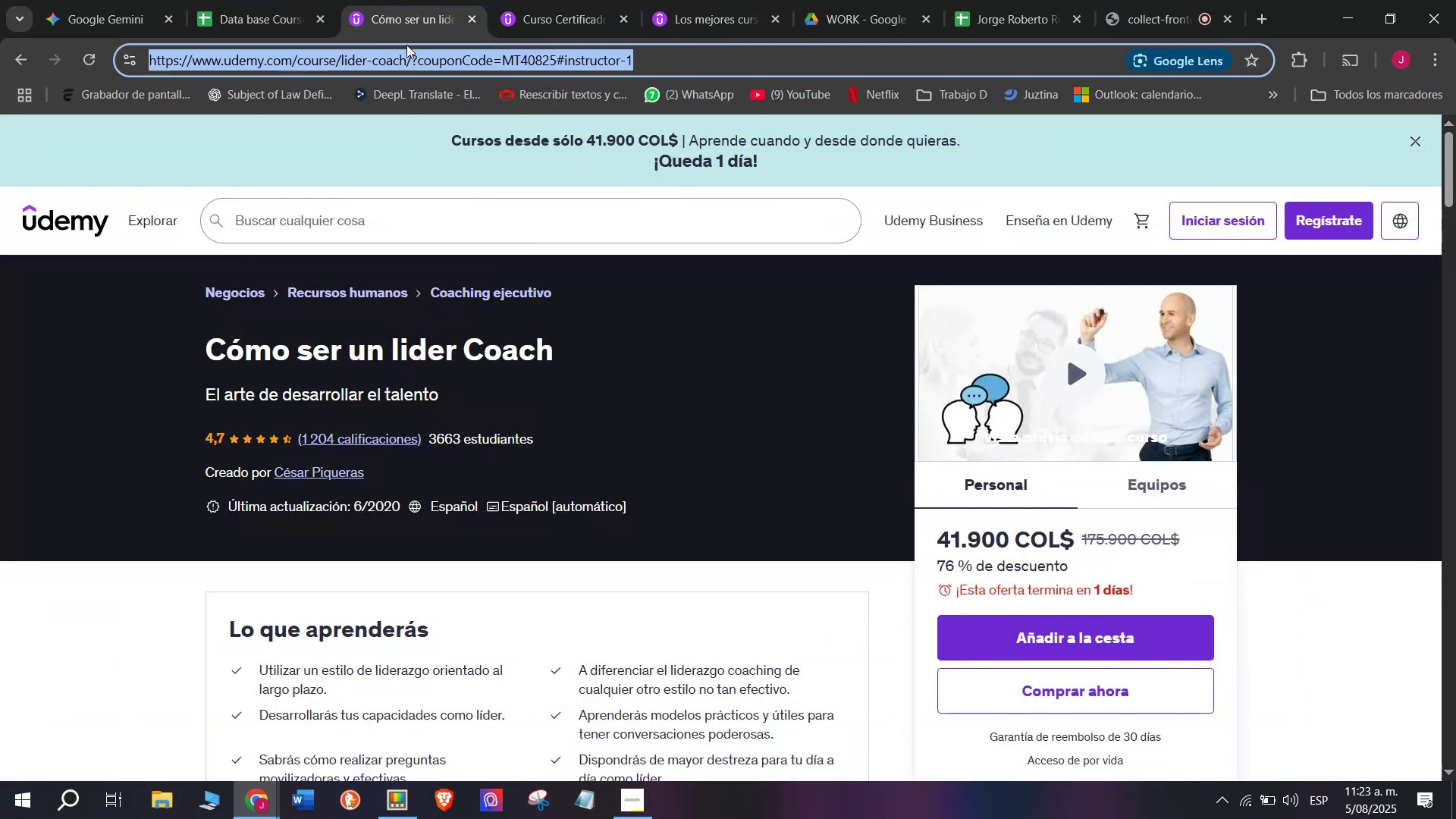 
key(Control+ControlLeft)
 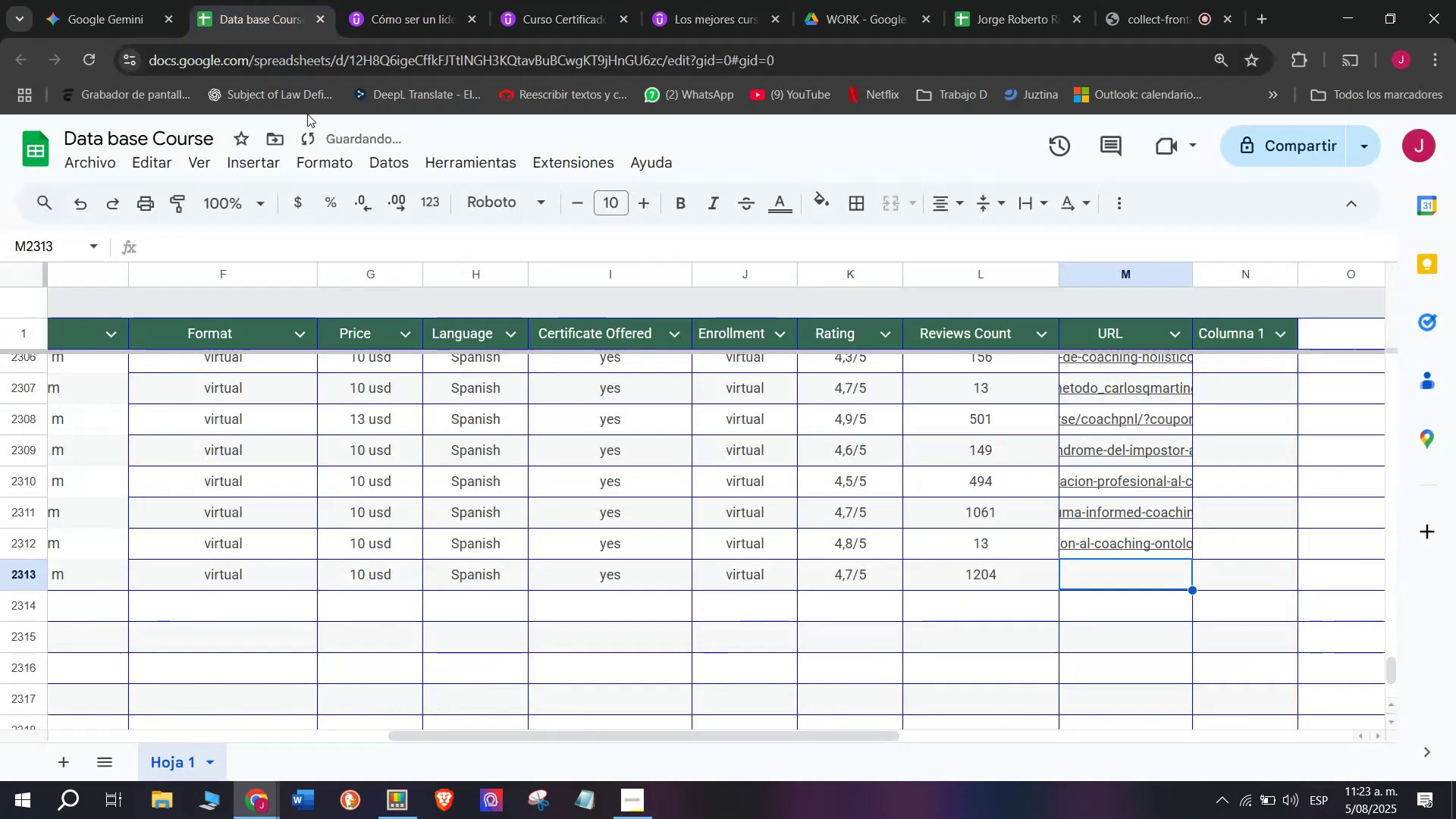 
key(Break)
 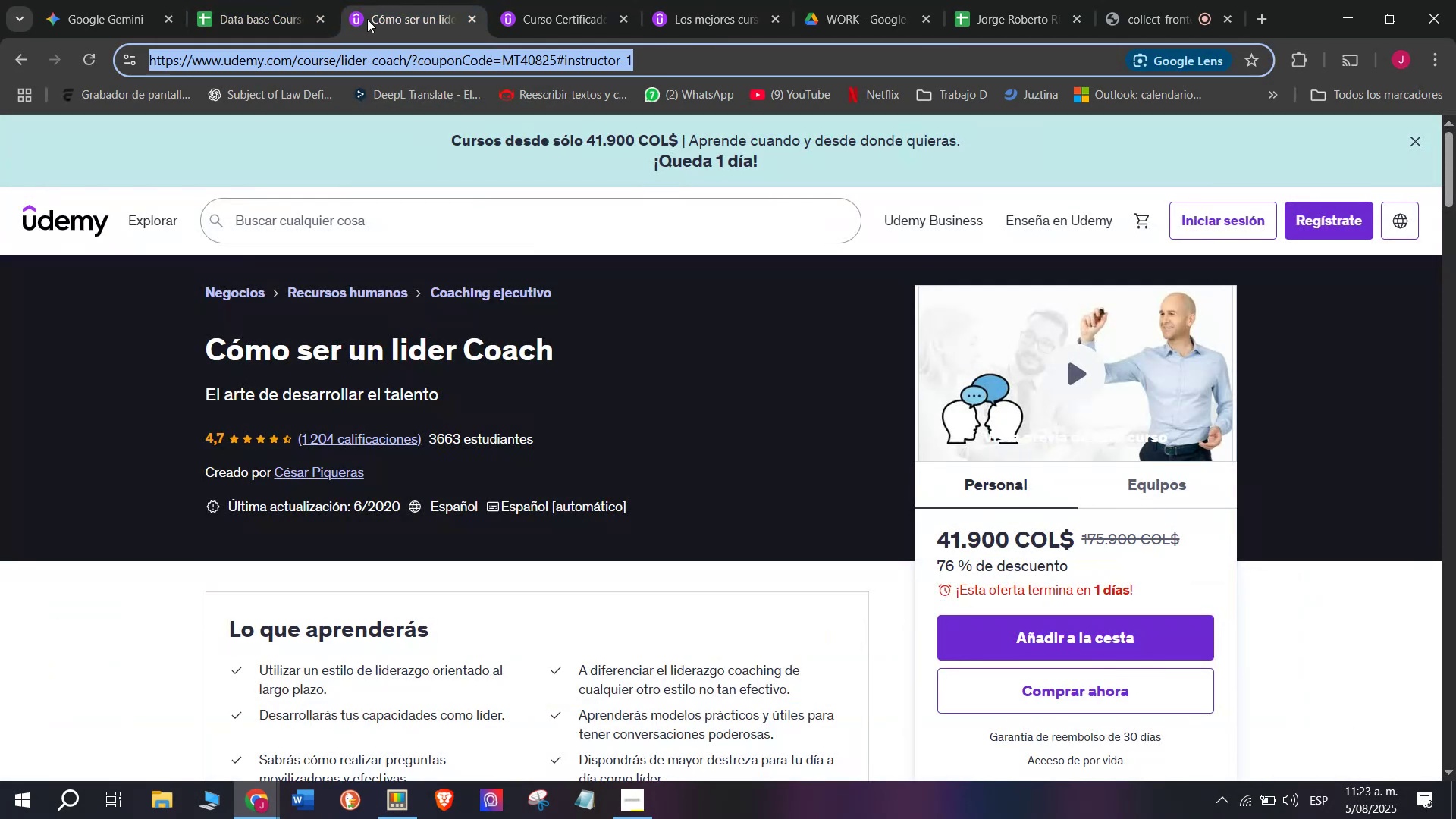 
key(Control+C)
 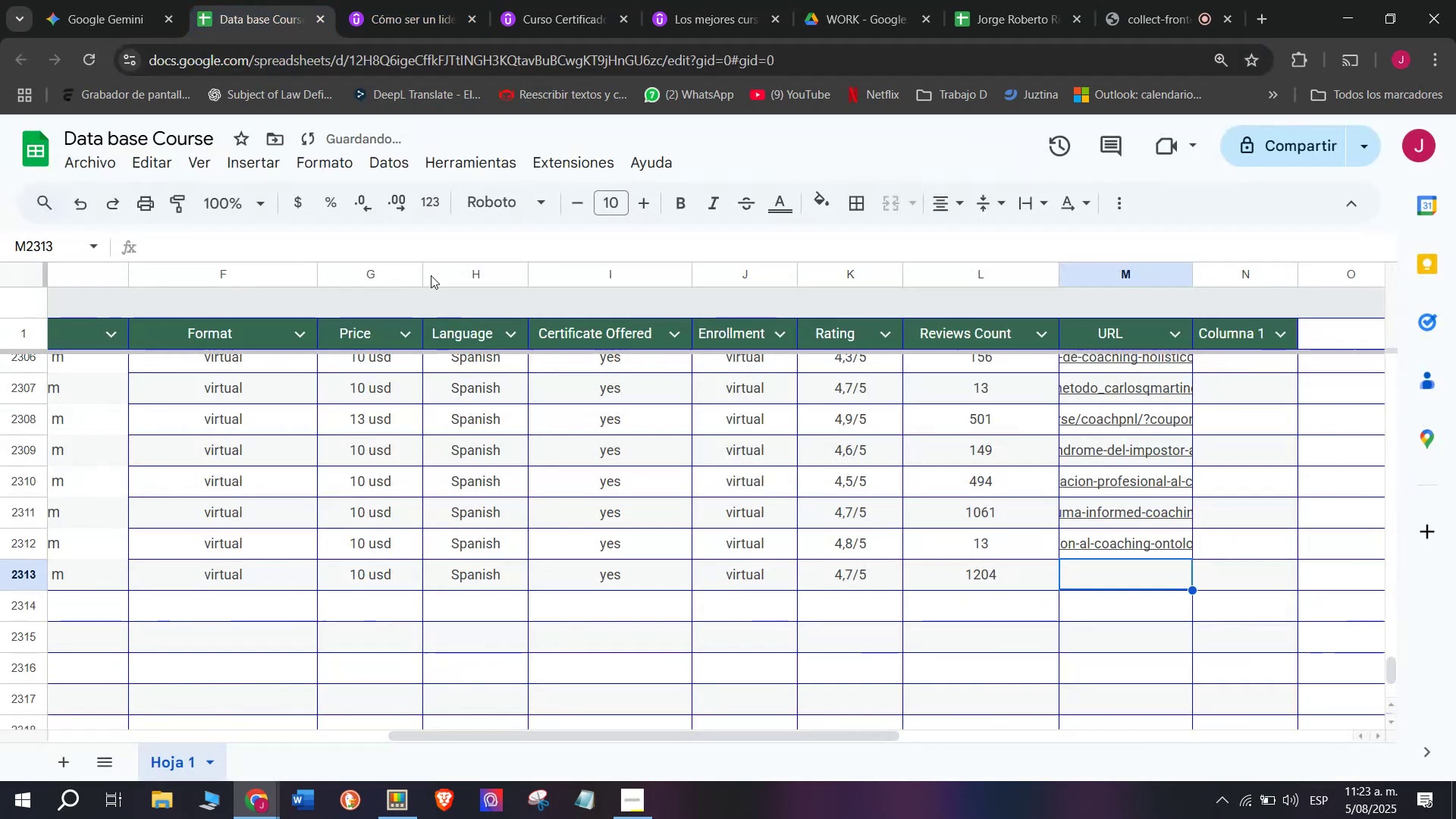 
key(Control+ControlLeft)
 